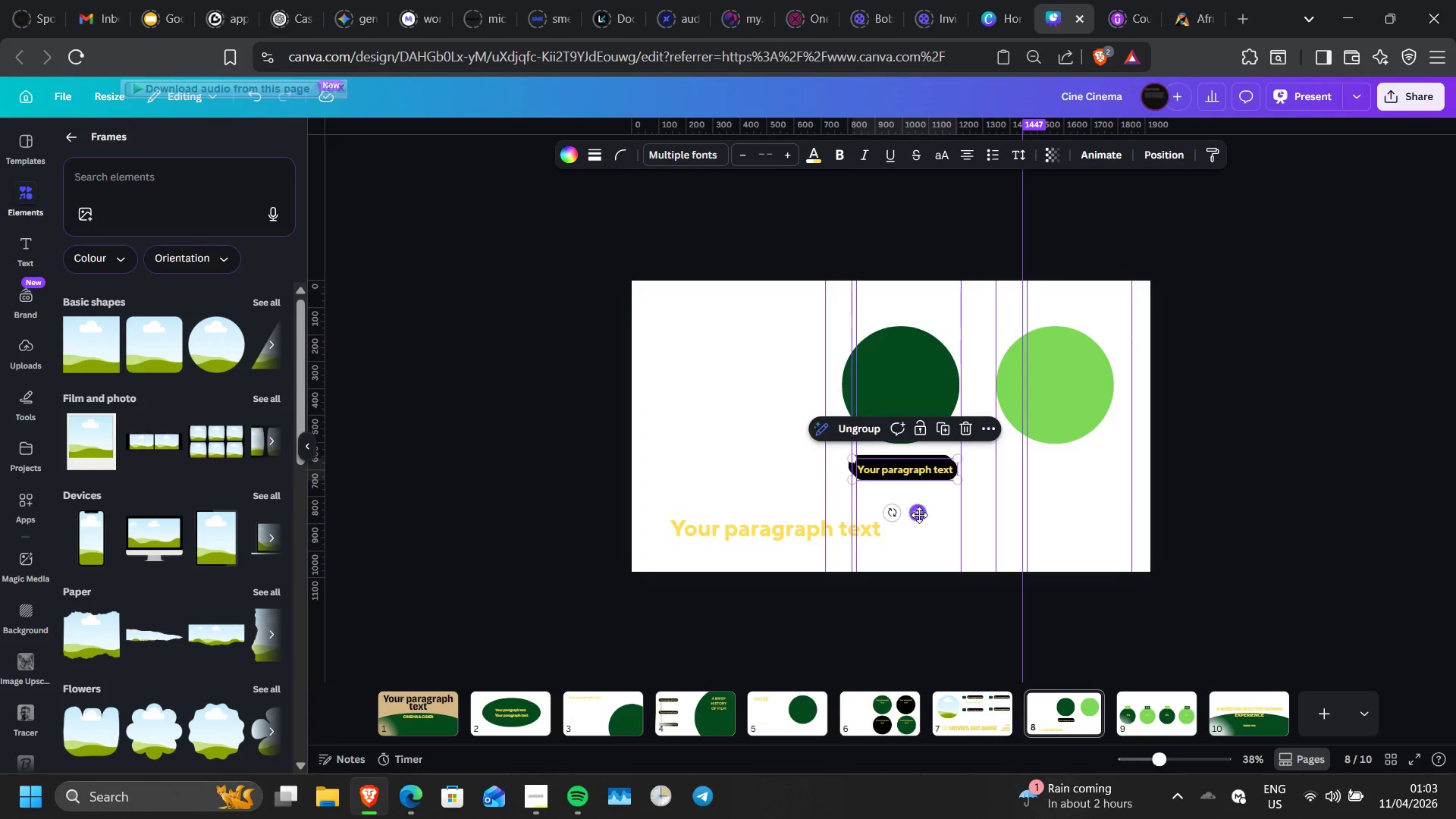 
left_click_drag(start_coordinate=[918, 515], to_coordinate=[1067, 513])
 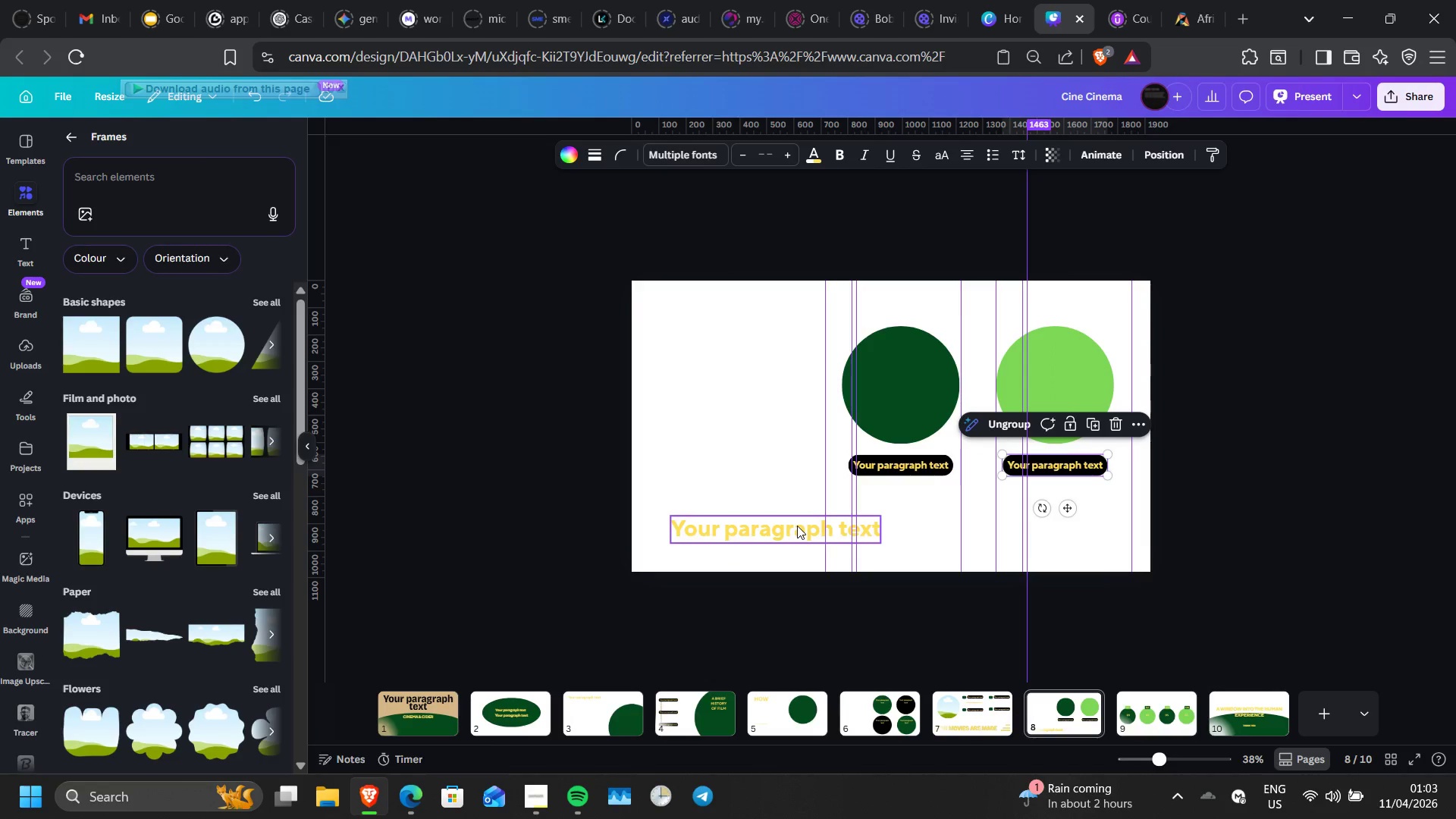 
left_click_drag(start_coordinate=[758, 548], to_coordinate=[730, 537])
 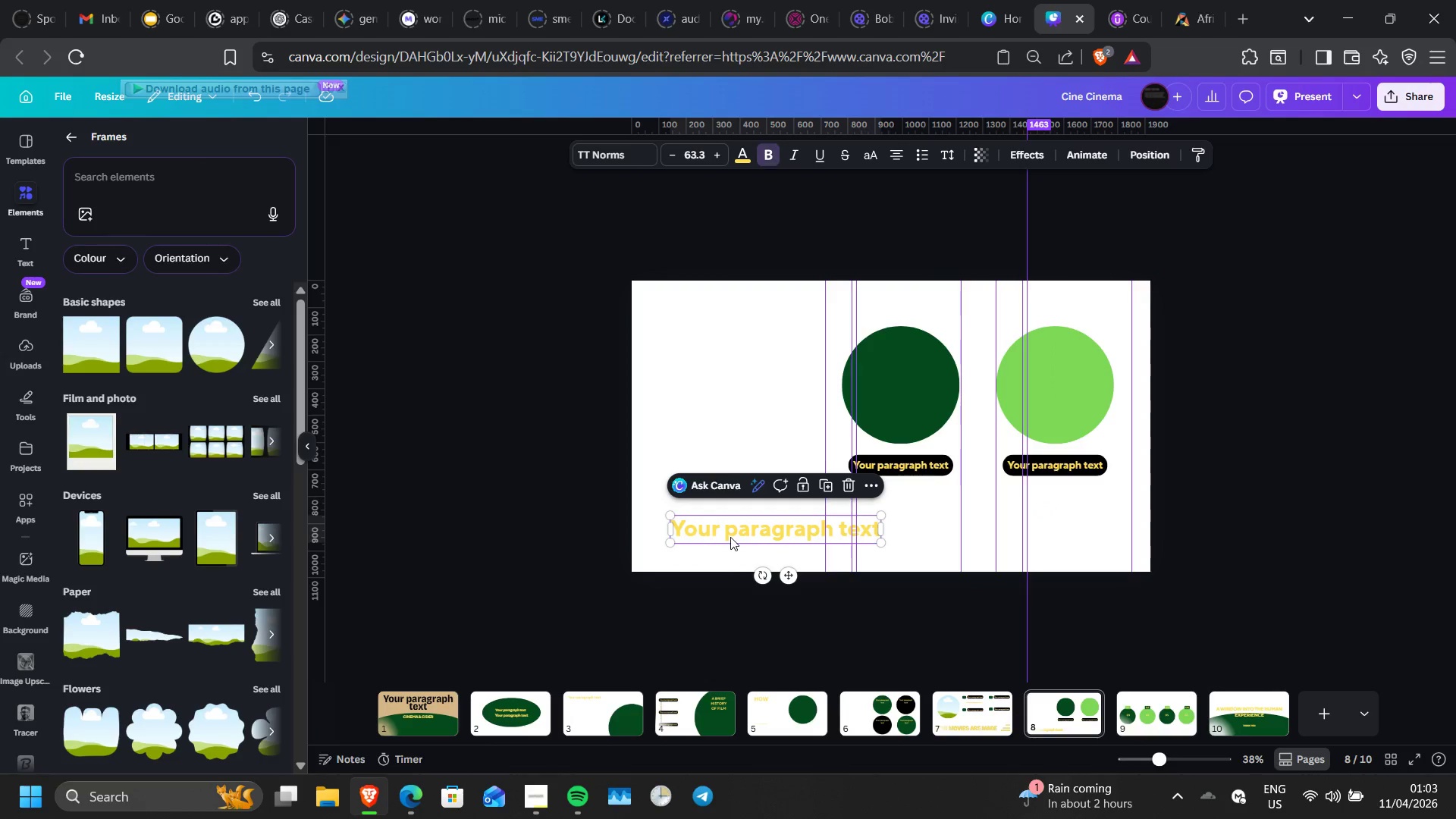 
left_click_drag(start_coordinate=[730, 537], to_coordinate=[697, 342])
 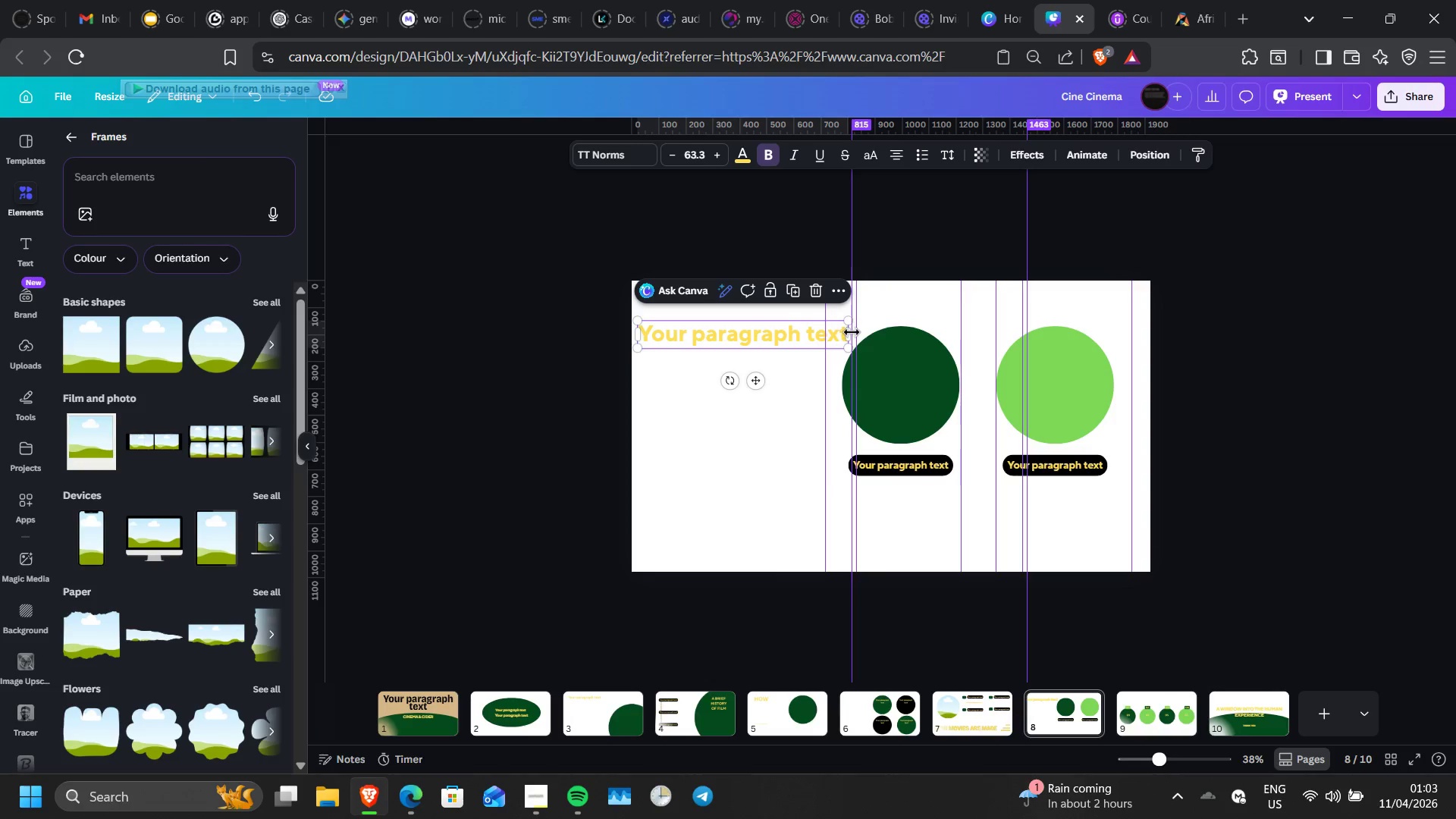 
left_click_drag(start_coordinate=[852, 332], to_coordinate=[812, 347])
 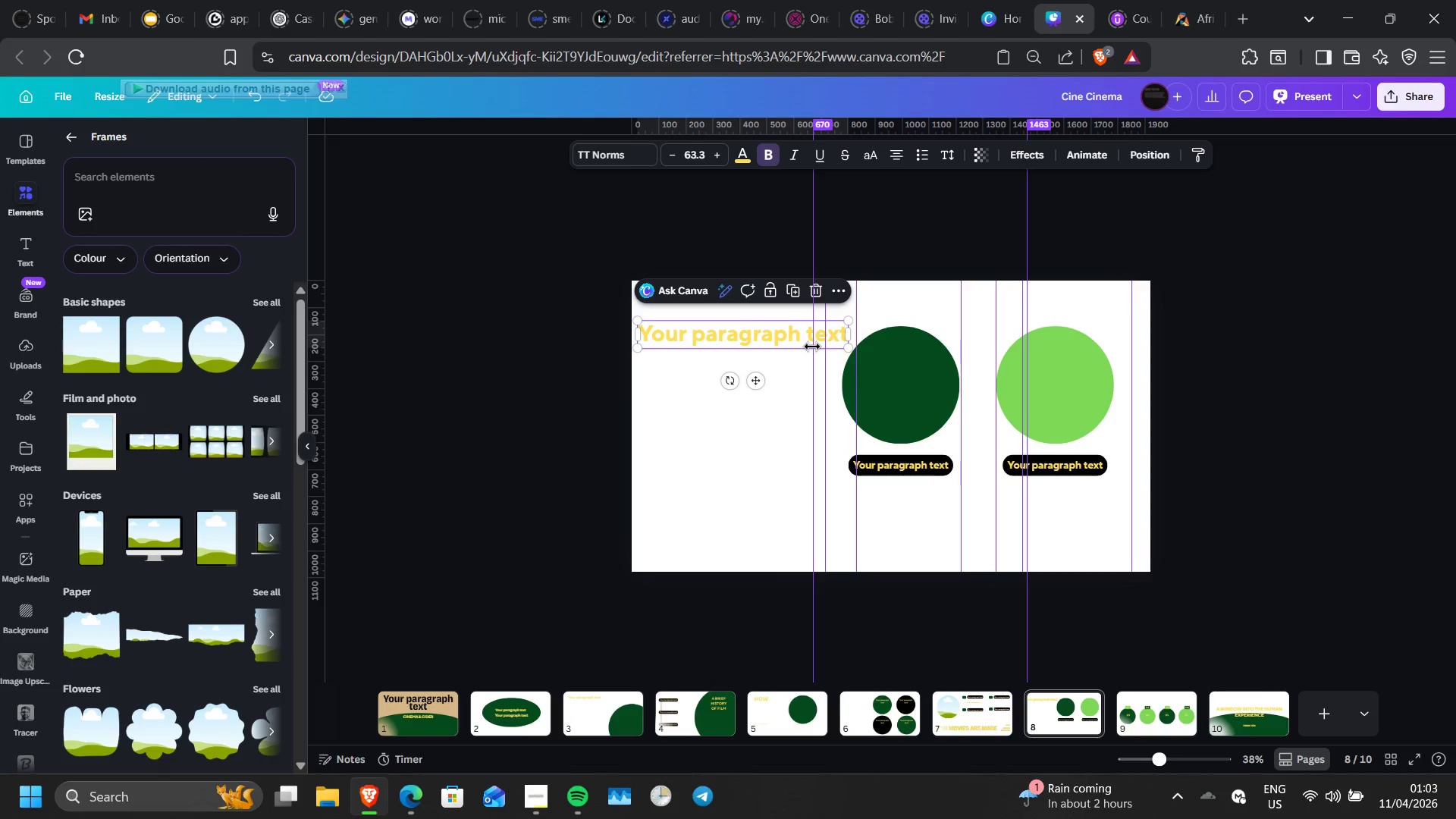 
key(Z)
 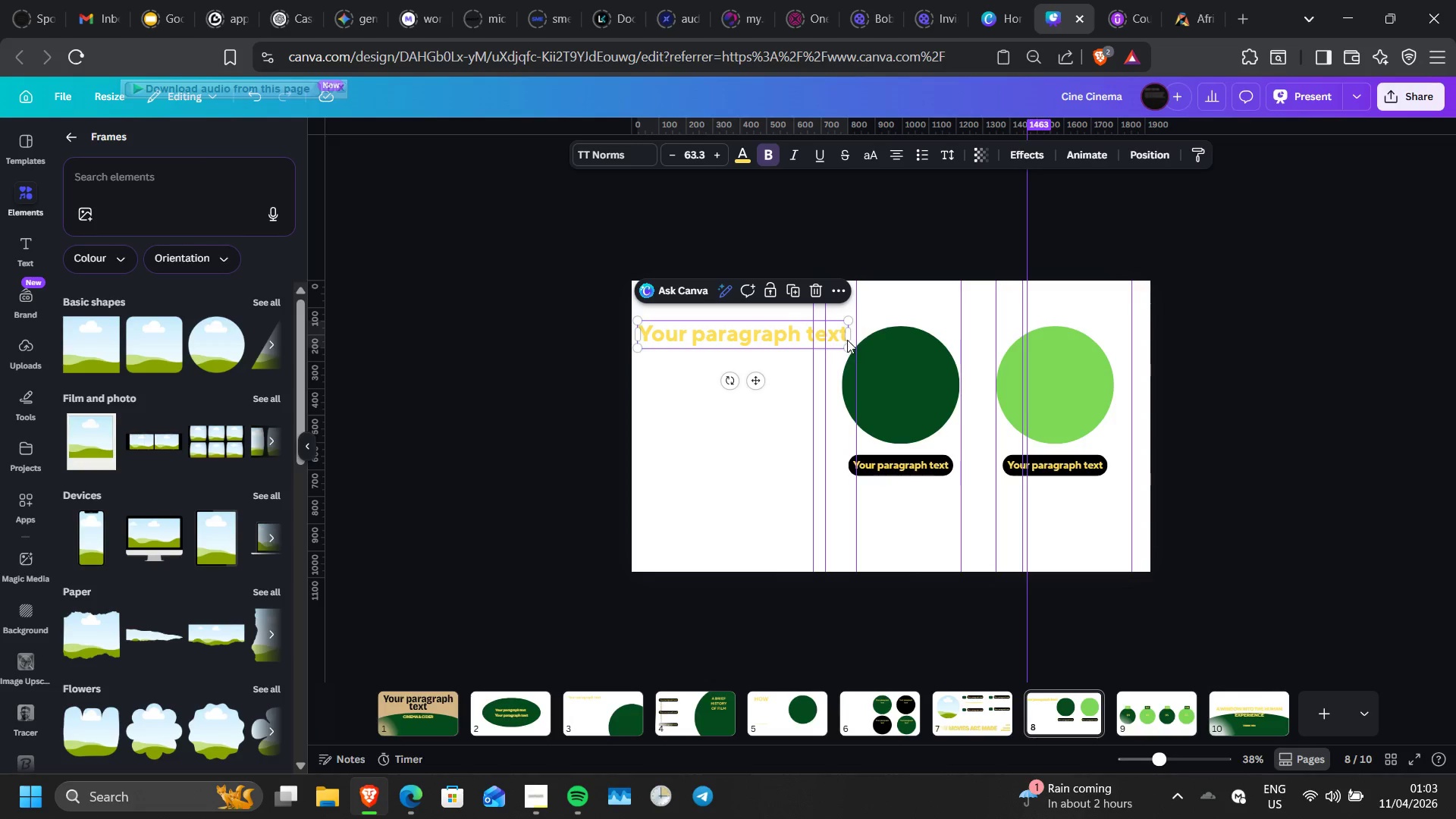 
hold_key(key=ControlLeft, duration=0.36)
 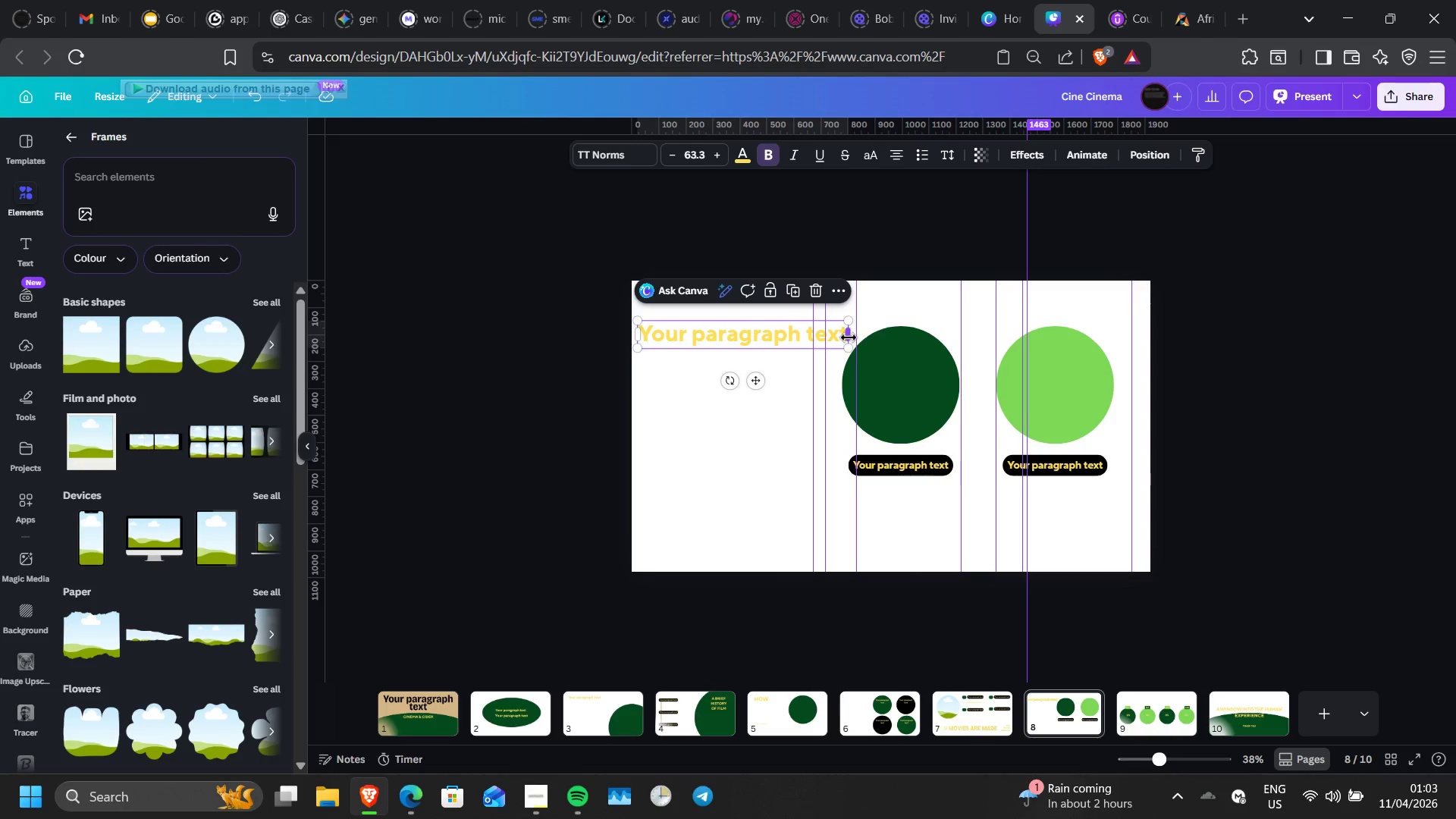 
key(Z)
 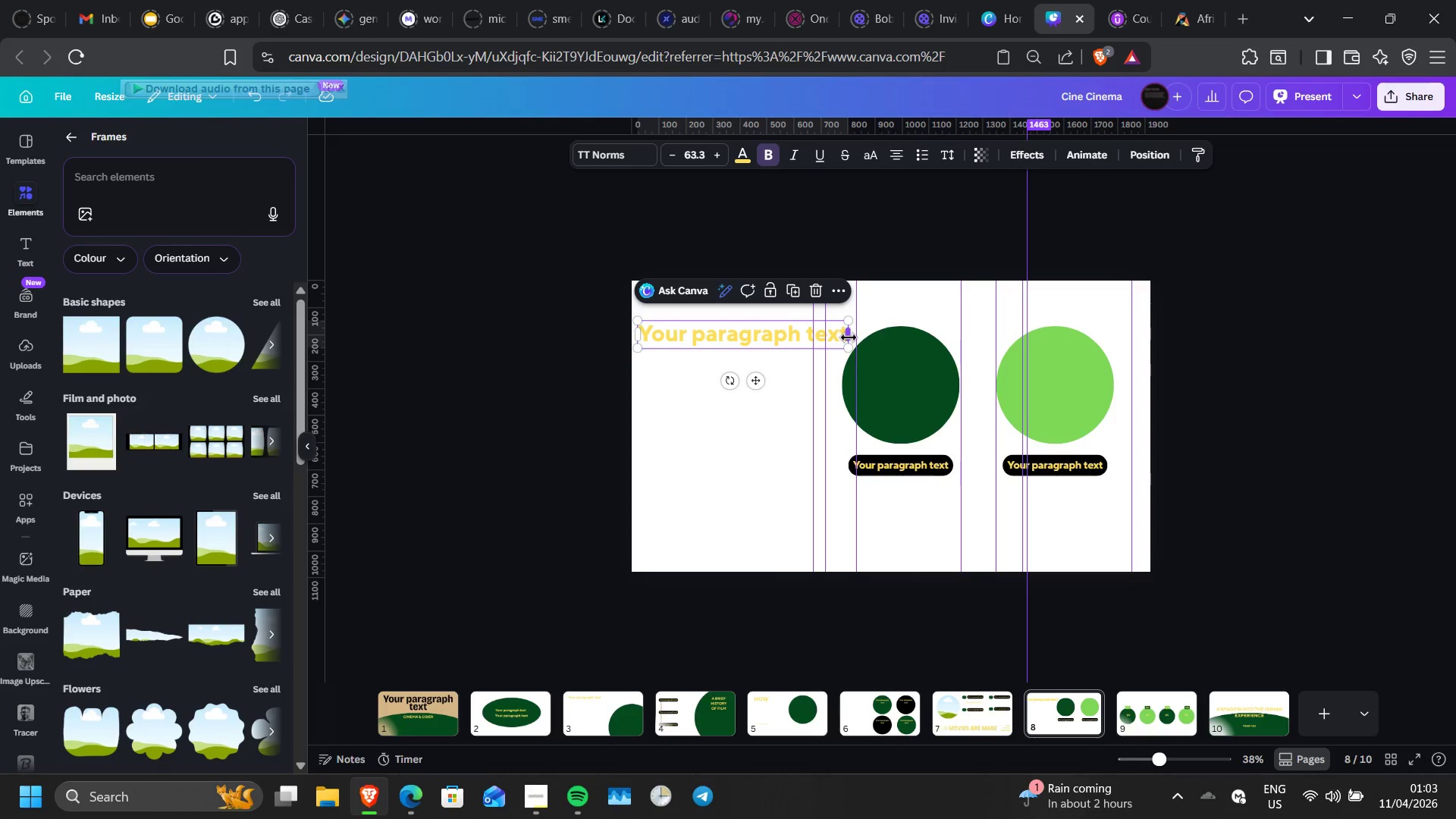 
key(Control+Z)
 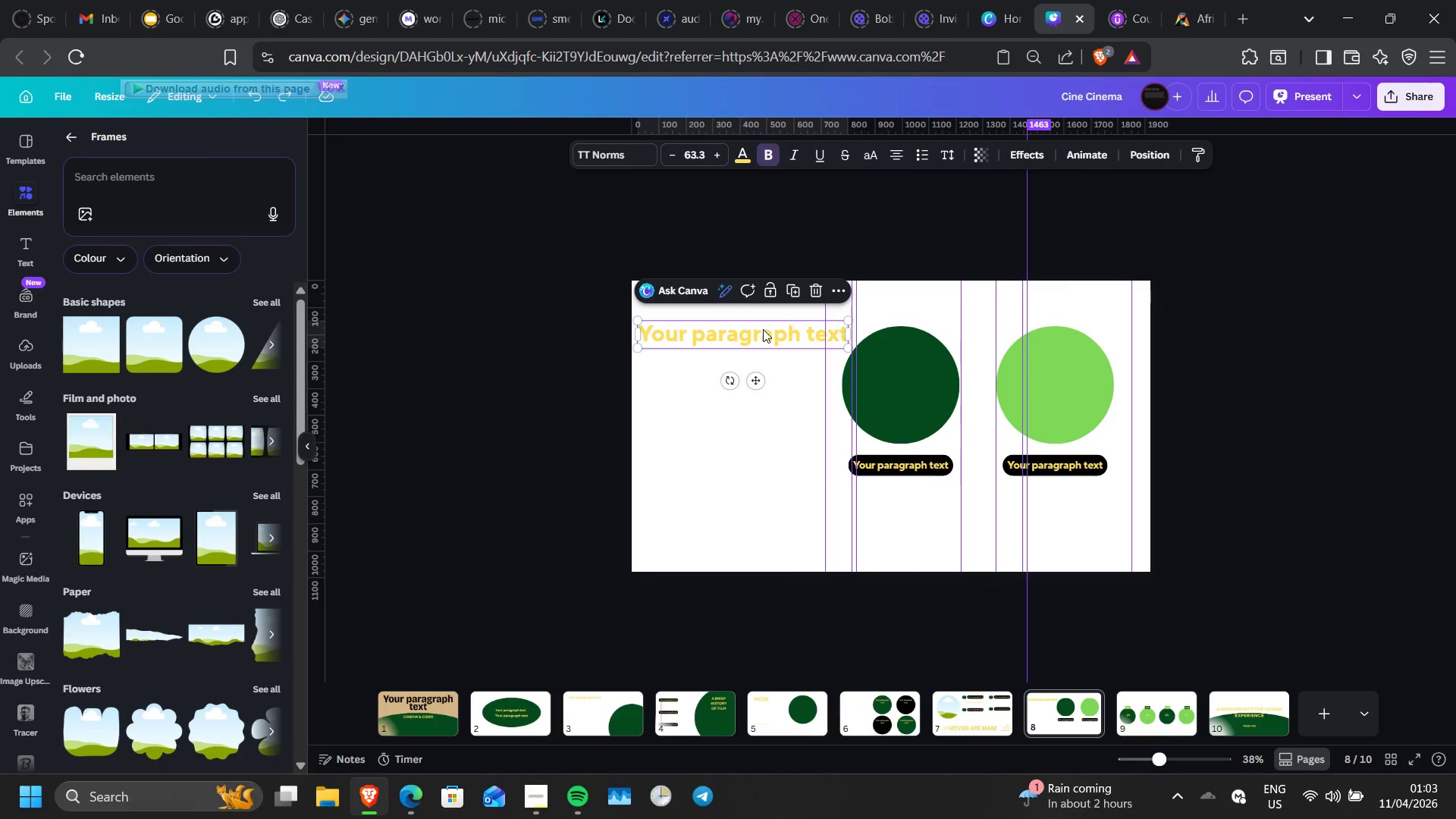 
left_click_drag(start_coordinate=[763, 329], to_coordinate=[763, 344])
 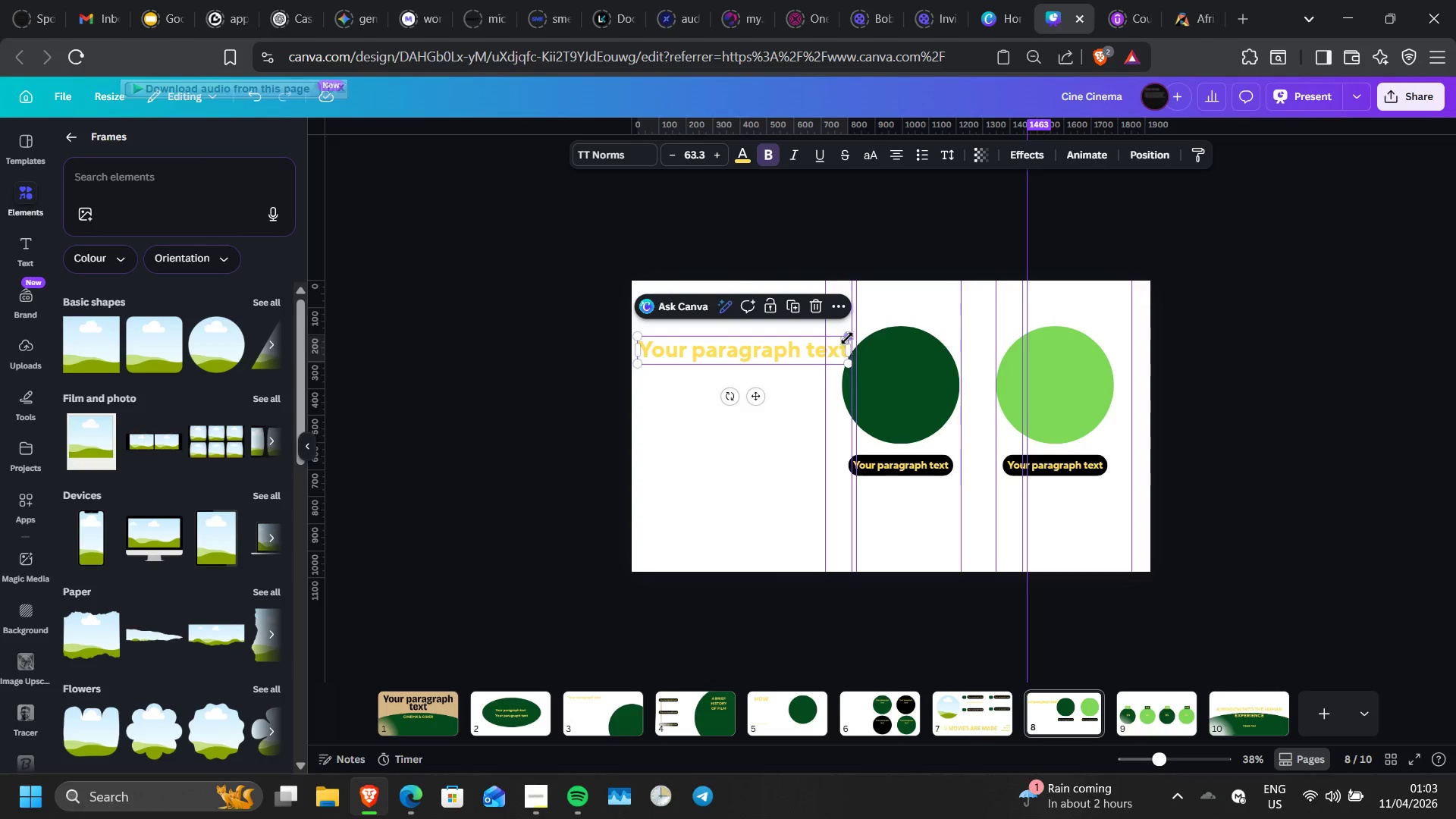 
left_click_drag(start_coordinate=[848, 337], to_coordinate=[738, 347])
 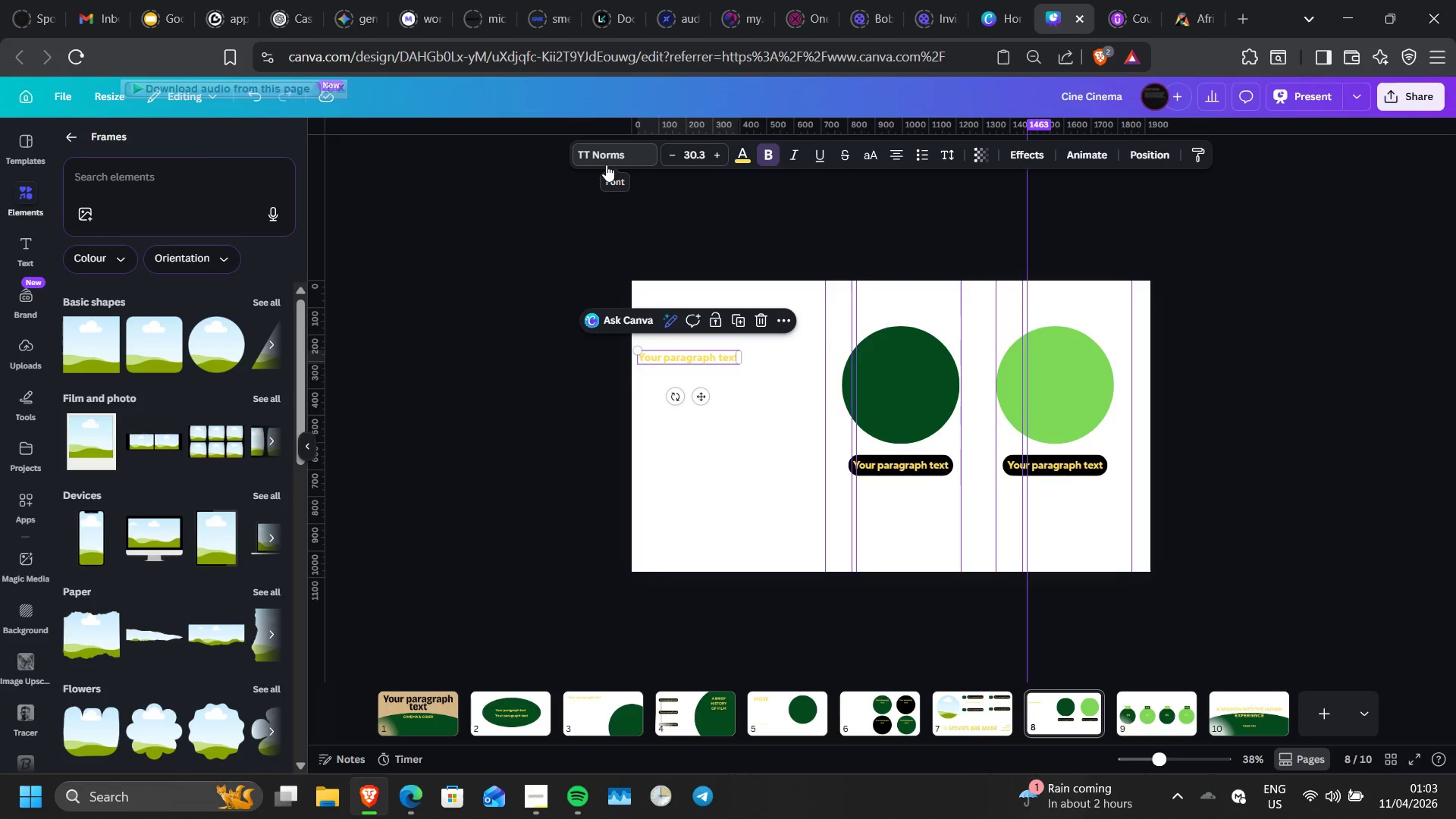 
left_click([606, 165])
 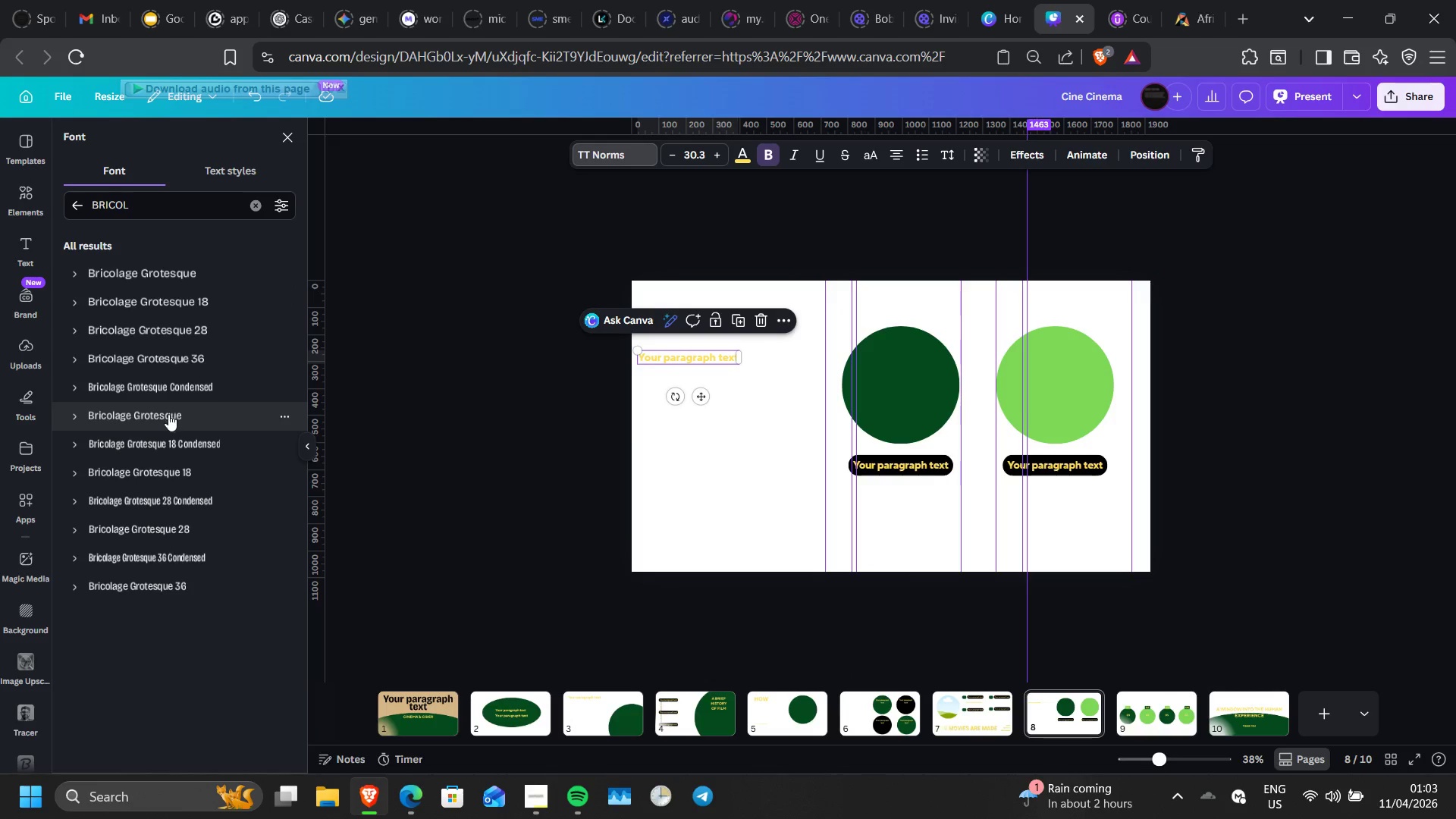 
left_click([168, 415])
 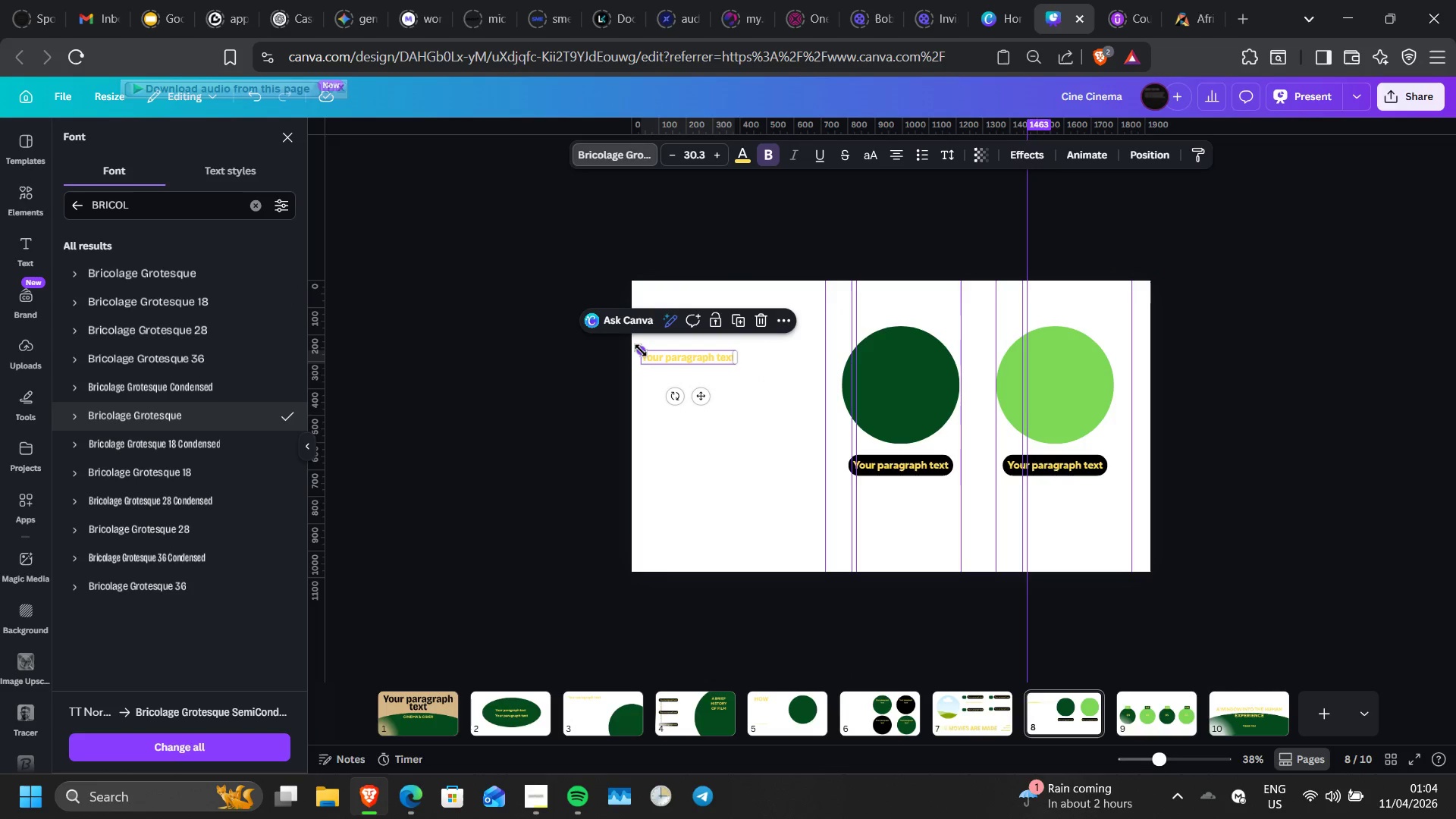 
left_click_drag(start_coordinate=[641, 350], to_coordinate=[481, 254])
 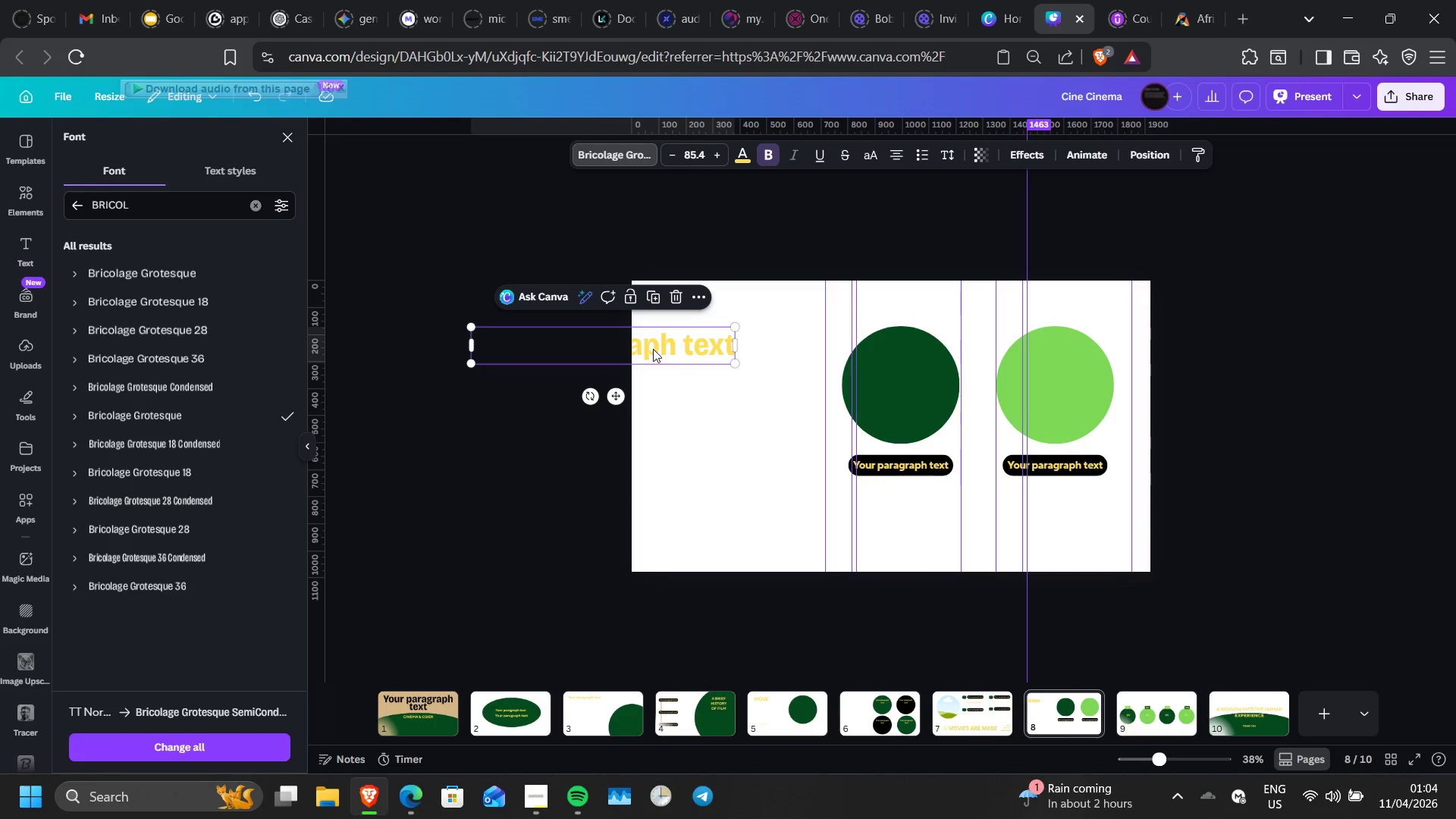 
left_click_drag(start_coordinate=[653, 349], to_coordinate=[740, 331])
 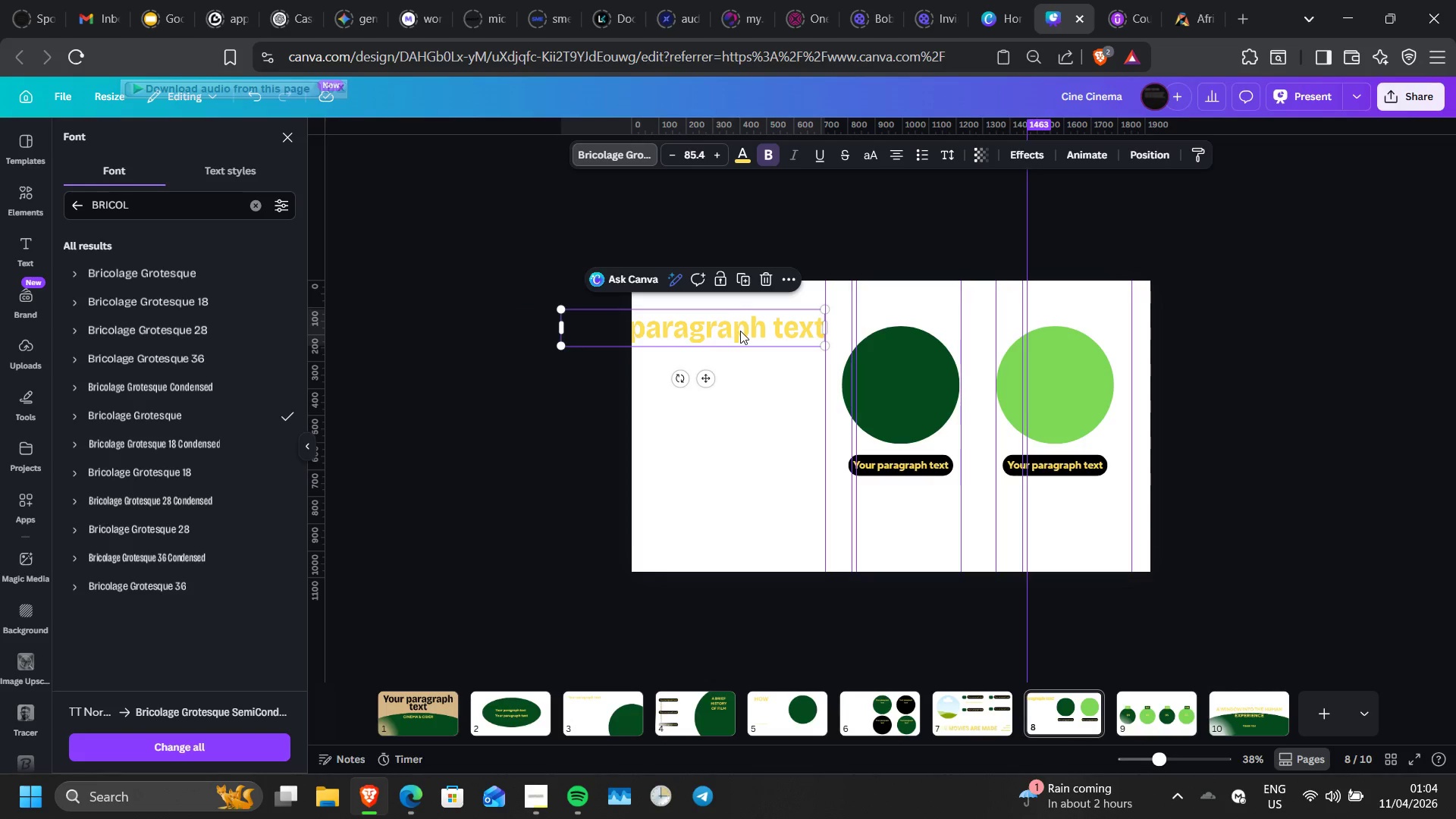 
triple_click([740, 331])
 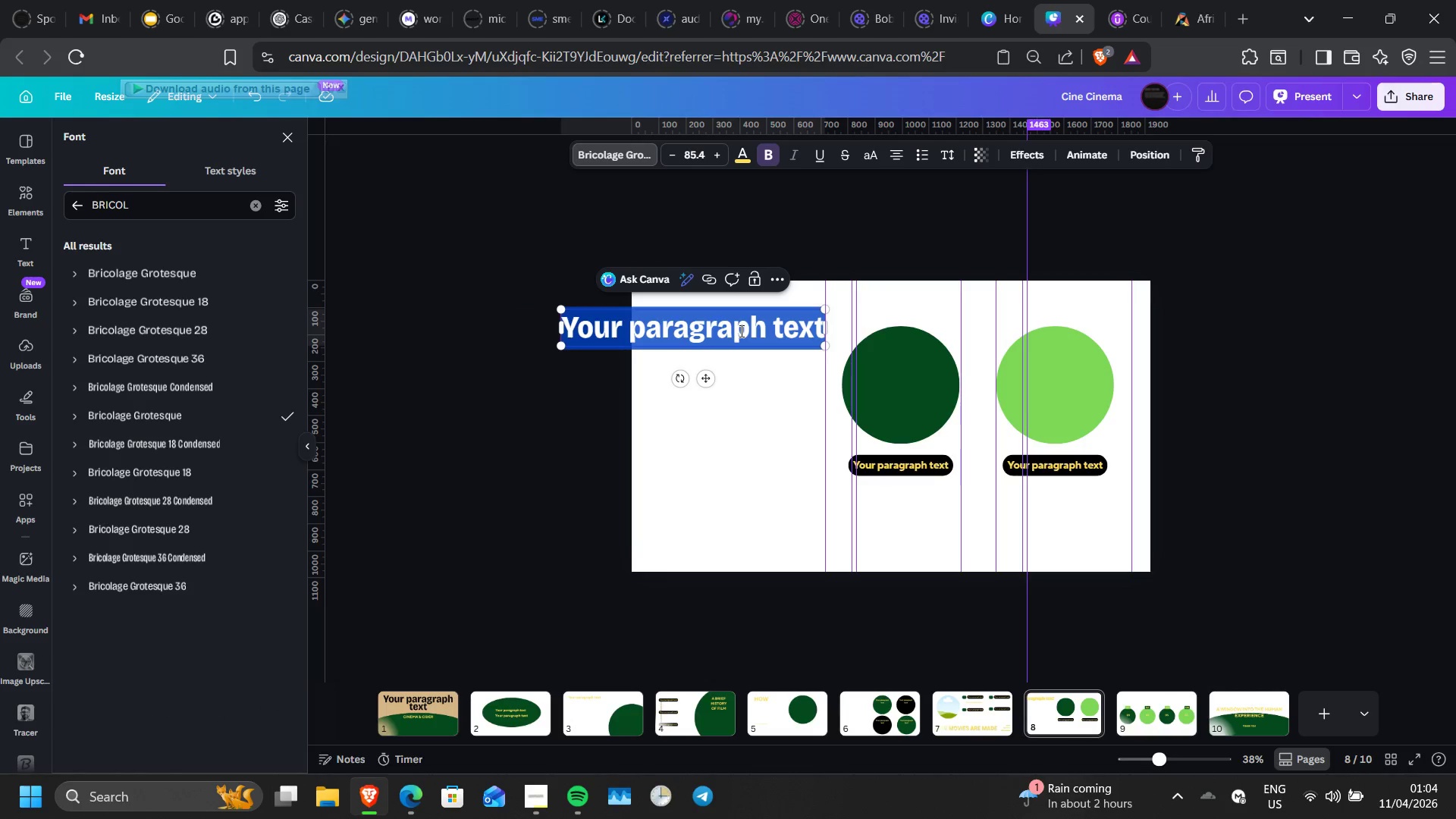 
type(IMPORTANT )
 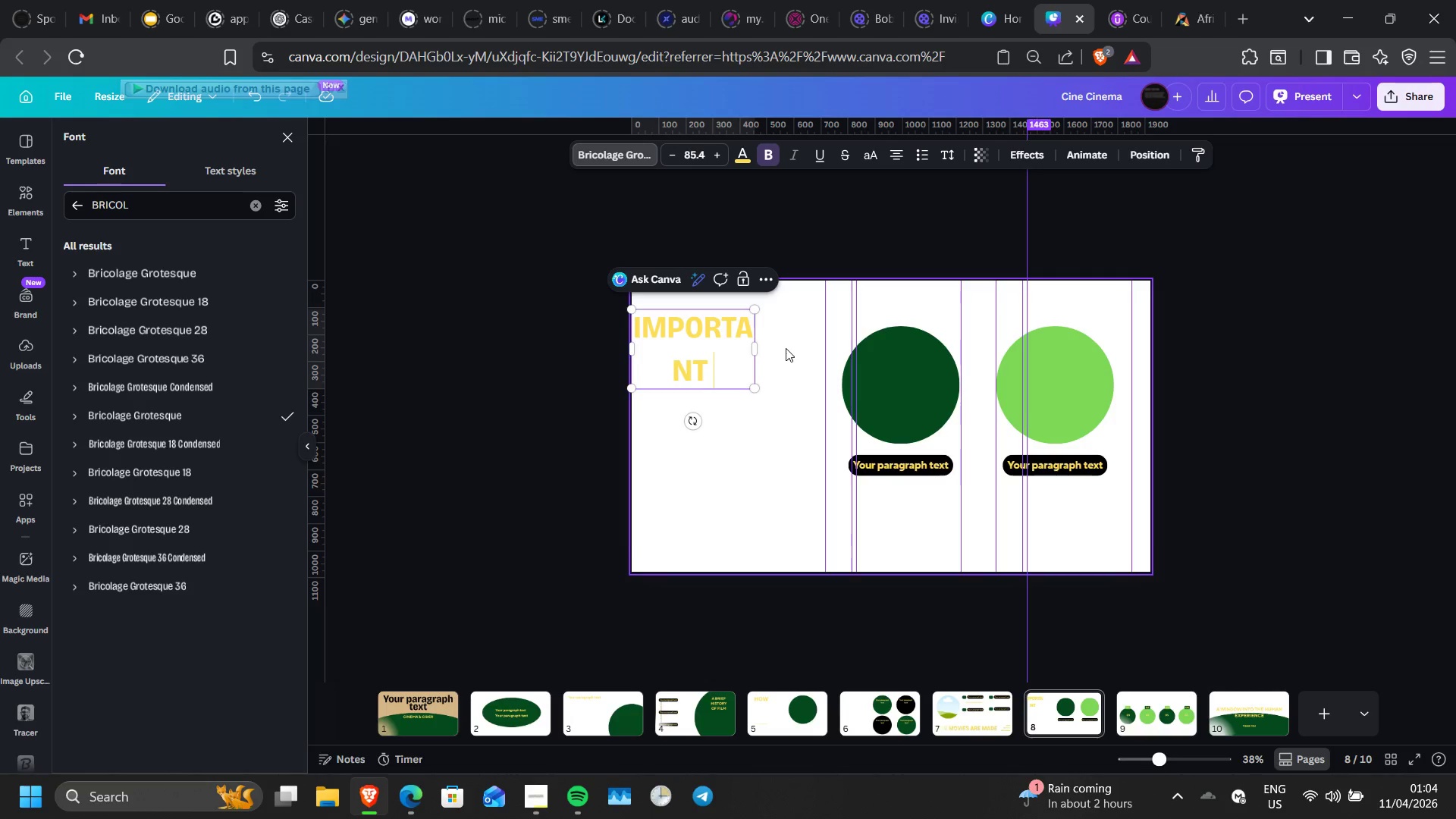 
left_click_drag(start_coordinate=[761, 345], to_coordinate=[811, 342])
 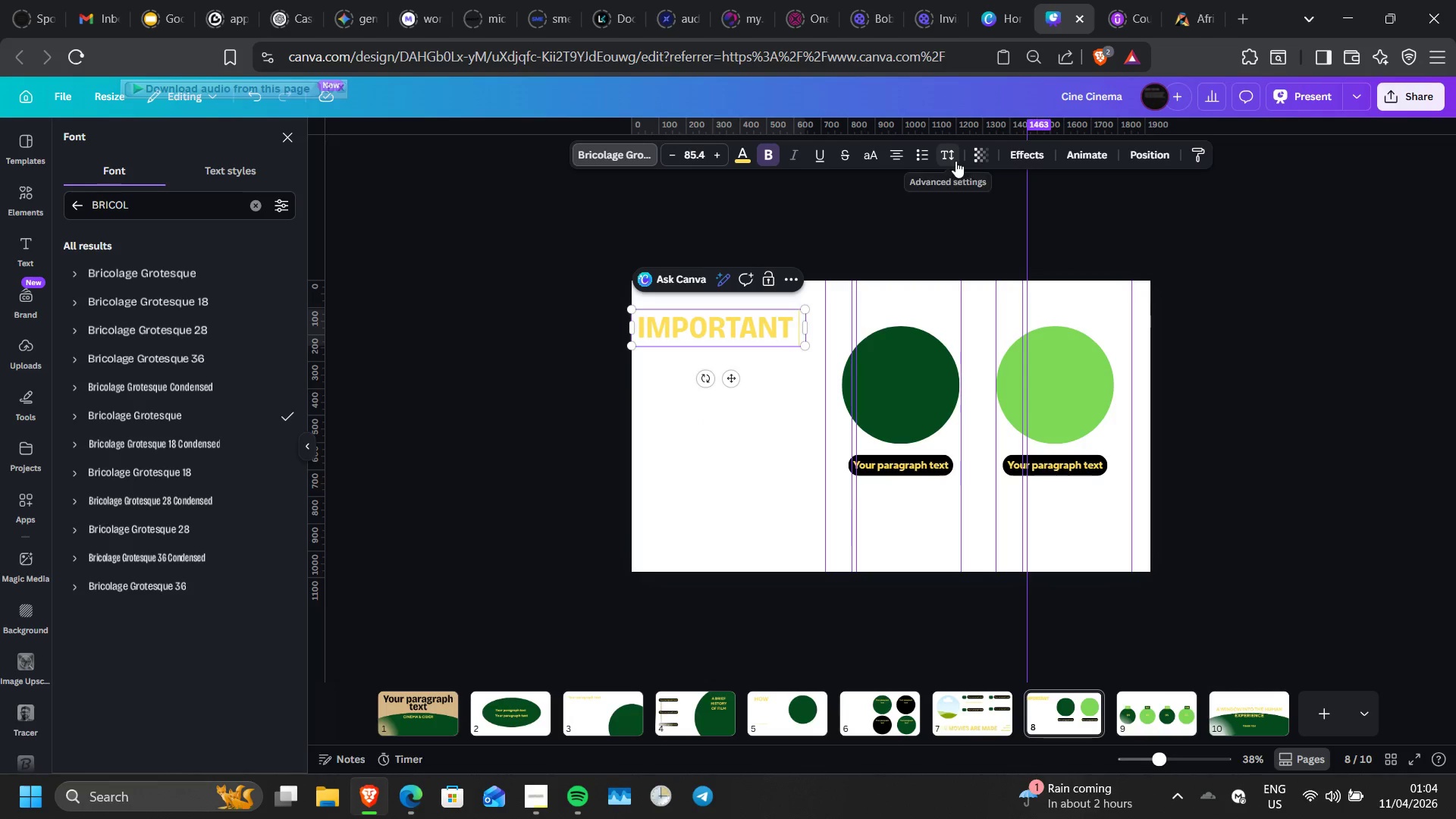 
left_click([956, 161])
 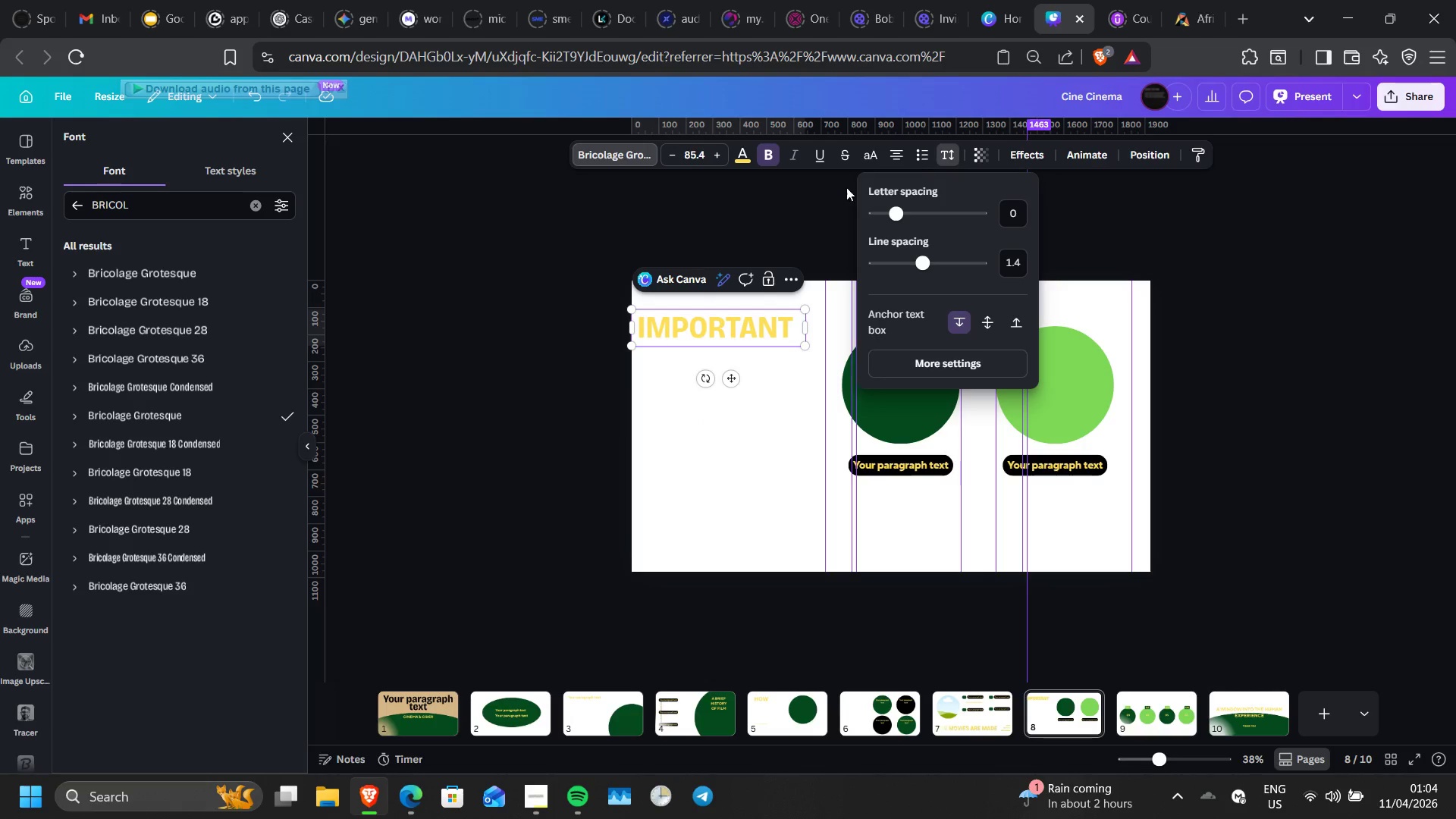 
left_click([820, 202])
 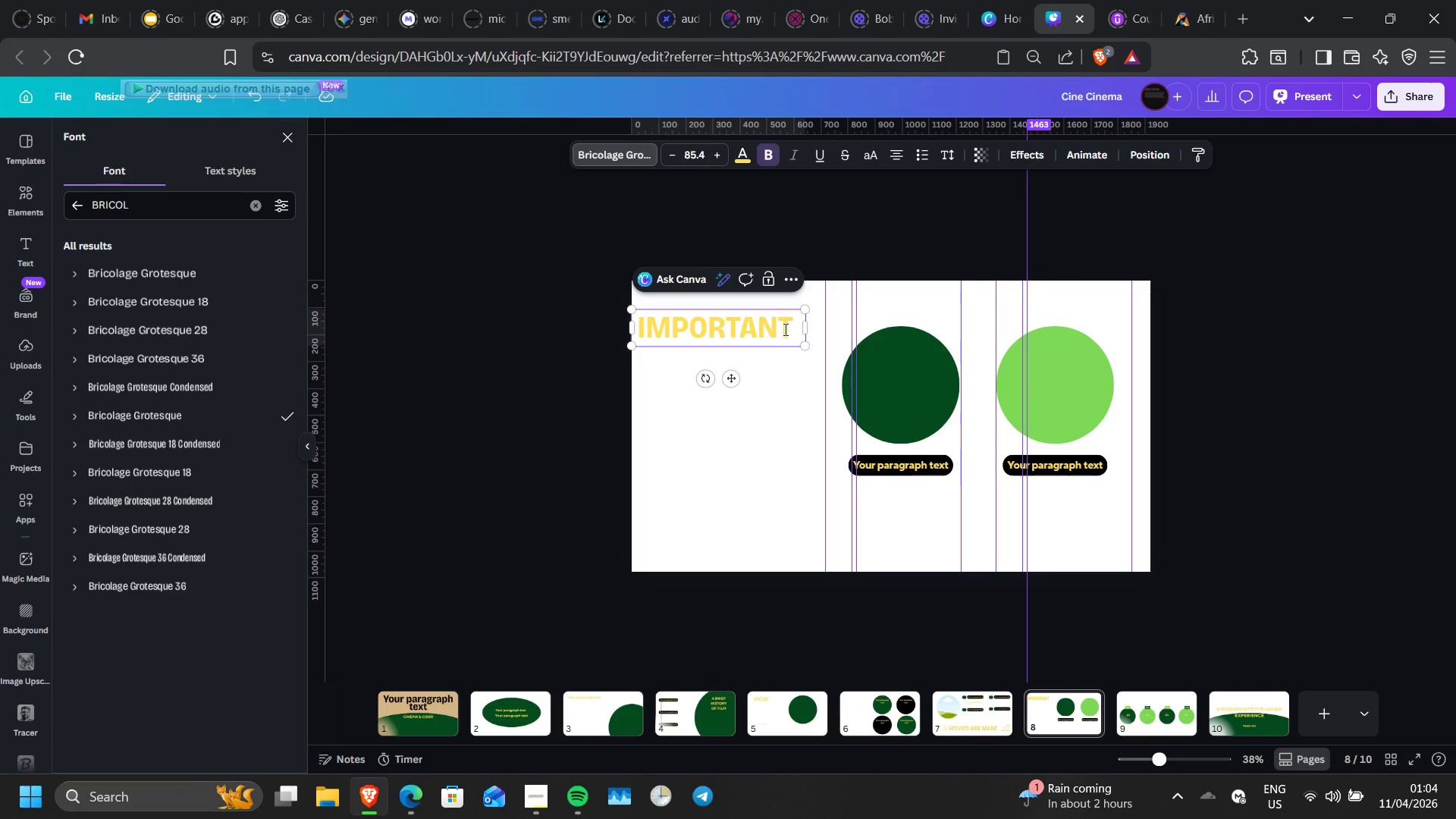 
left_click([785, 330])
 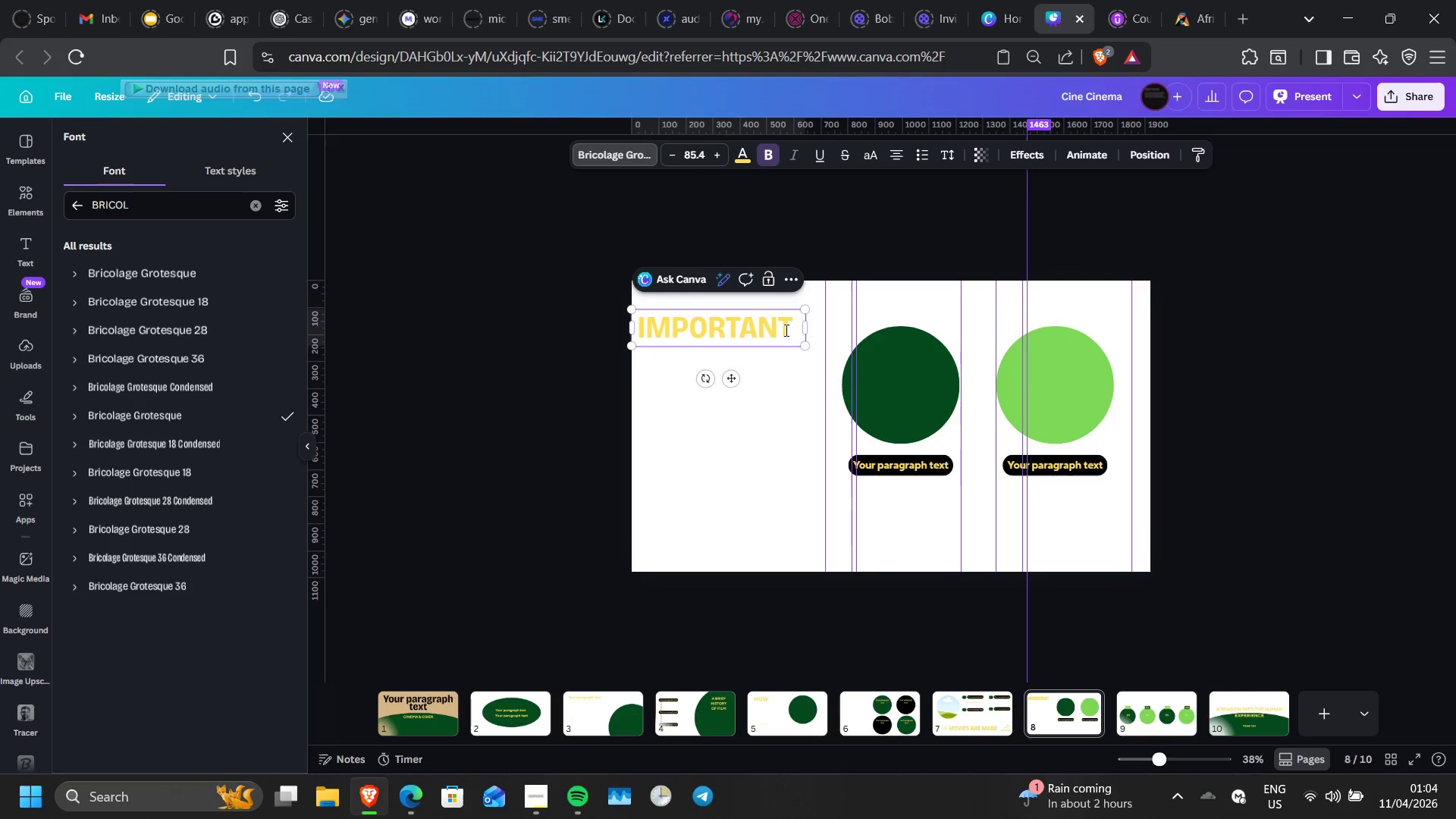 
key(ArrowRight)
 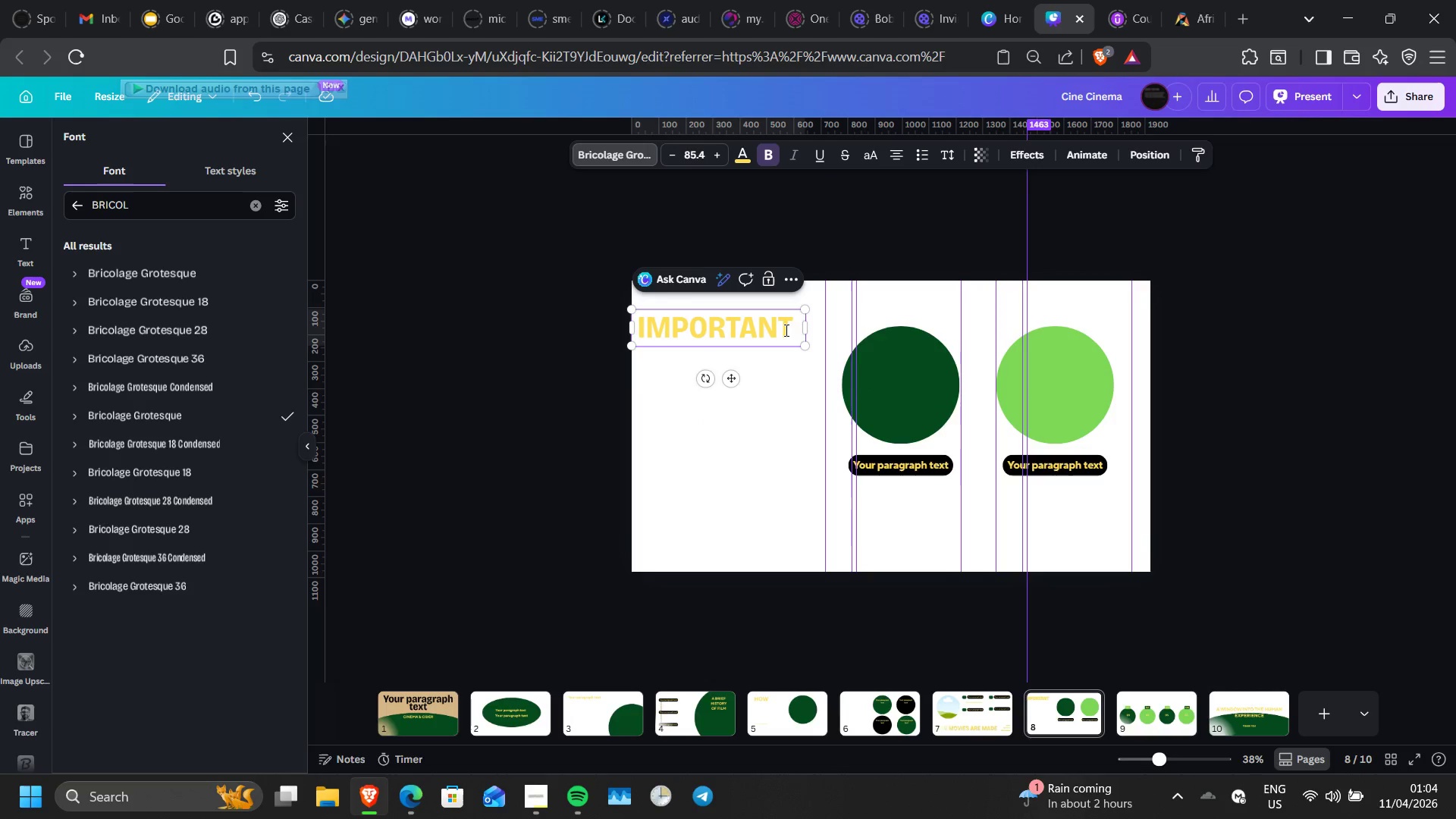 
type( PEOPLE IN)
 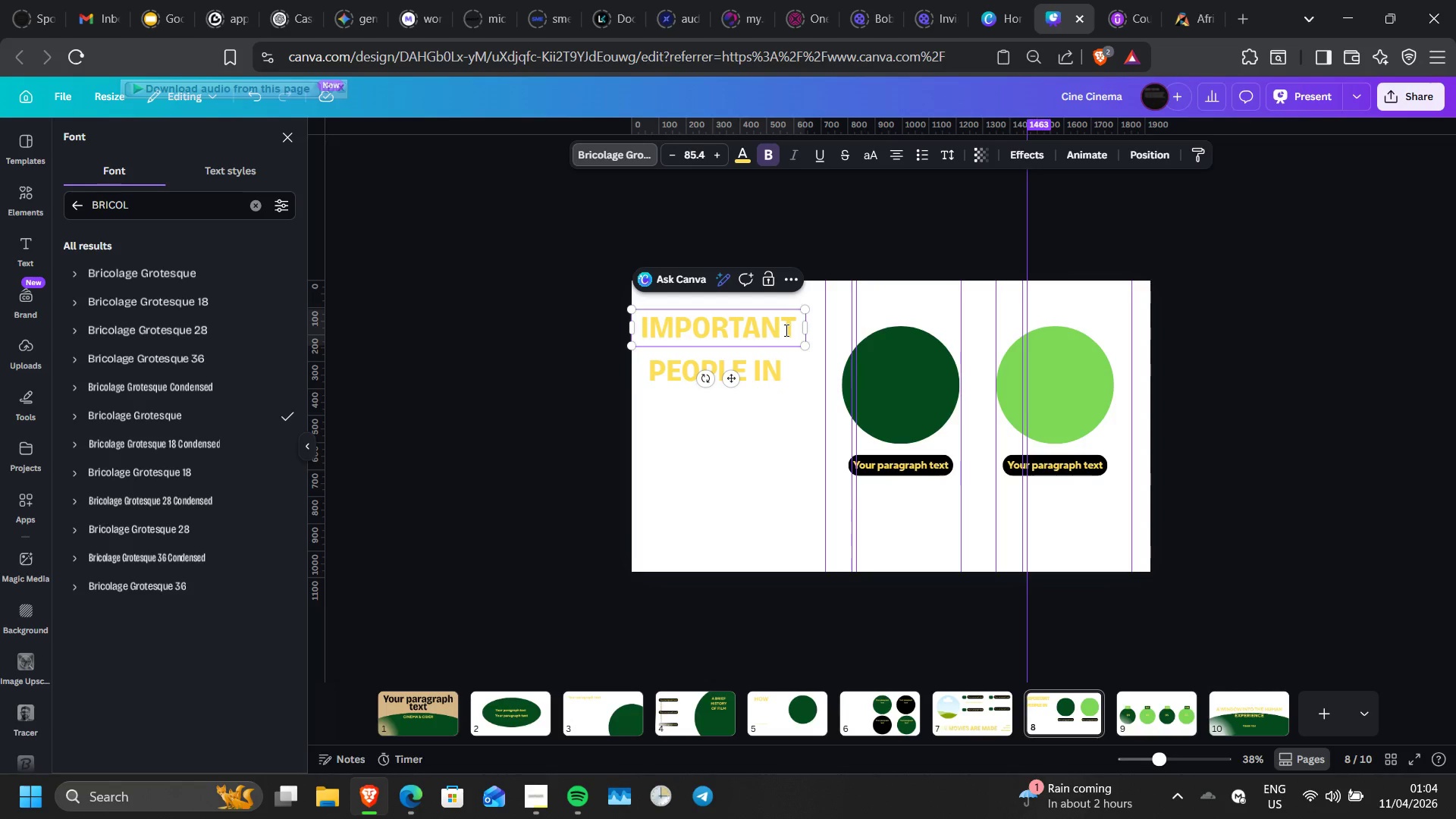 
wait(5.31)
 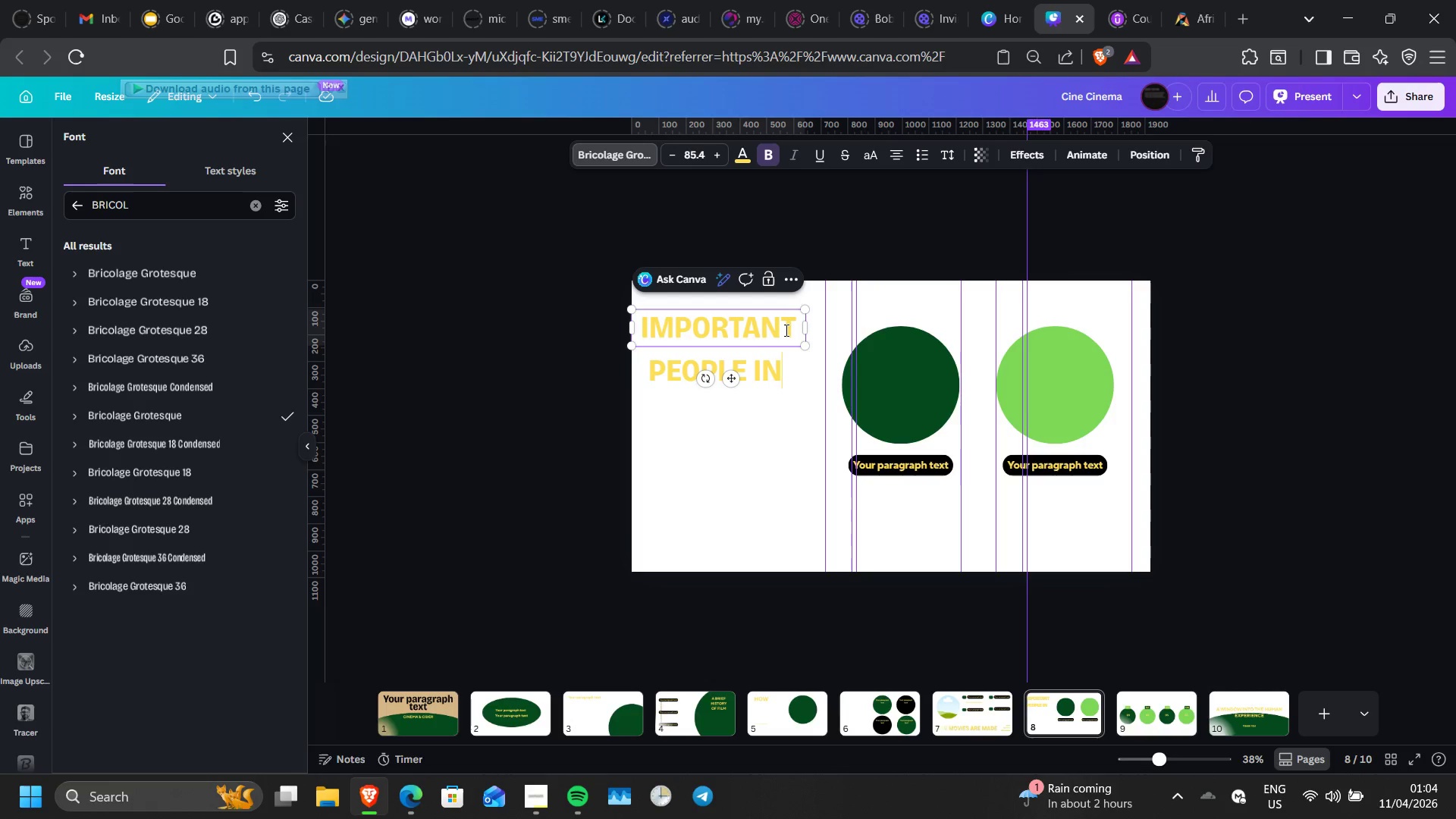 
type( FILM CREATIO)
 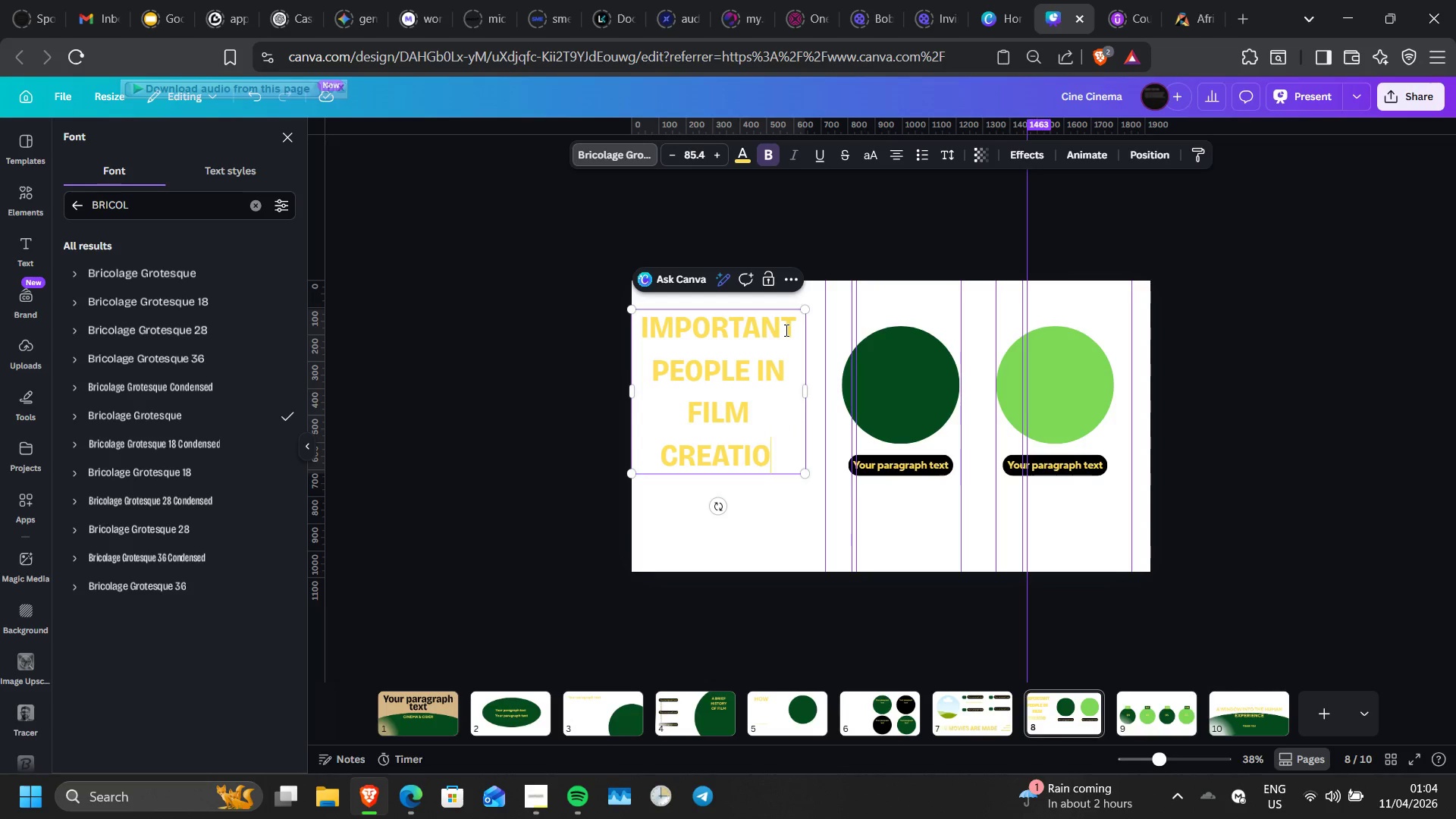 
hold_key(key=N, duration=0.47)
 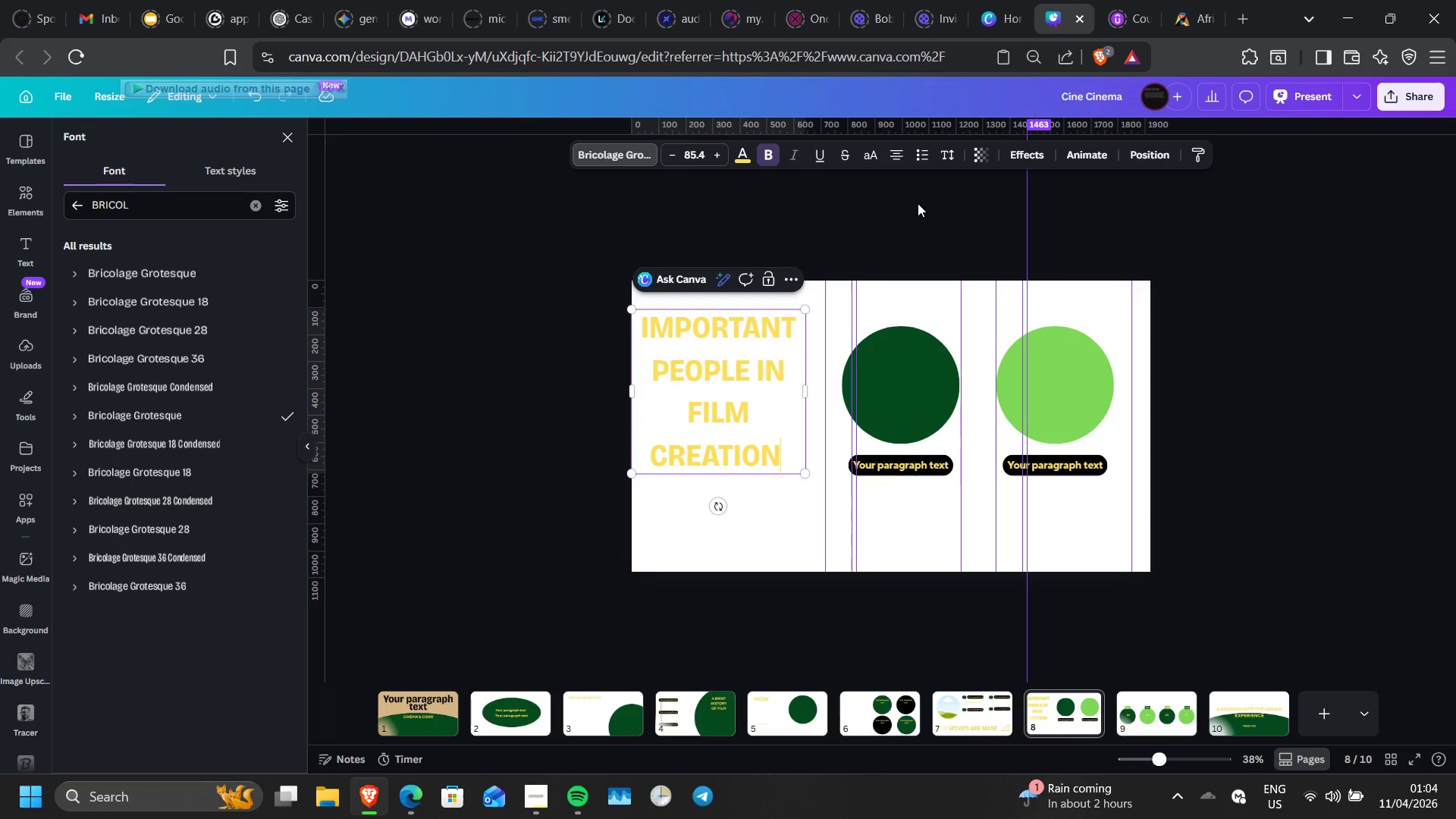 
left_click([894, 158])
 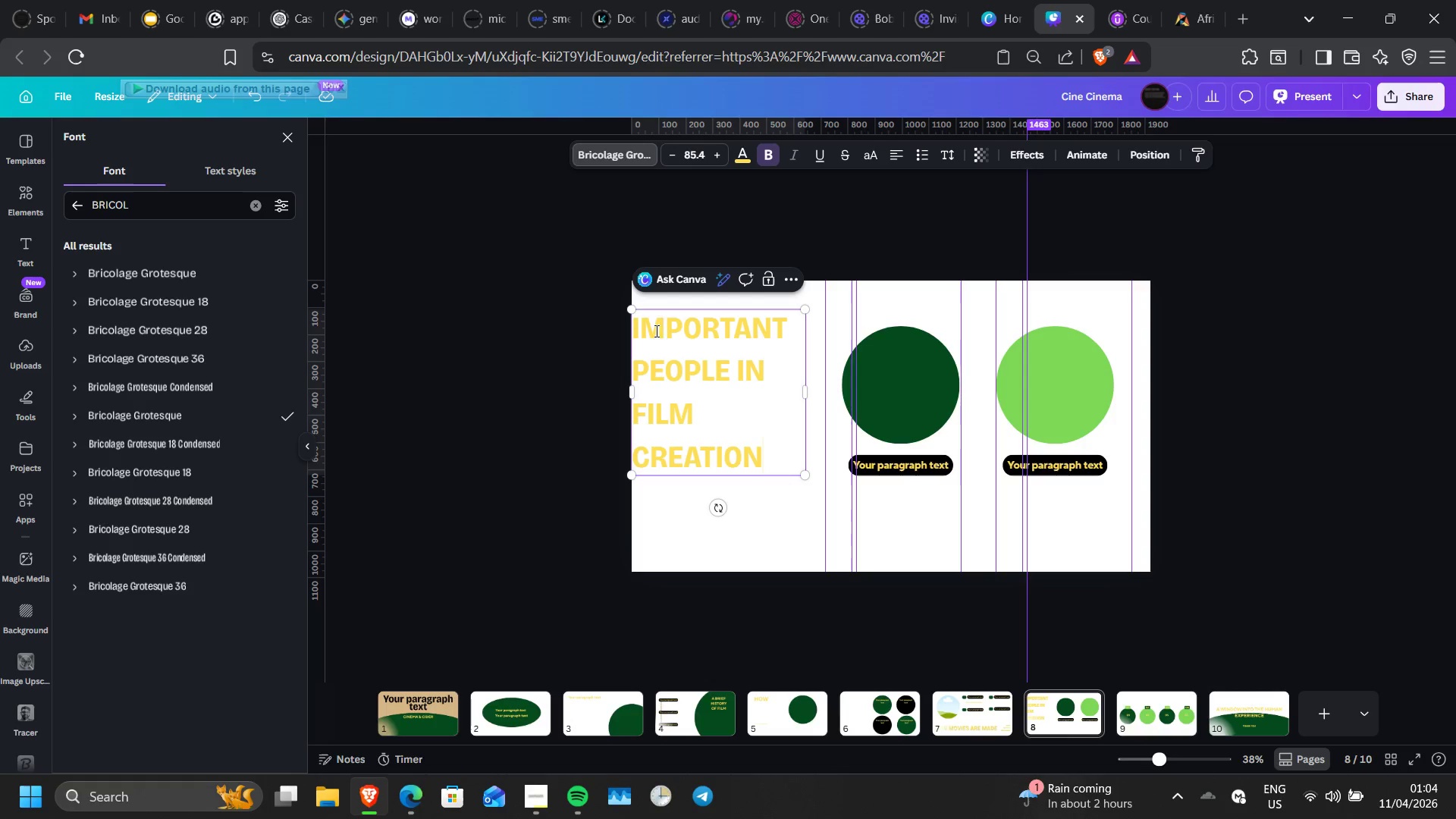 
left_click([486, 375])
 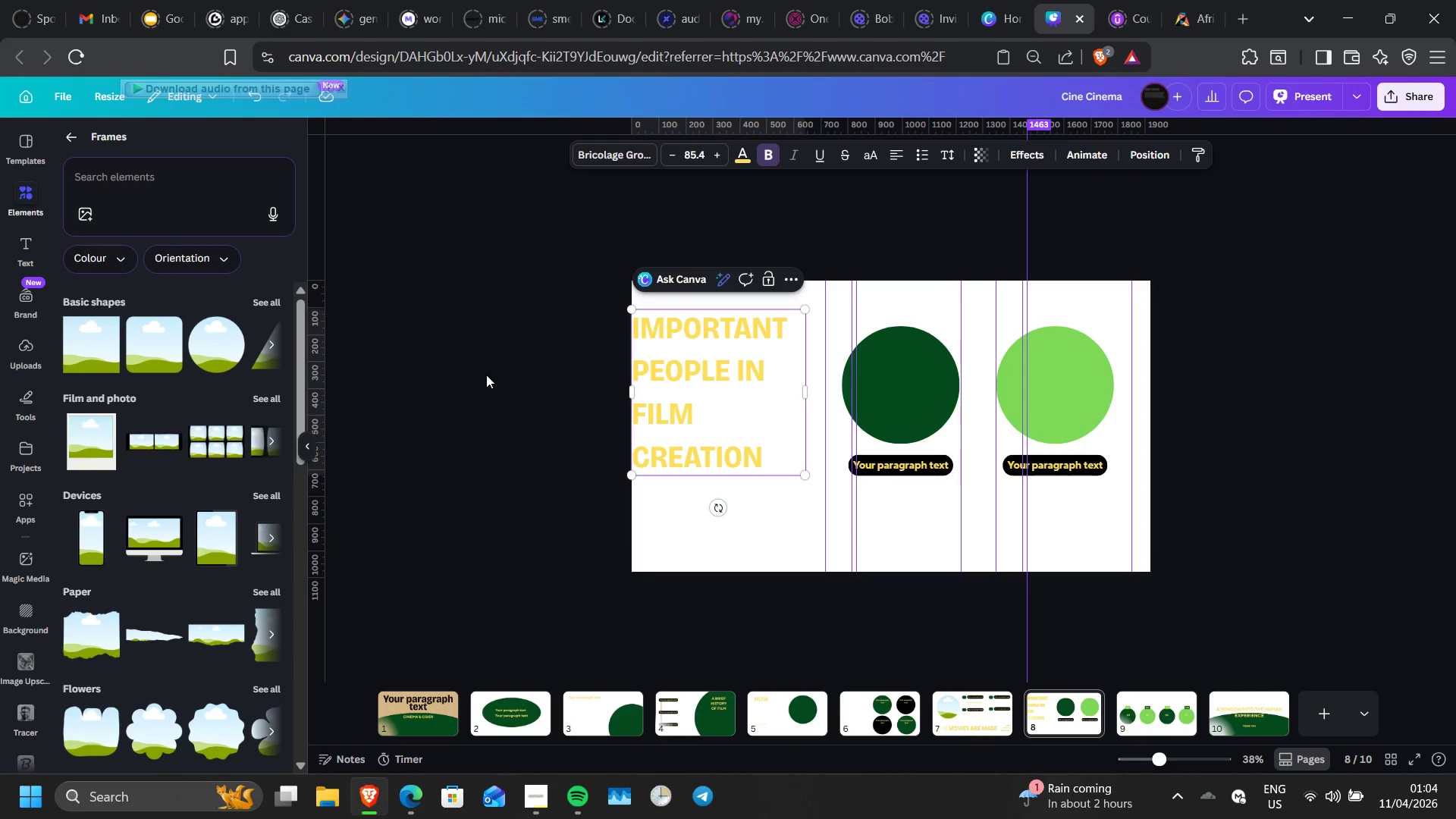 
left_click([486, 375])
 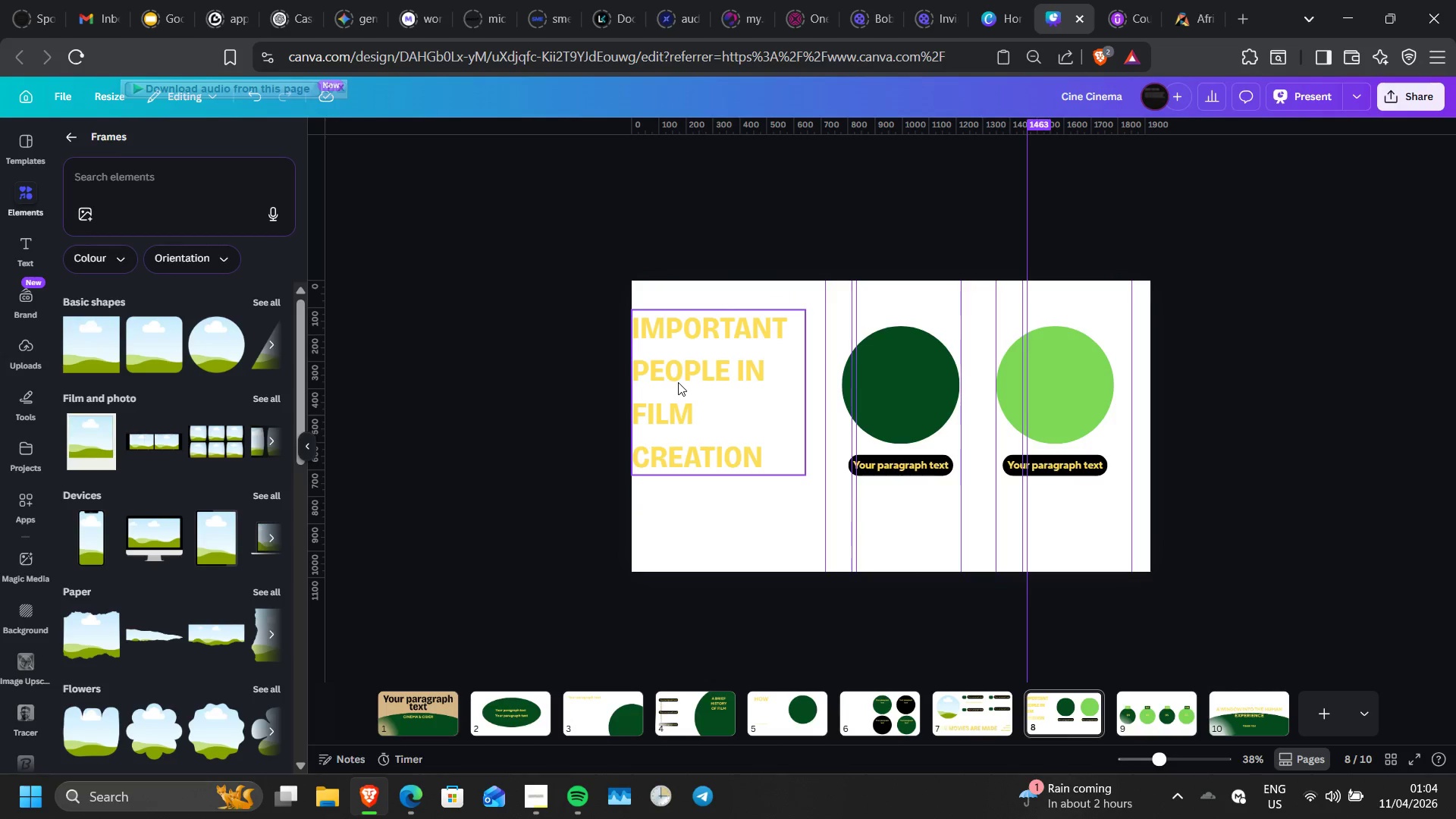 
left_click_drag(start_coordinate=[678, 382], to_coordinate=[704, 372])
 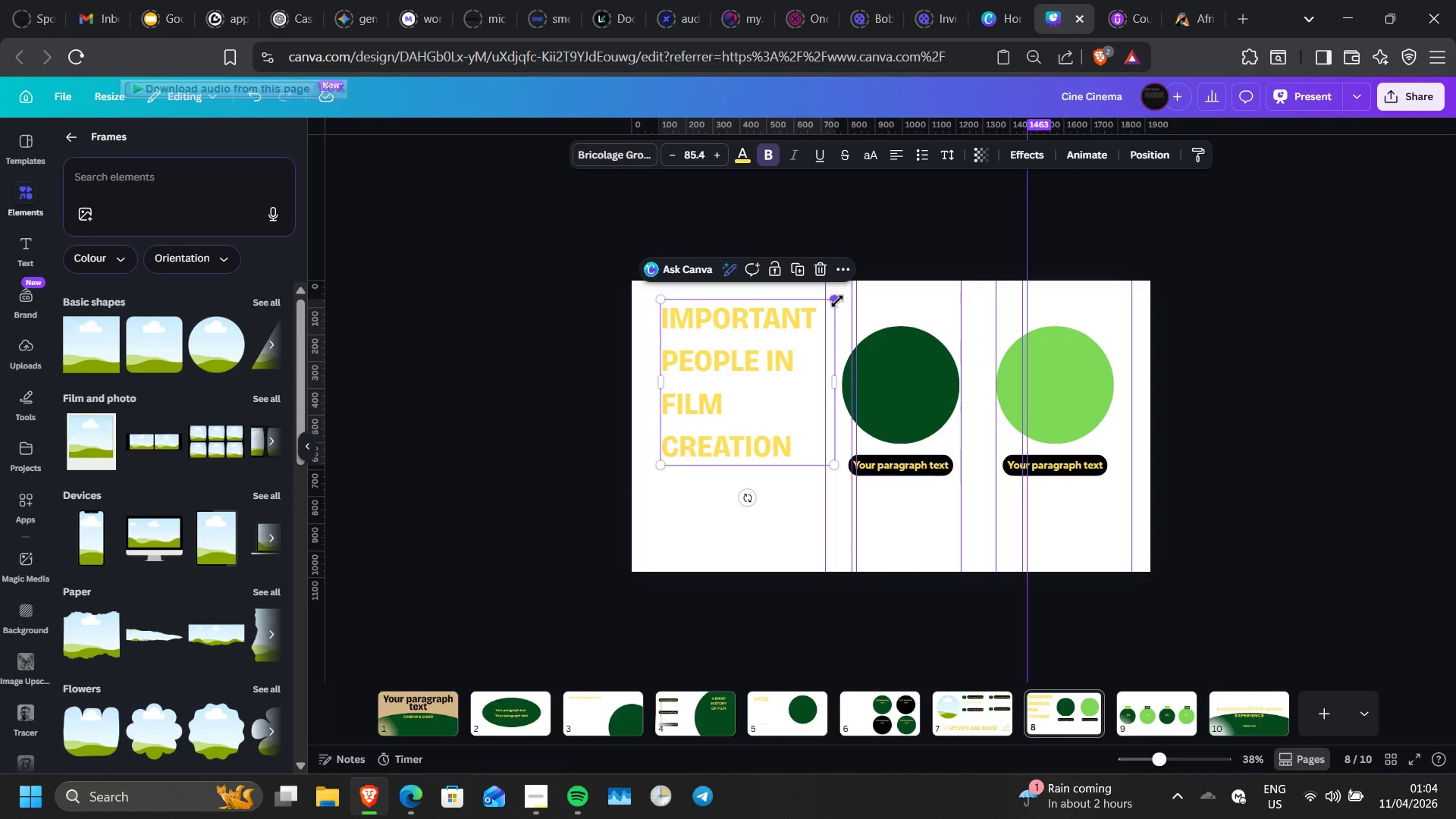 
left_click_drag(start_coordinate=[836, 301], to_coordinate=[886, 284])
 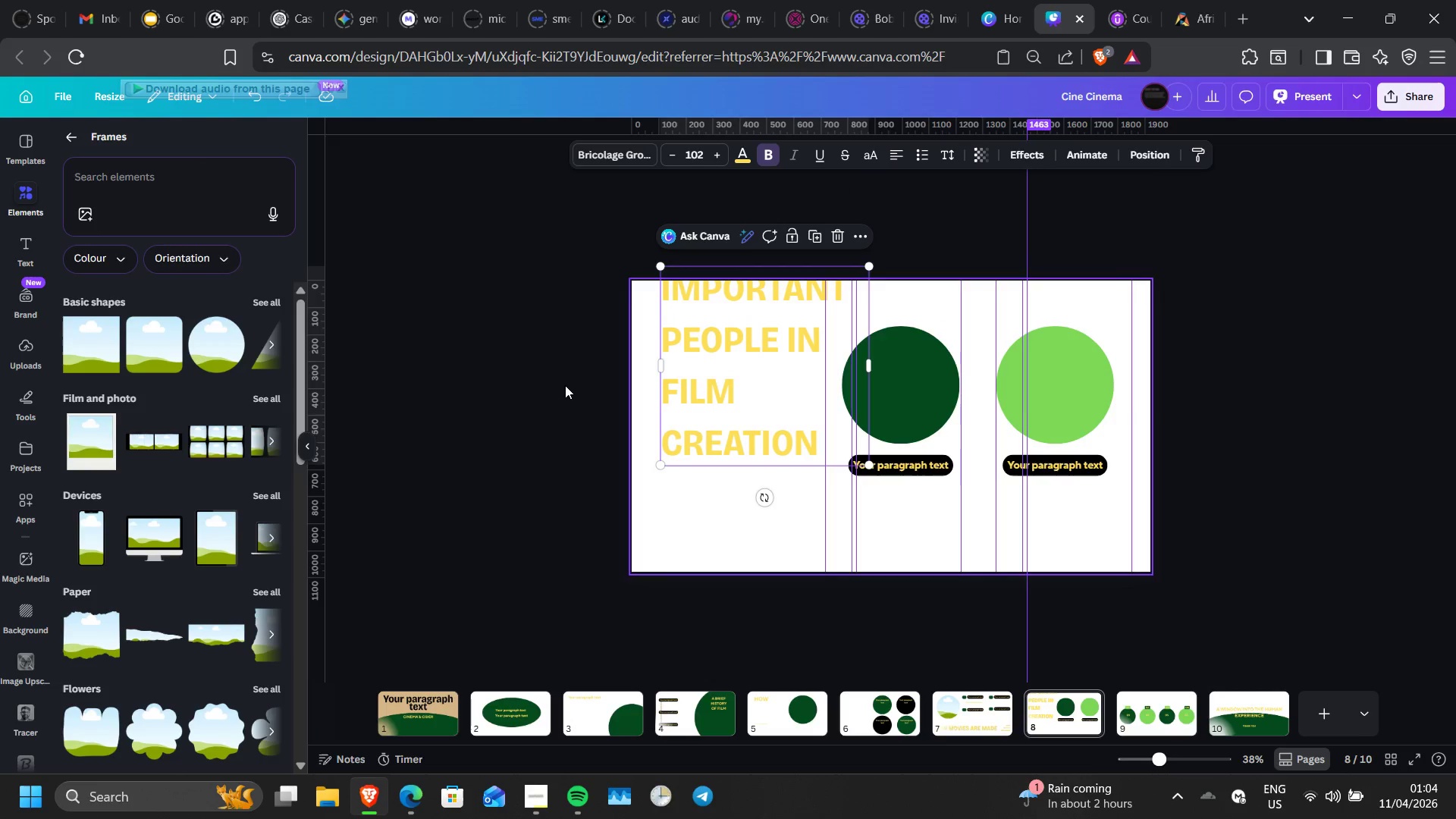 
left_click([563, 388])
 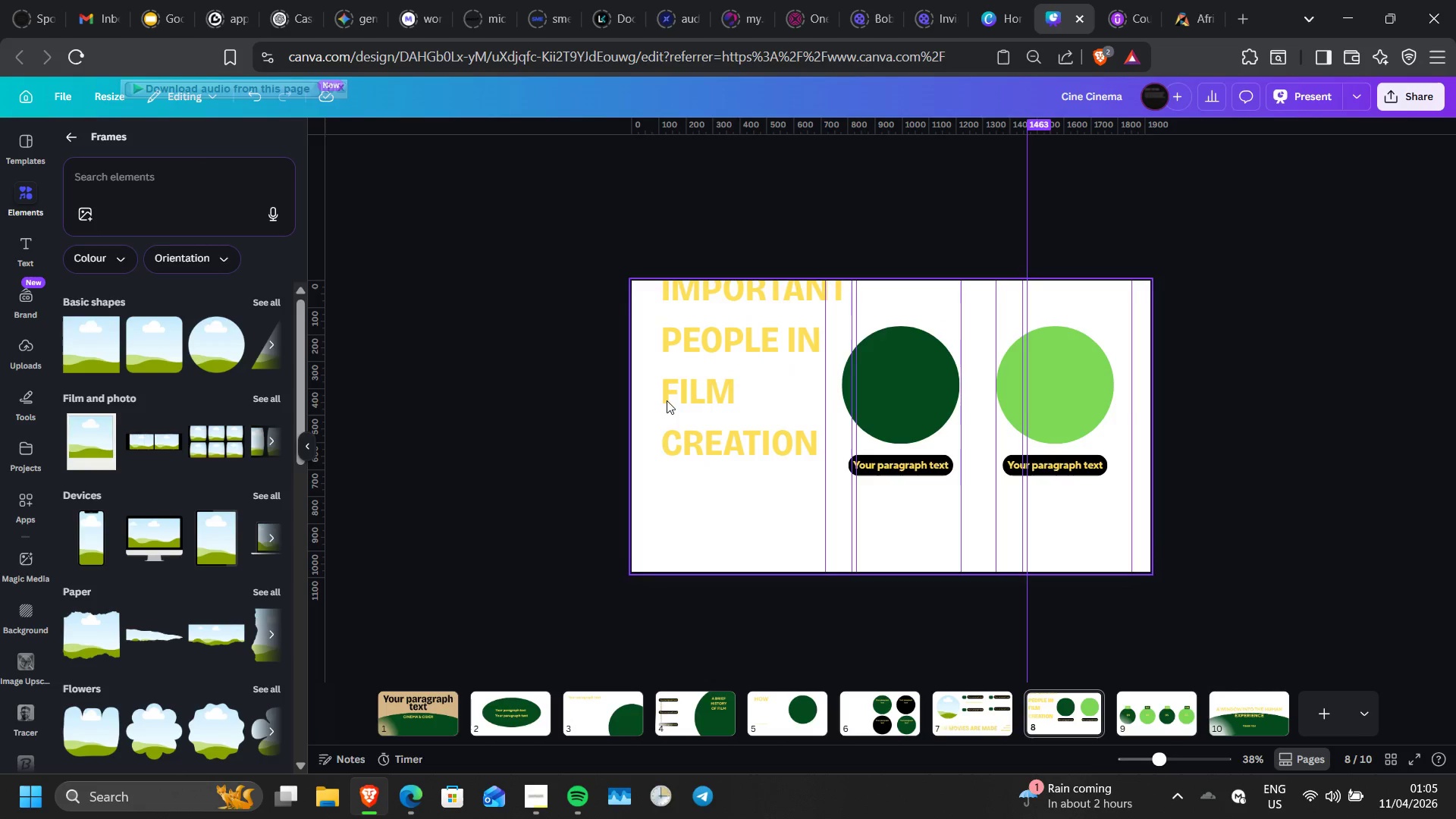 
left_click_drag(start_coordinate=[689, 398], to_coordinate=[685, 431])
 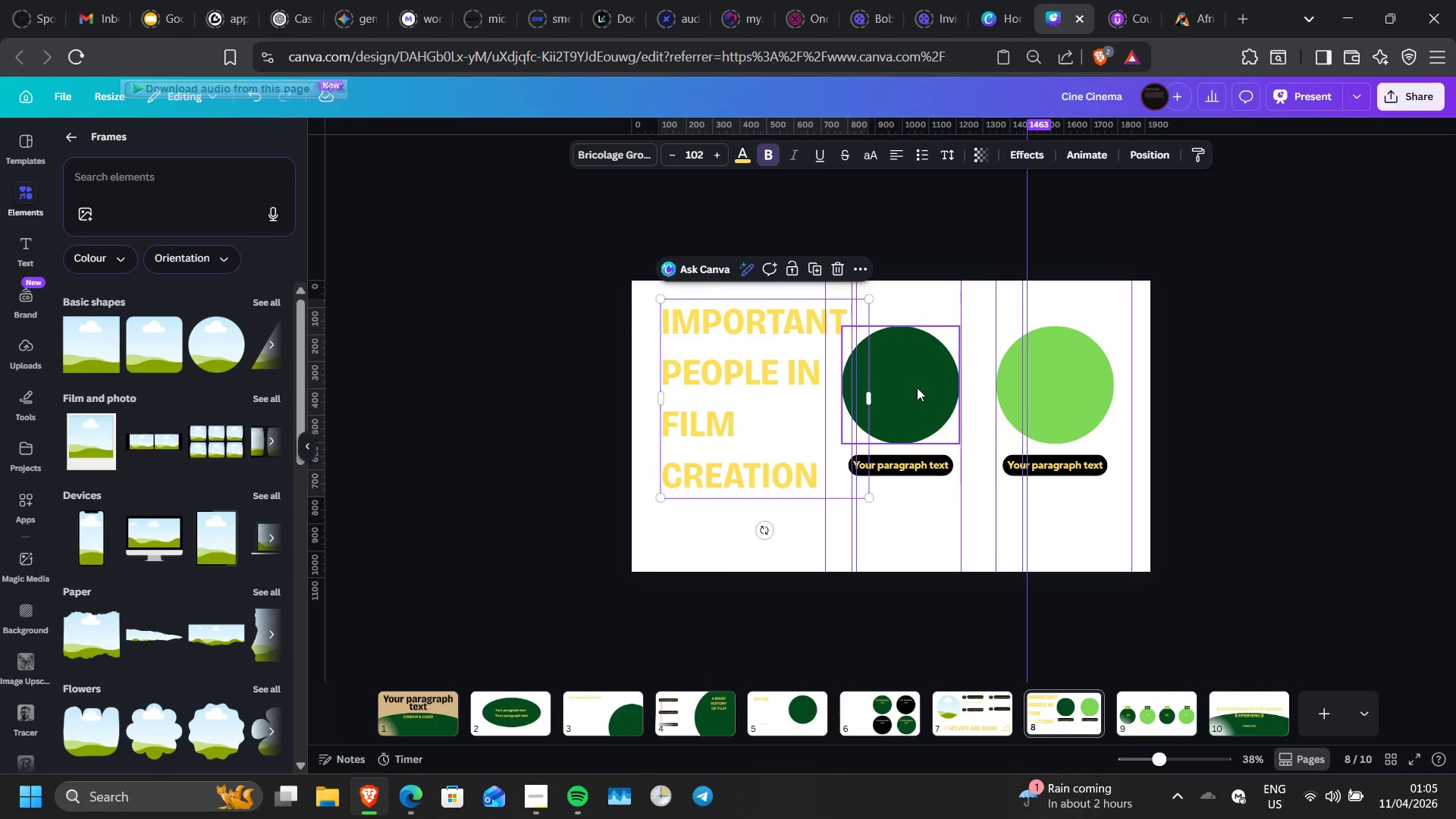 
left_click([917, 388])
 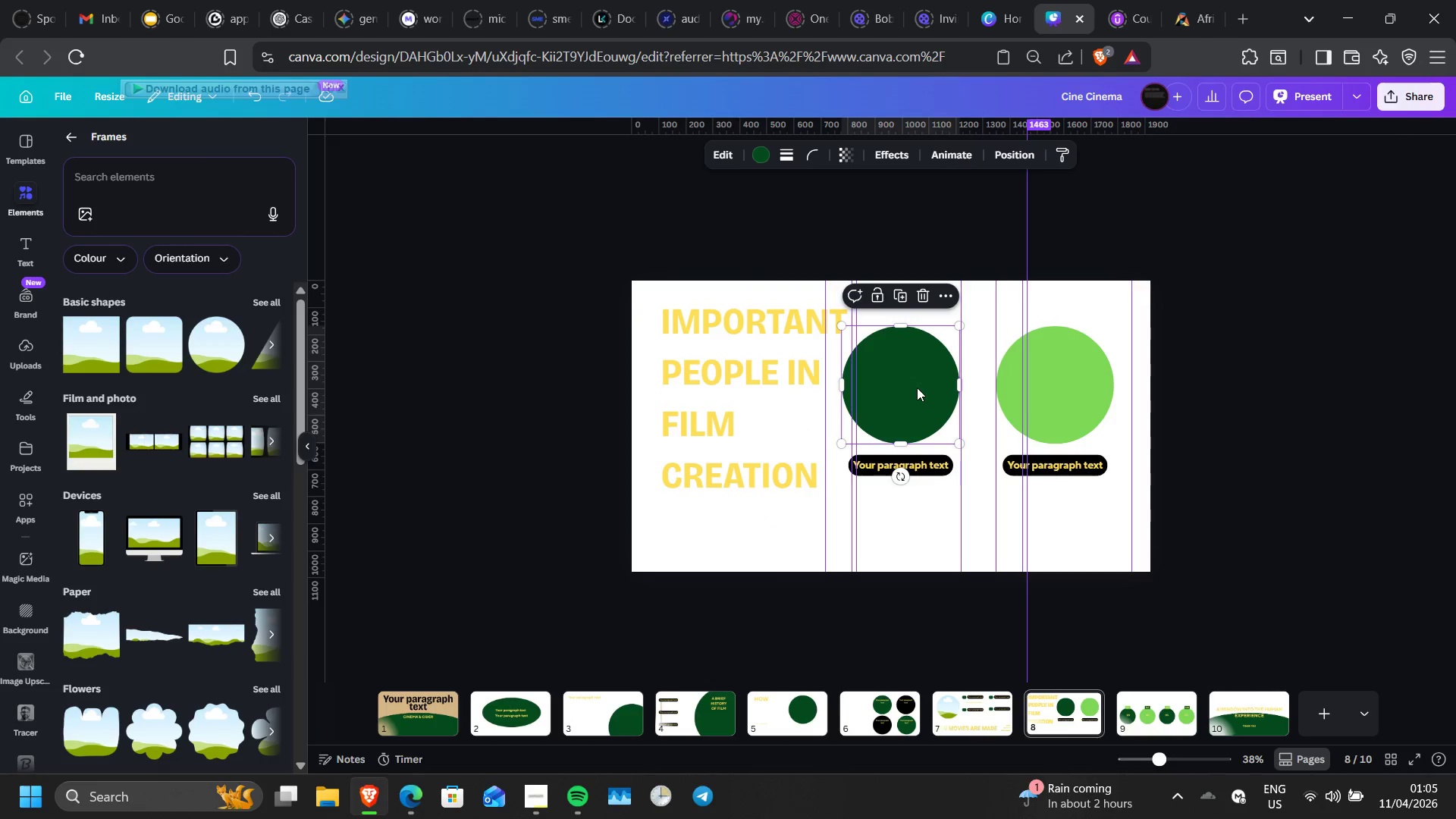 
key(Delete)
 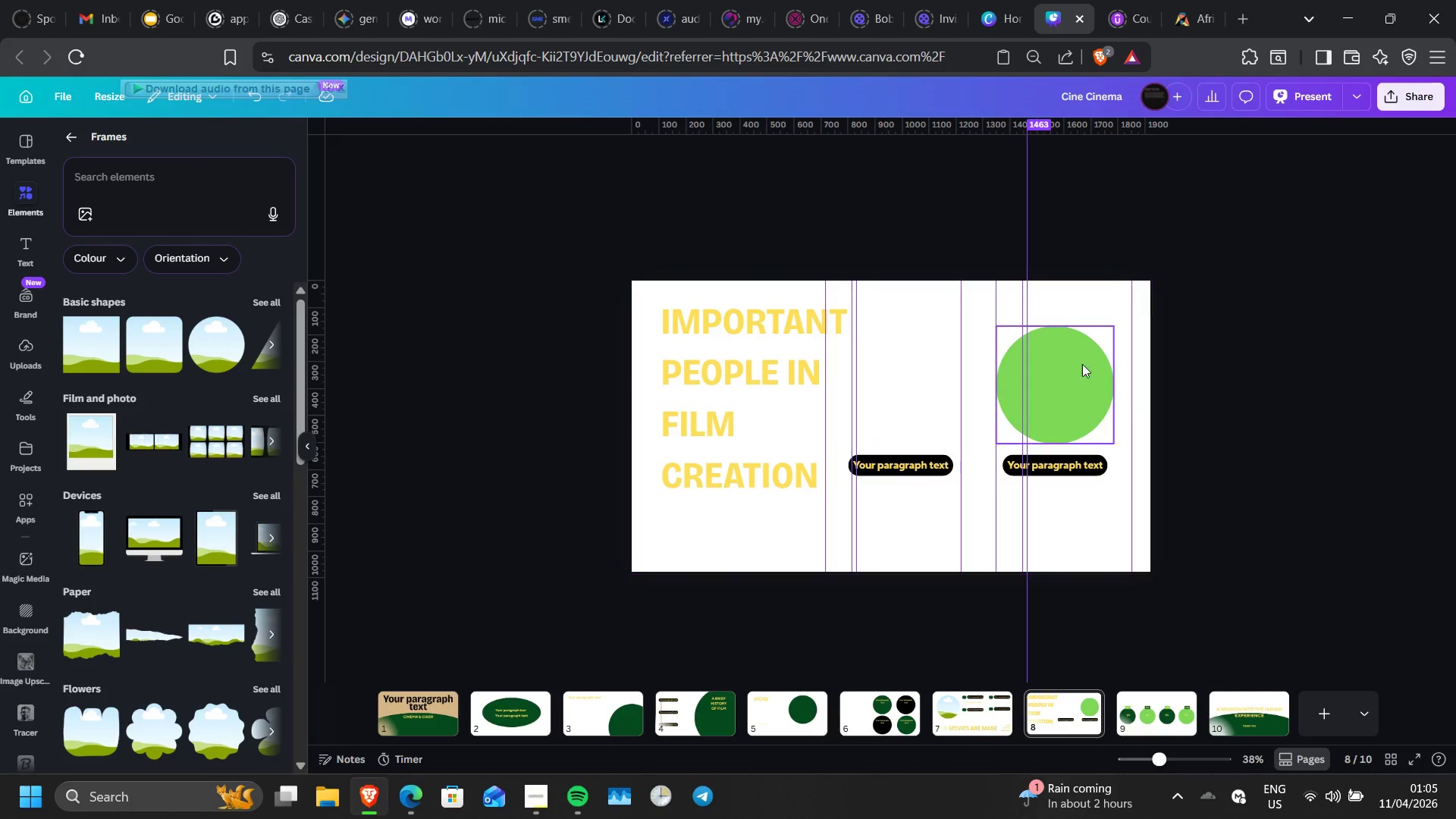 
left_click([1075, 365])
 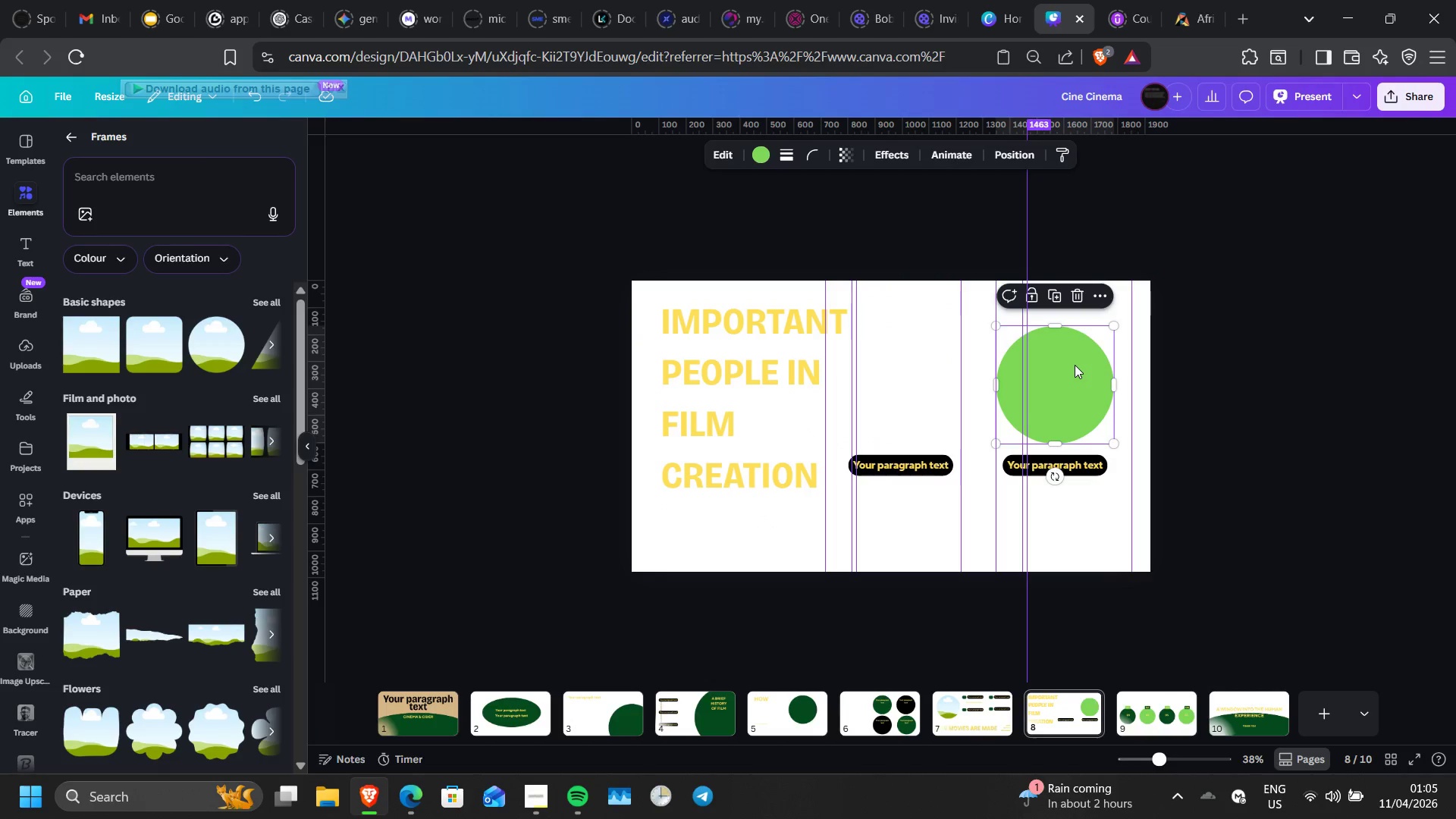 
key(Delete)
 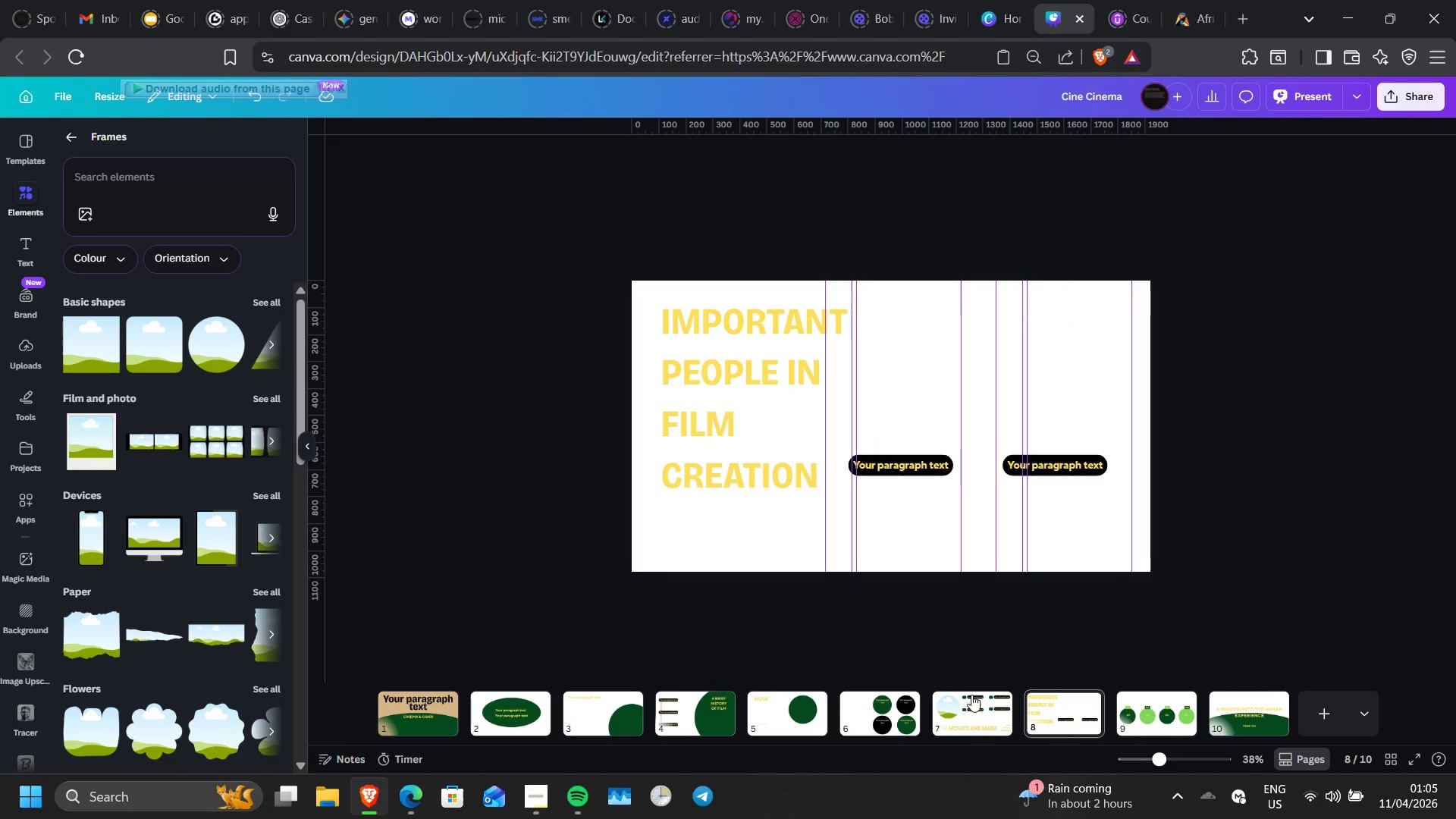 
left_click([964, 711])
 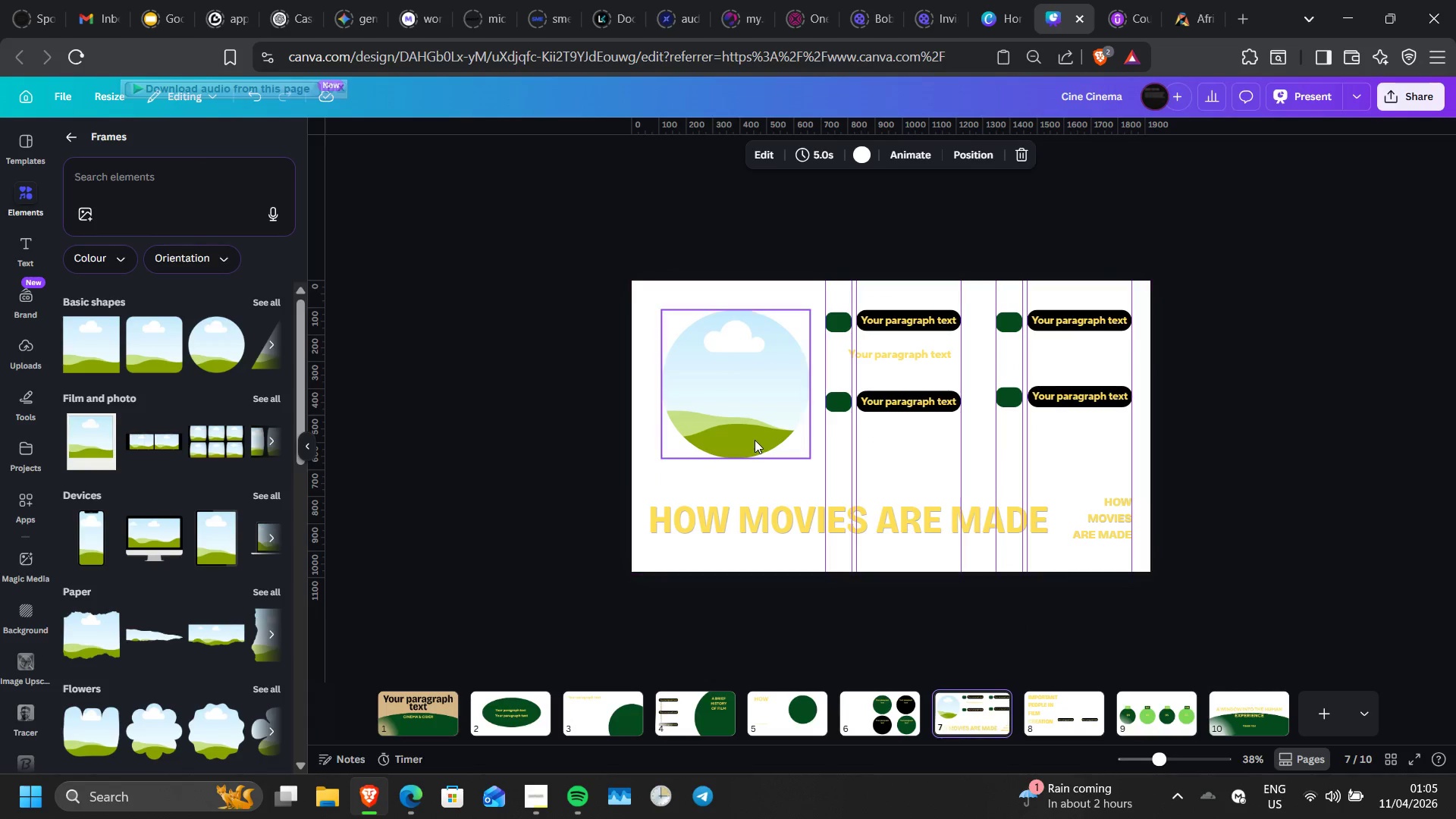 
left_click([755, 440])
 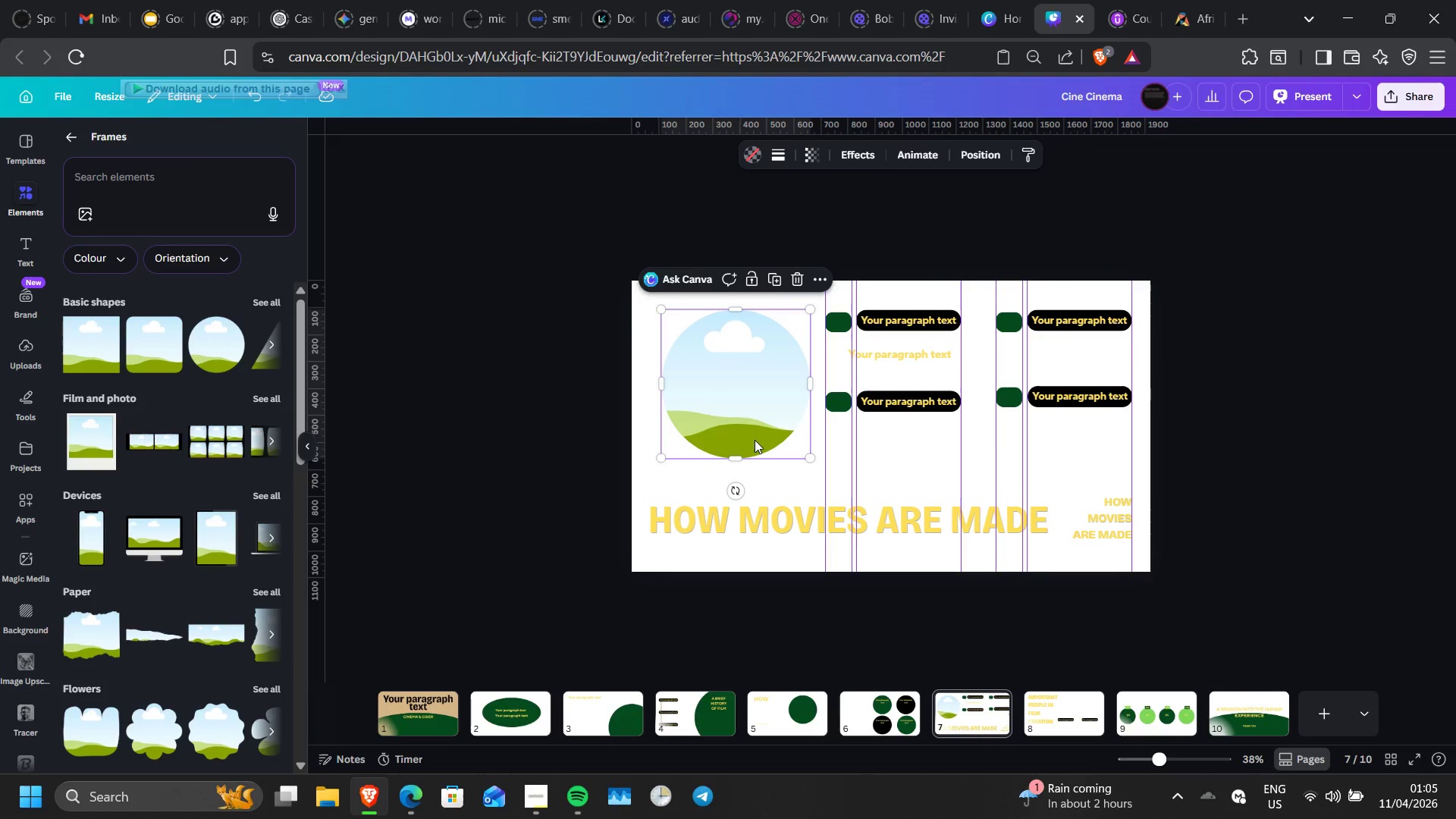 
right_click([755, 440])
 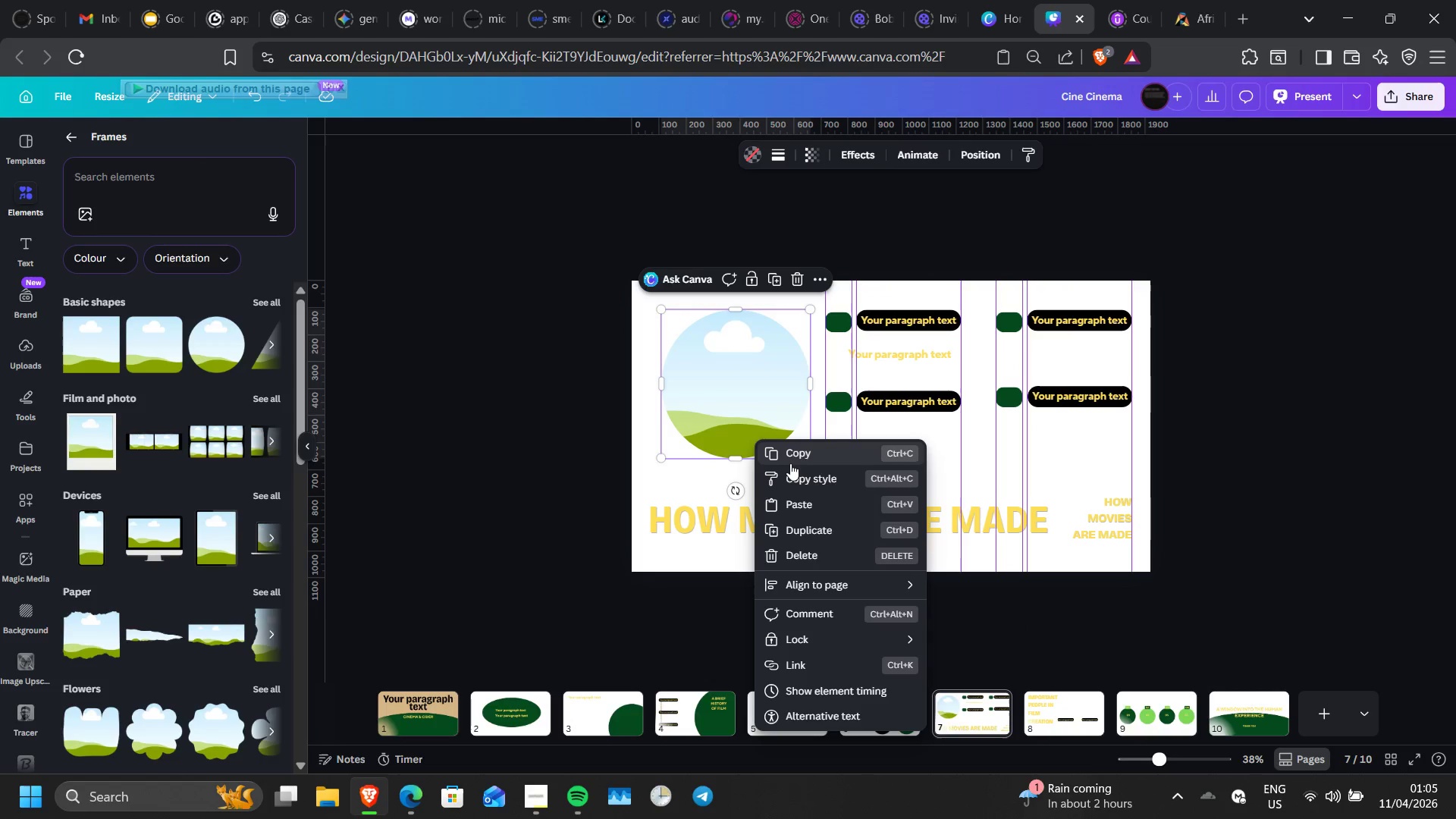 
left_click([790, 463])
 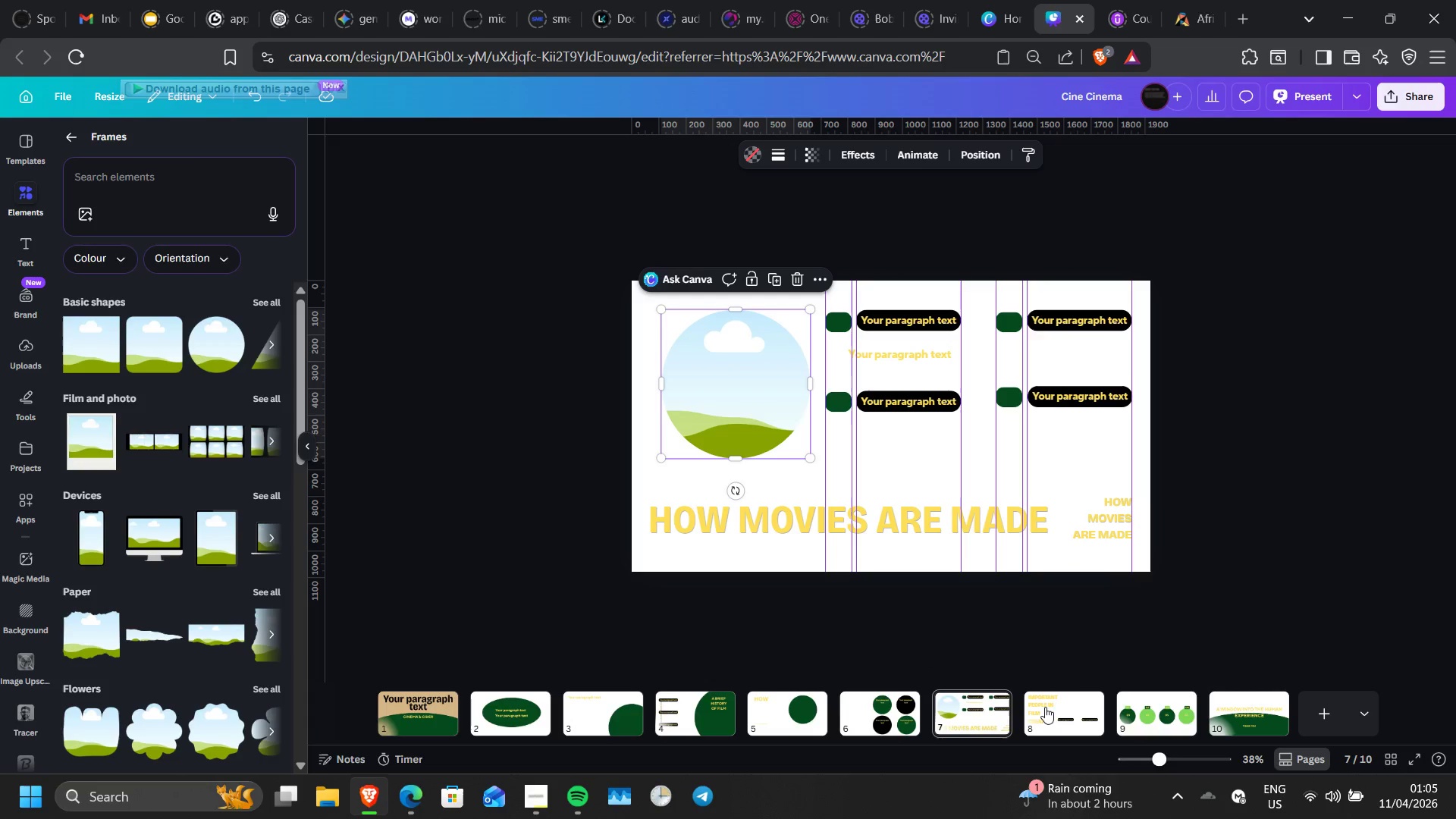 
left_click([1058, 712])
 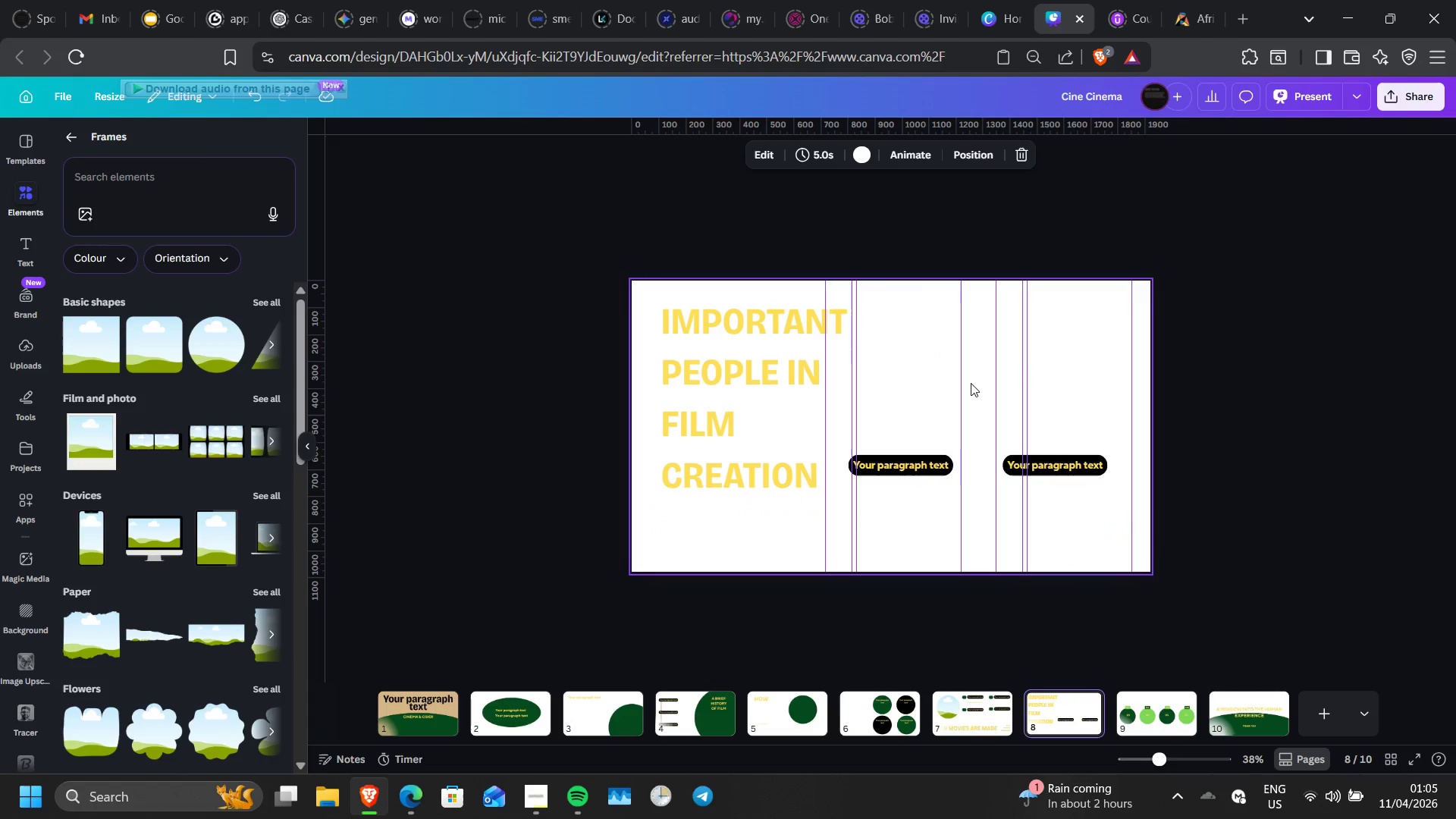 
left_click([945, 384])
 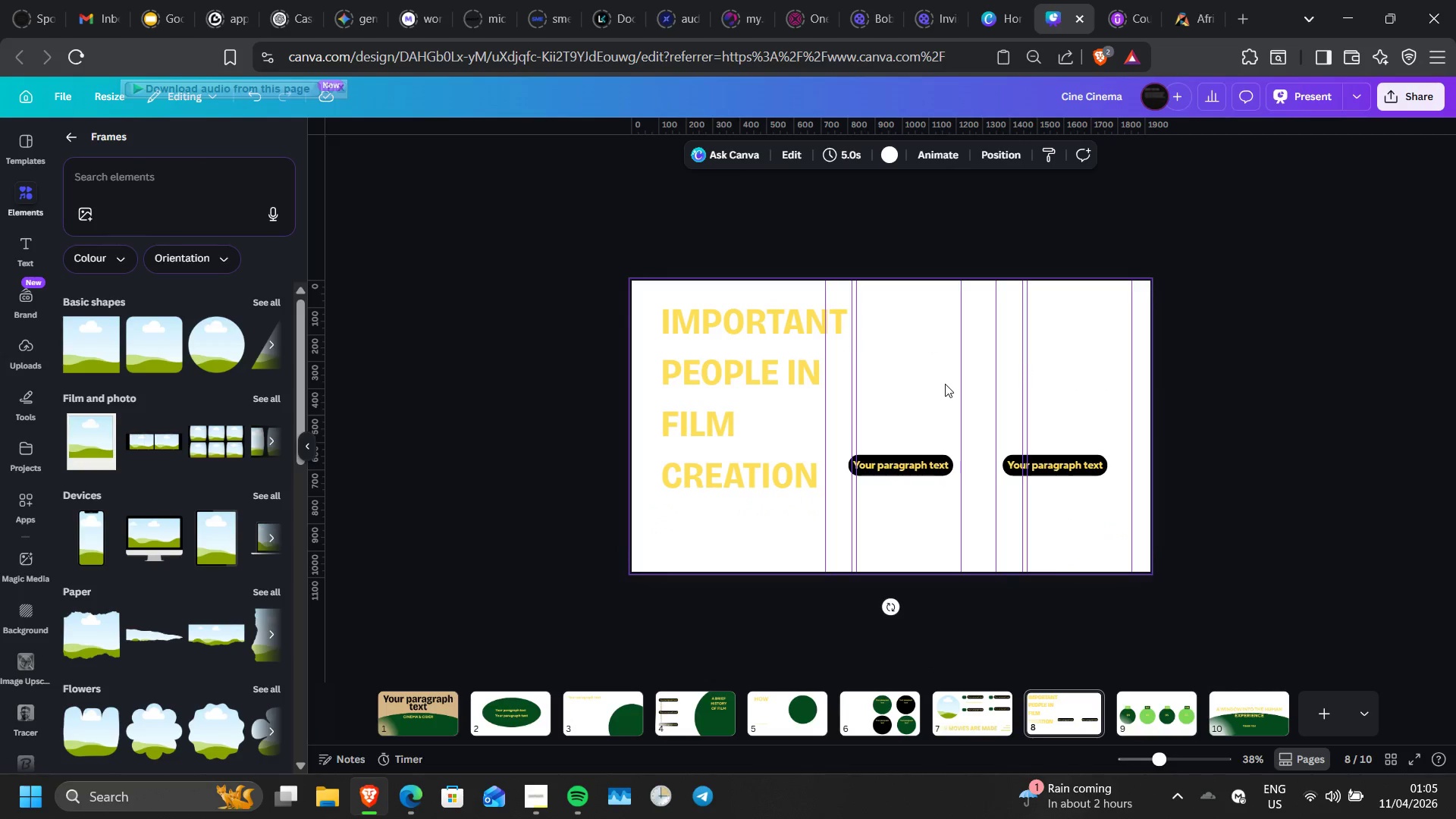 
key(Control+V)
 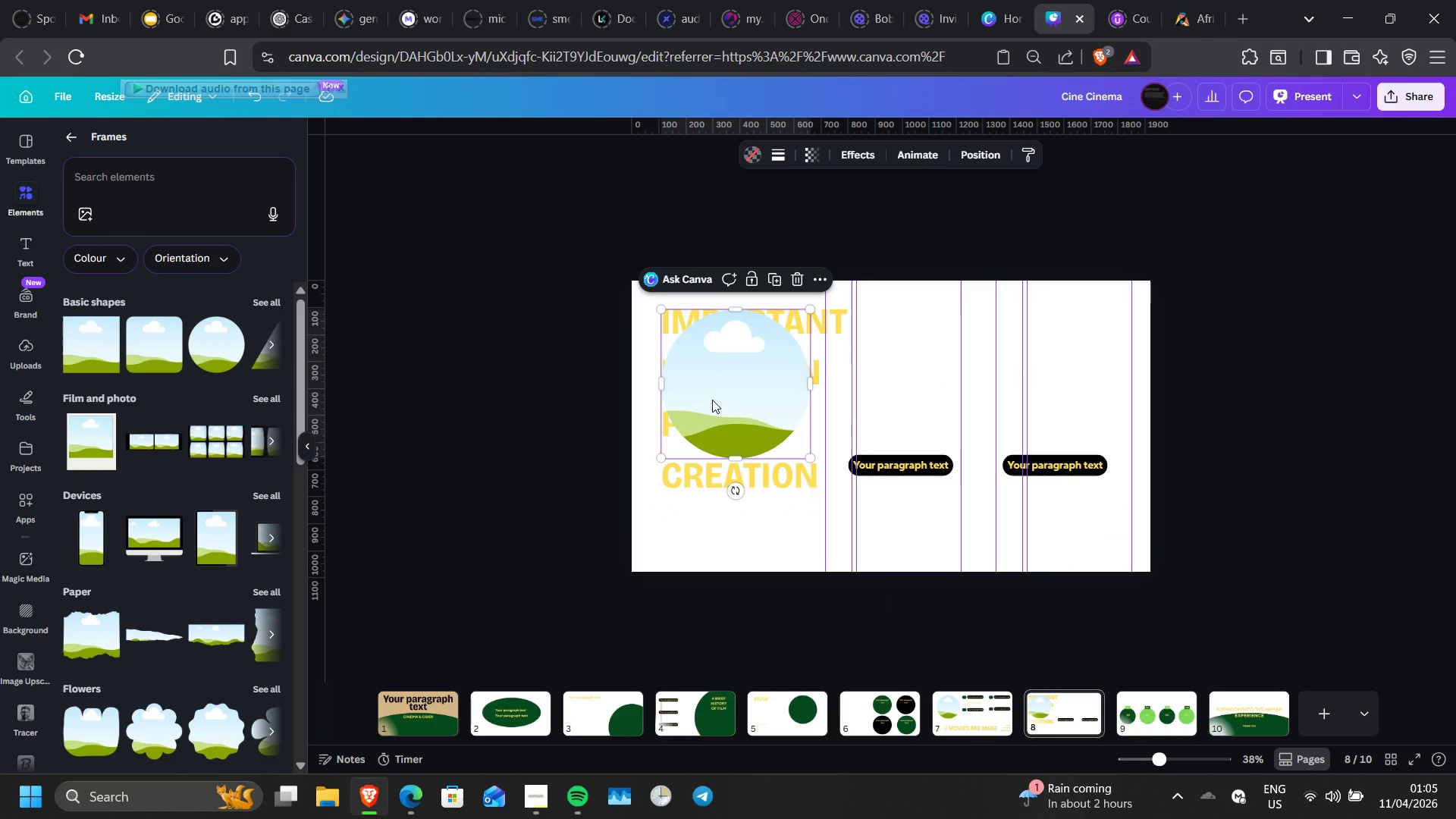 
left_click_drag(start_coordinate=[712, 400], to_coordinate=[927, 375])
 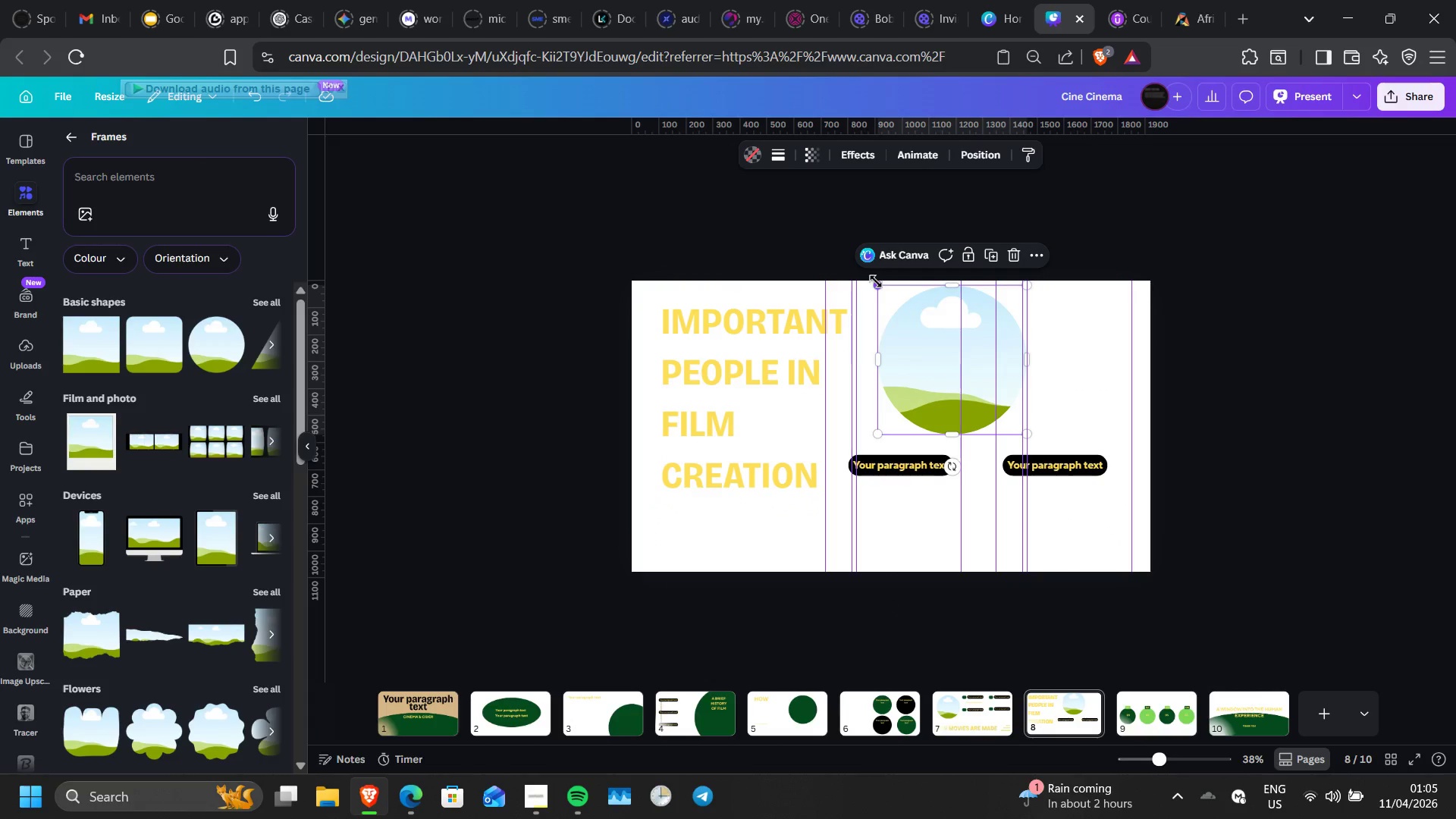 
left_click_drag(start_coordinate=[876, 281], to_coordinate=[940, 309])
 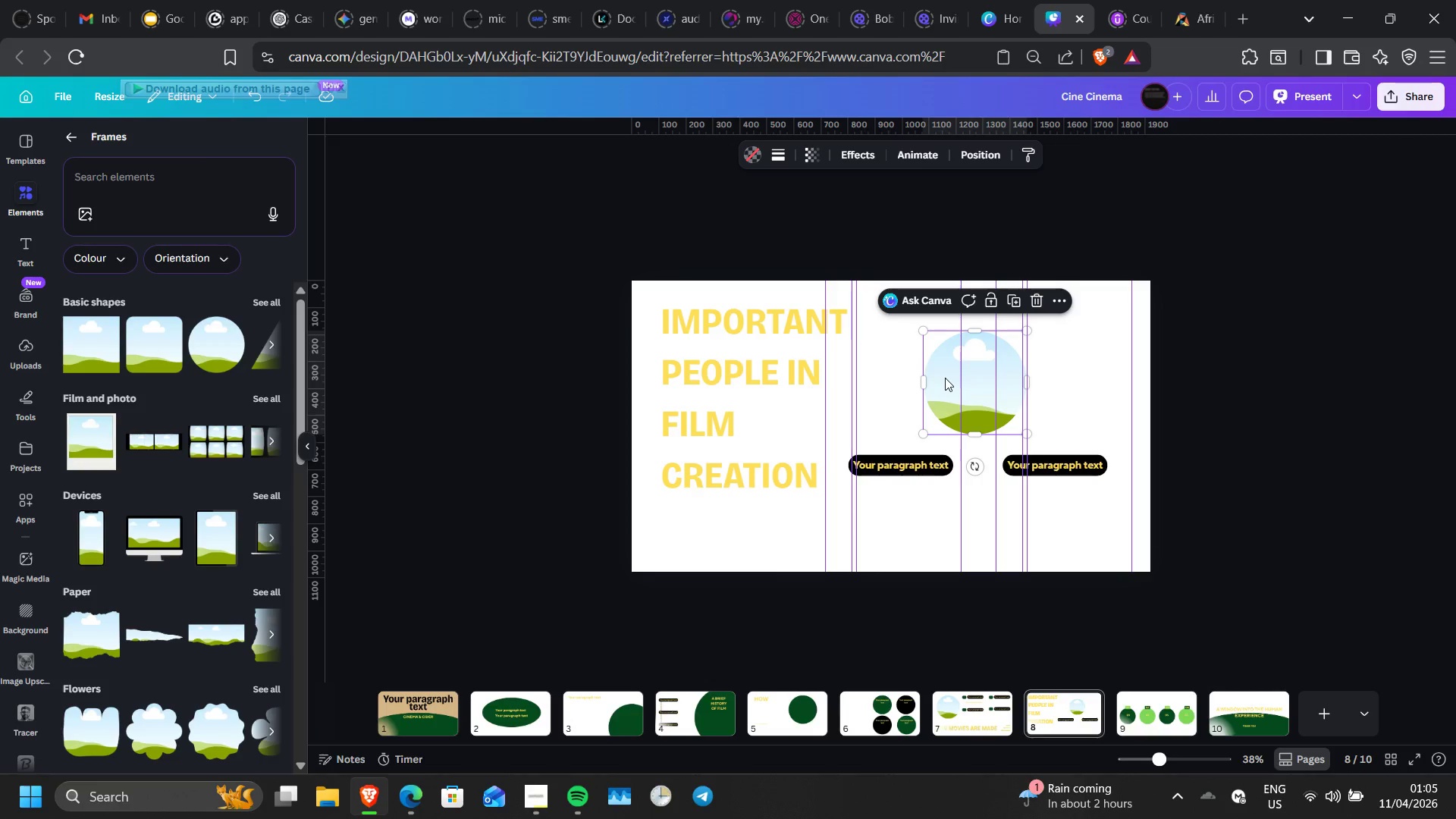 
left_click_drag(start_coordinate=[945, 378], to_coordinate=[892, 356])
 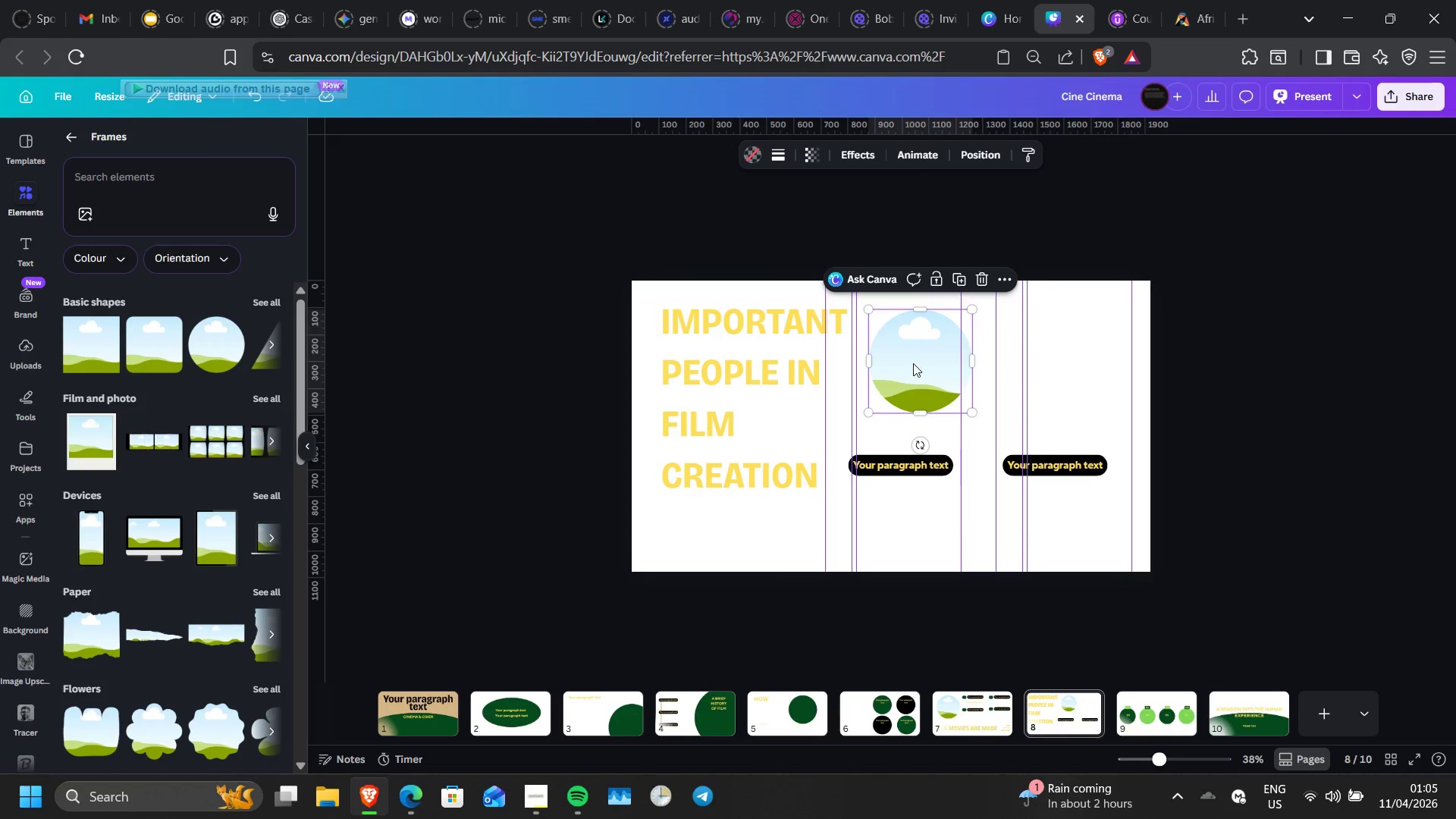 
left_click_drag(start_coordinate=[913, 363], to_coordinate=[937, 363])
 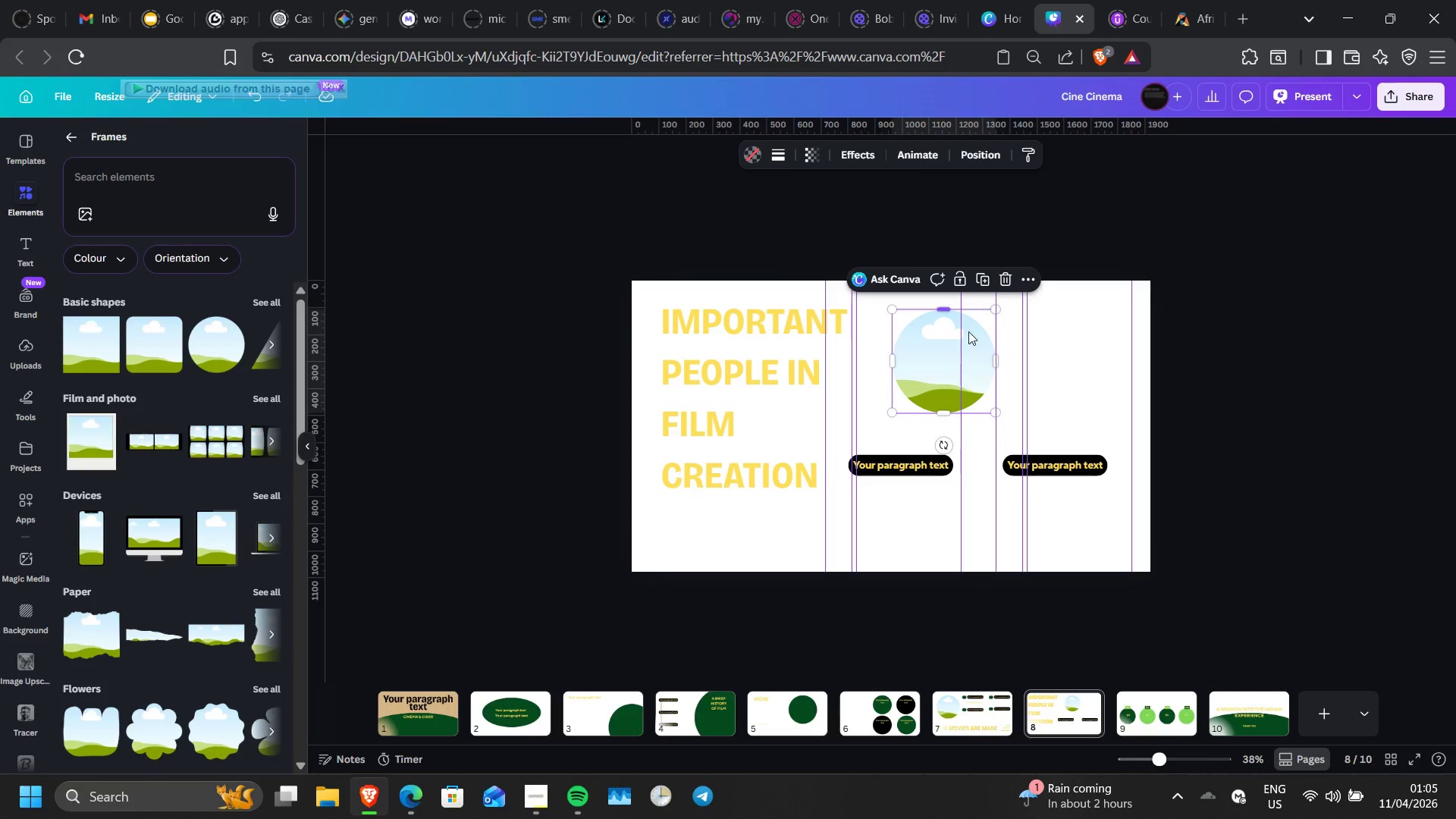 
left_click([986, 287])
 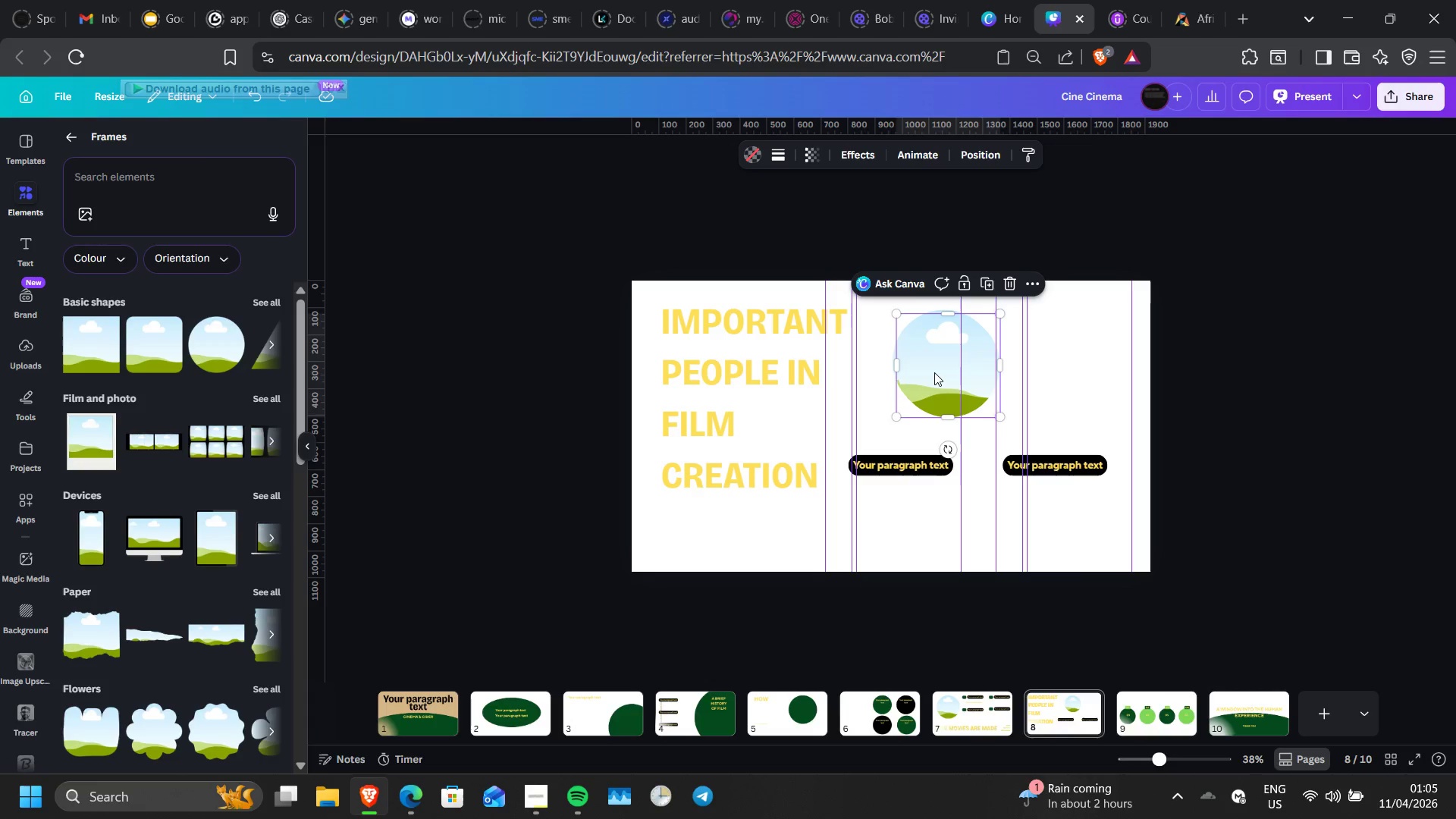 
left_click_drag(start_coordinate=[934, 372], to_coordinate=[1058, 369])
 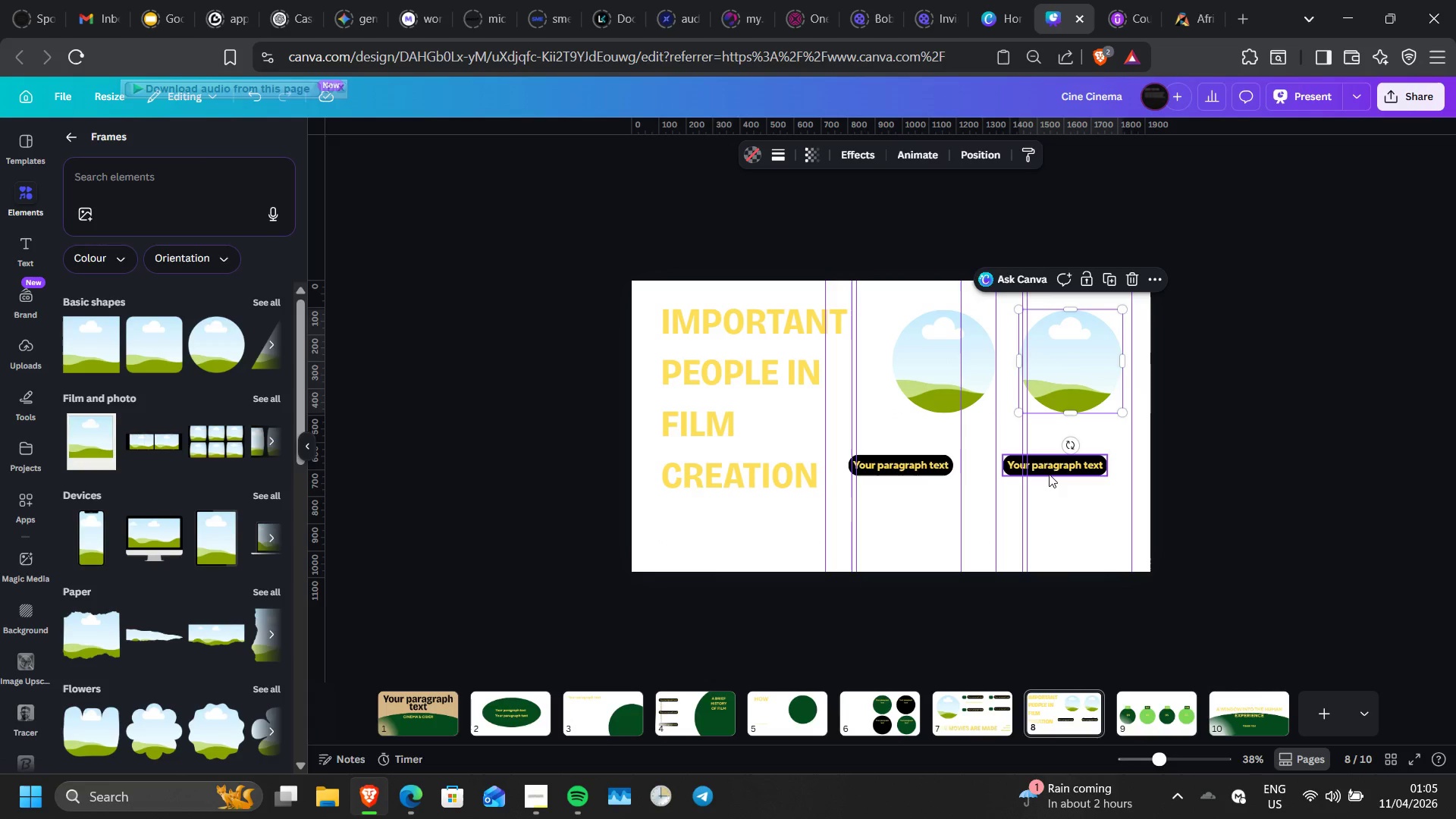 
left_click_drag(start_coordinate=[1049, 474], to_coordinate=[1064, 450])
 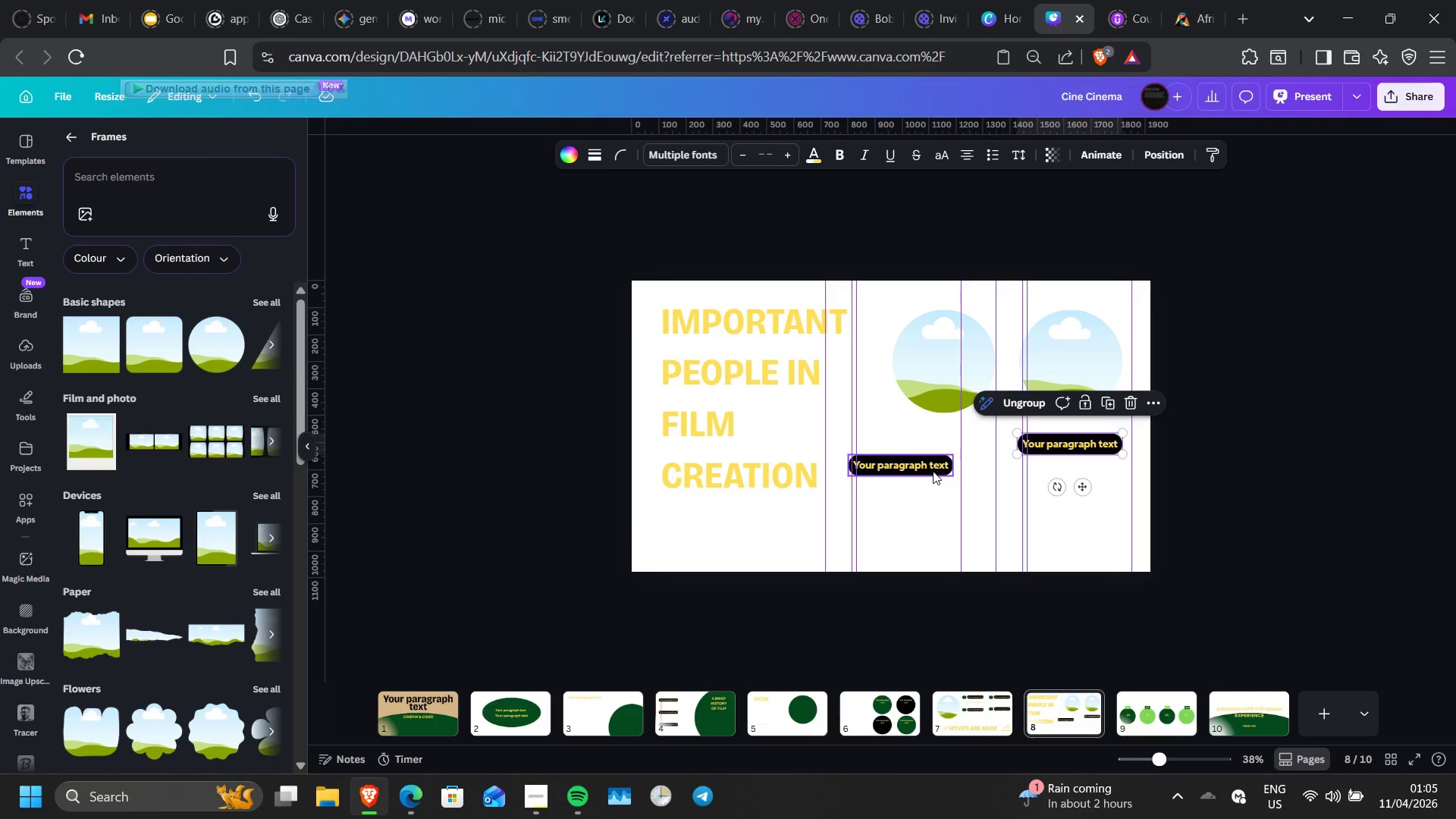 
left_click_drag(start_coordinate=[933, 471], to_coordinate=[976, 449])
 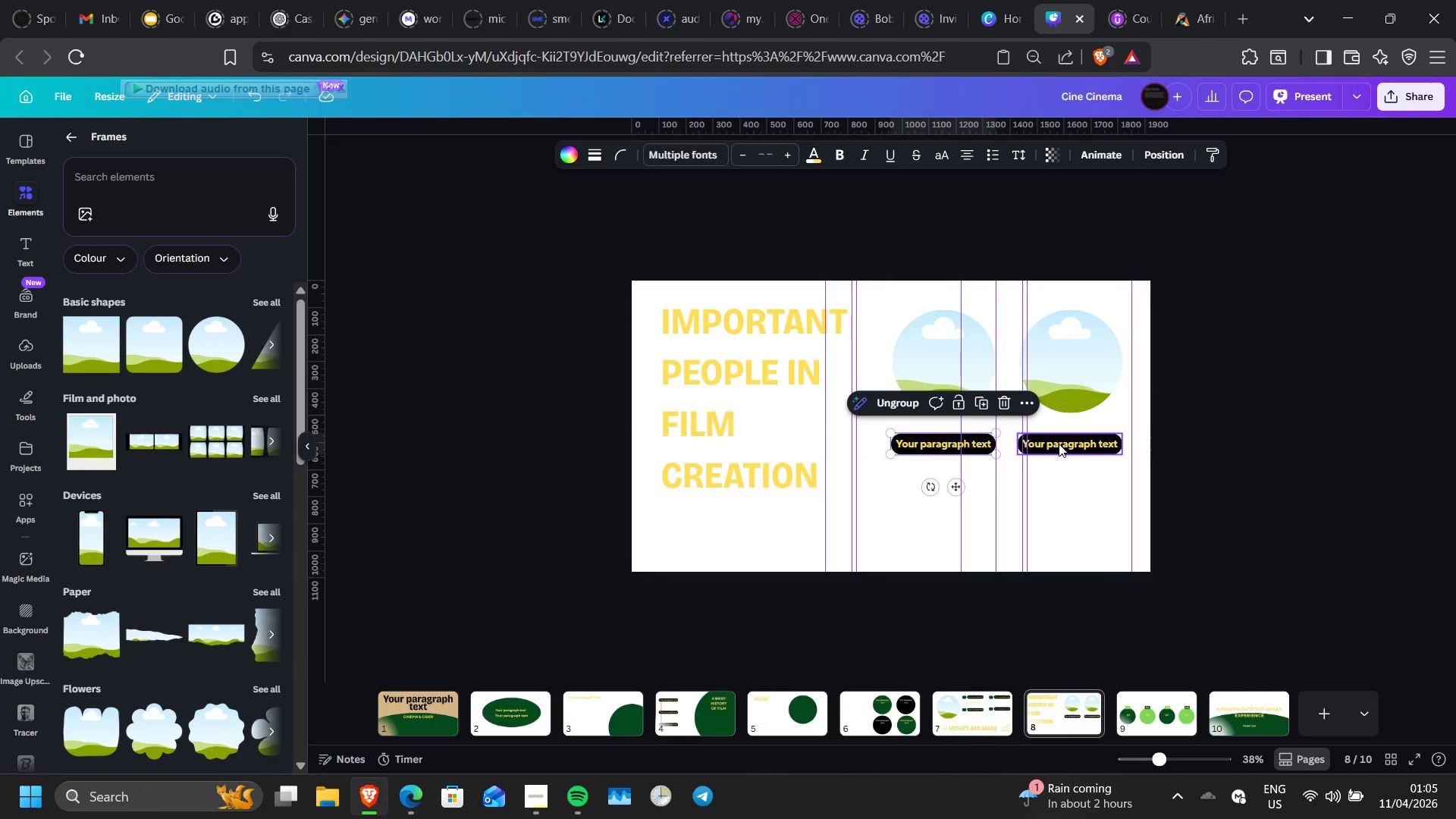 
left_click_drag(start_coordinate=[1059, 444], to_coordinate=[1063, 431])
 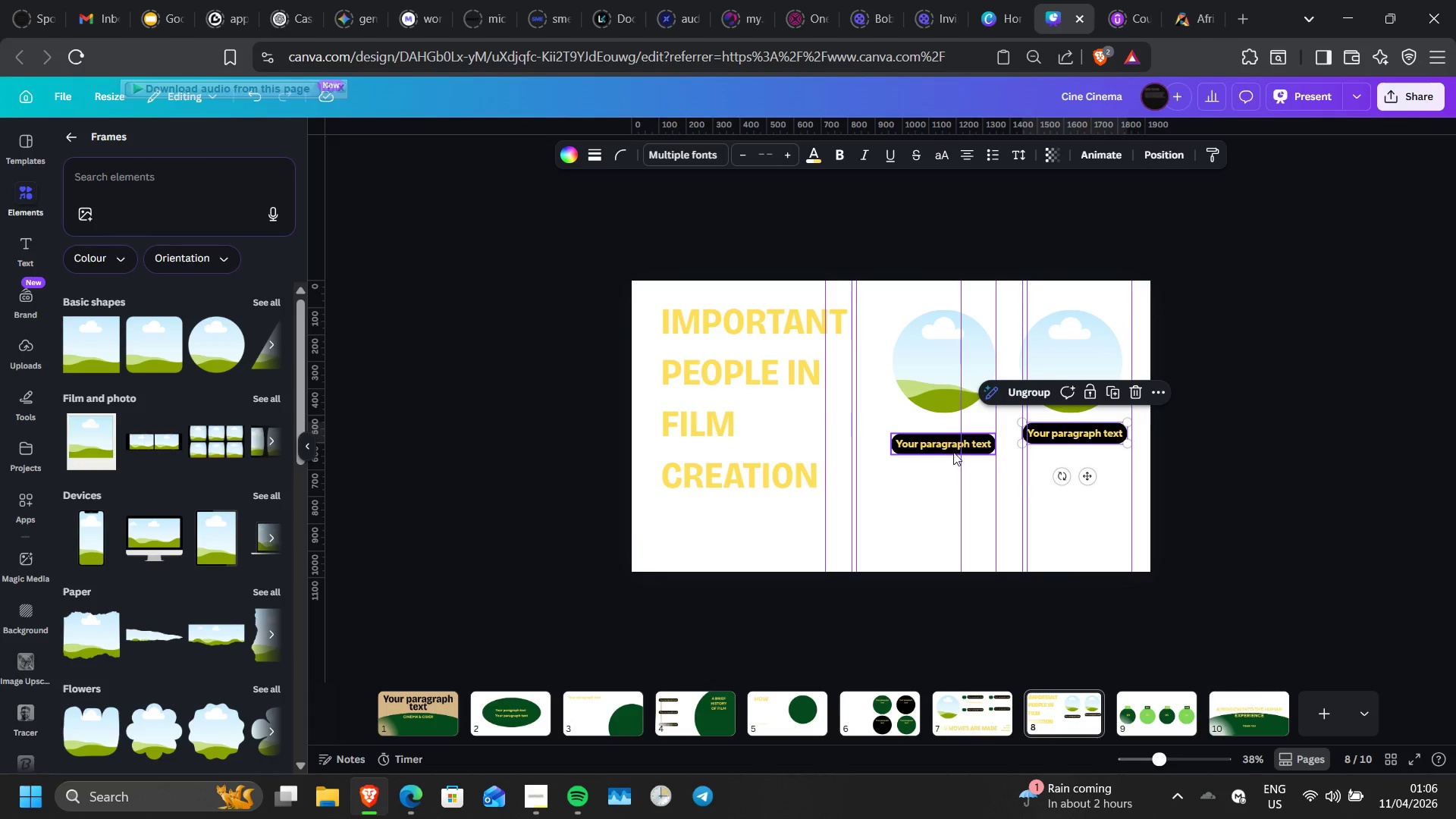 
left_click_drag(start_coordinate=[943, 447], to_coordinate=[943, 438])
 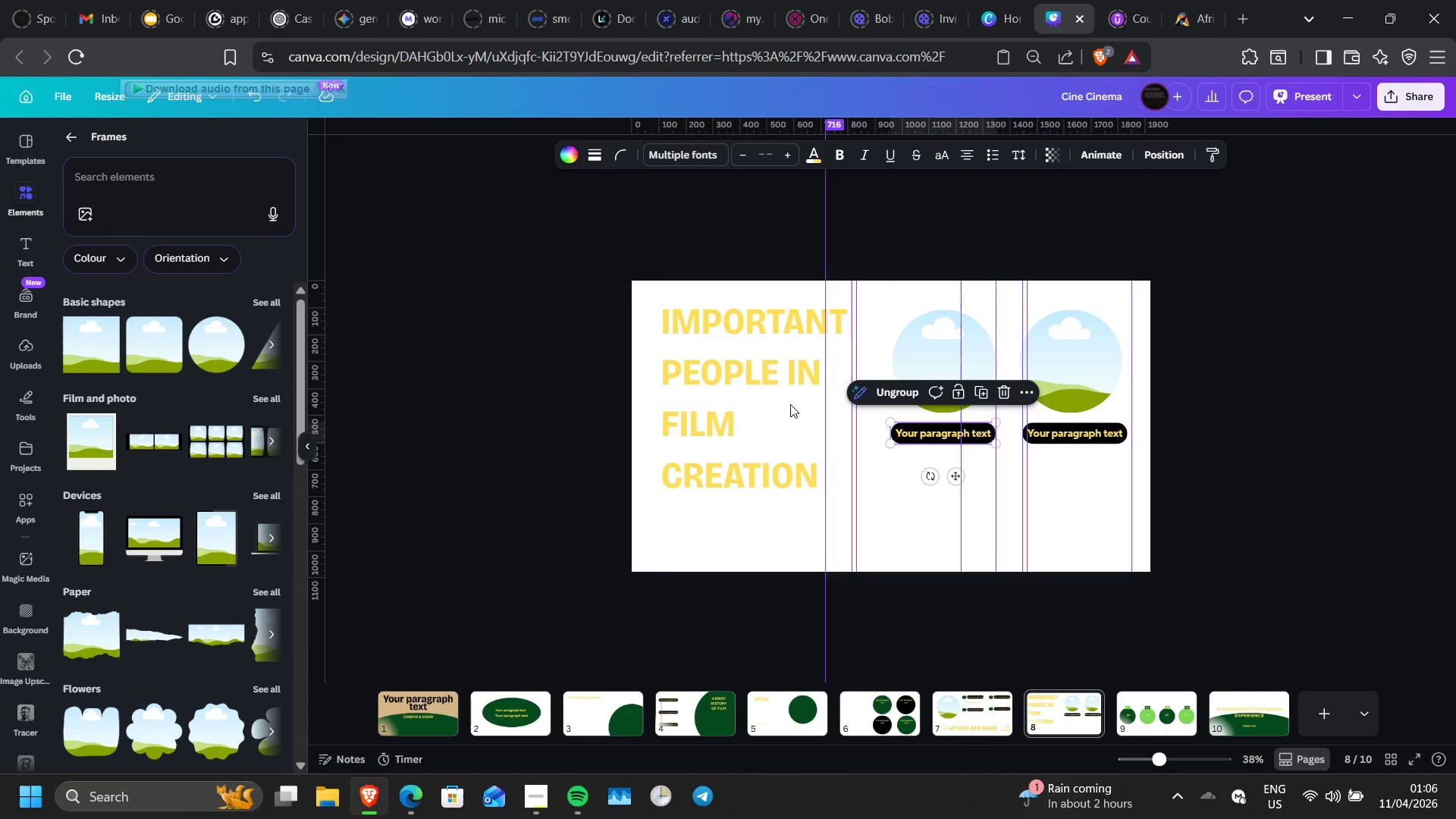 
left_click([776, 405])
 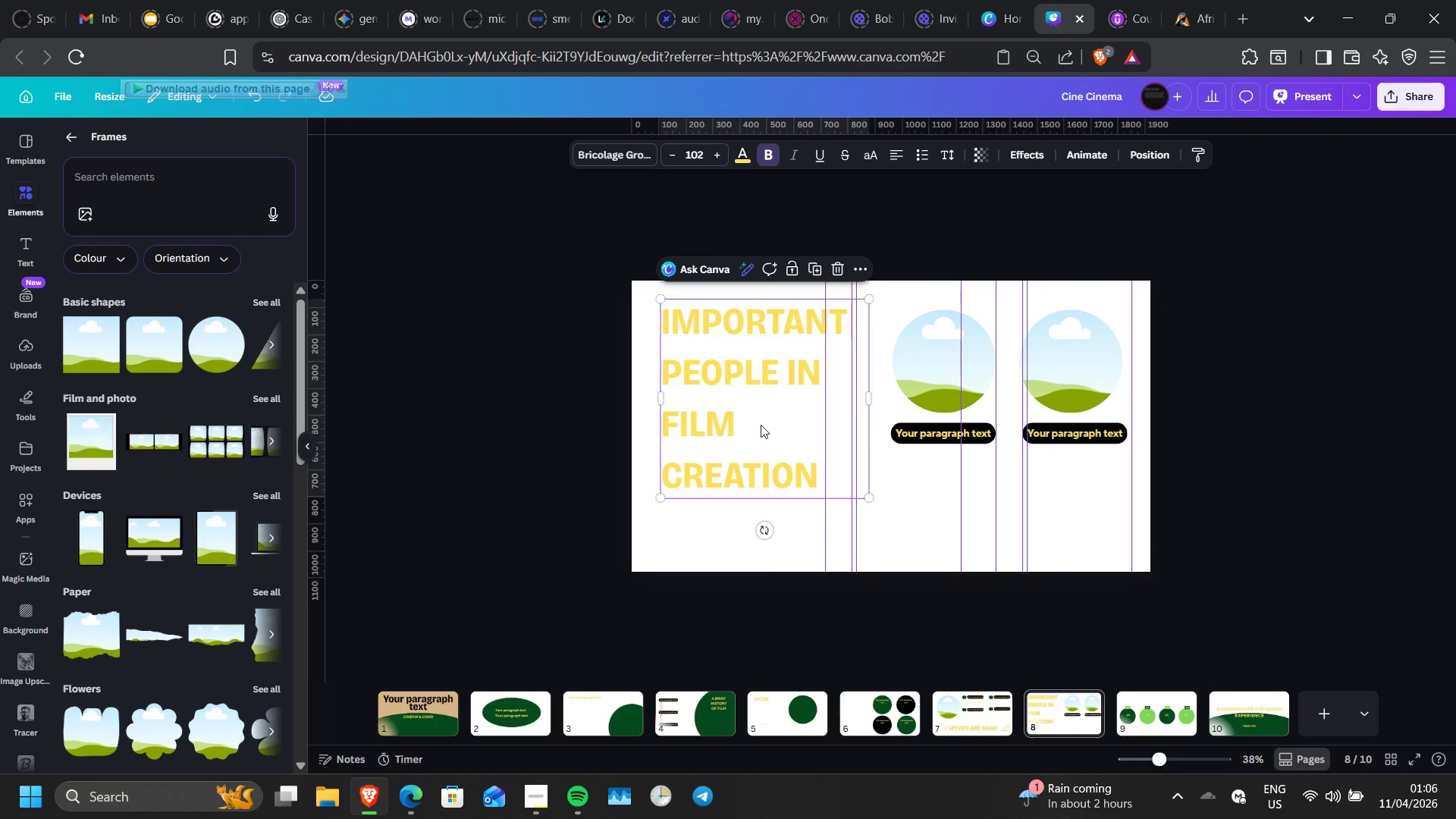 
left_click([761, 425])
 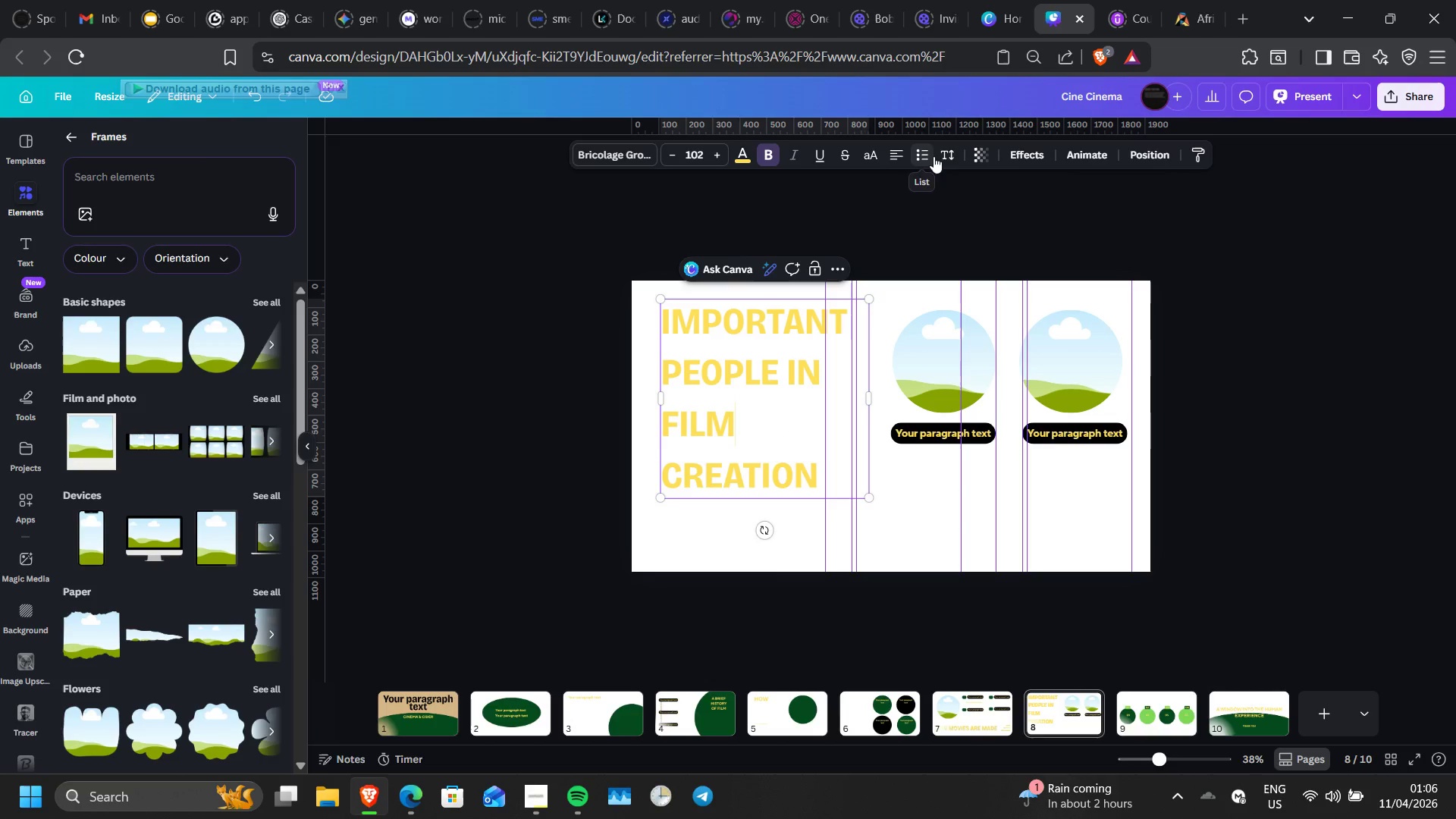 
left_click([949, 155])
 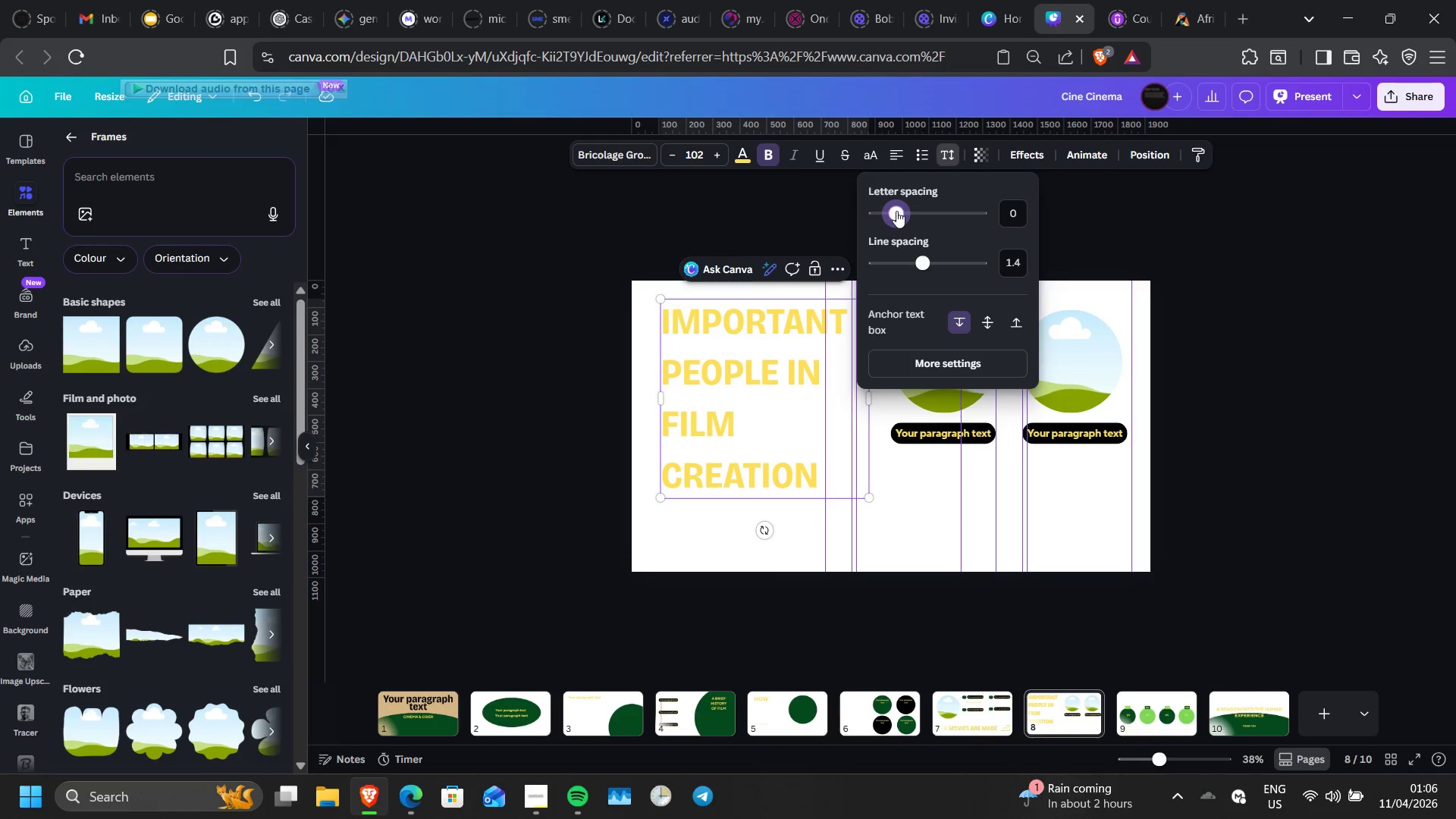 
left_click([896, 211])
 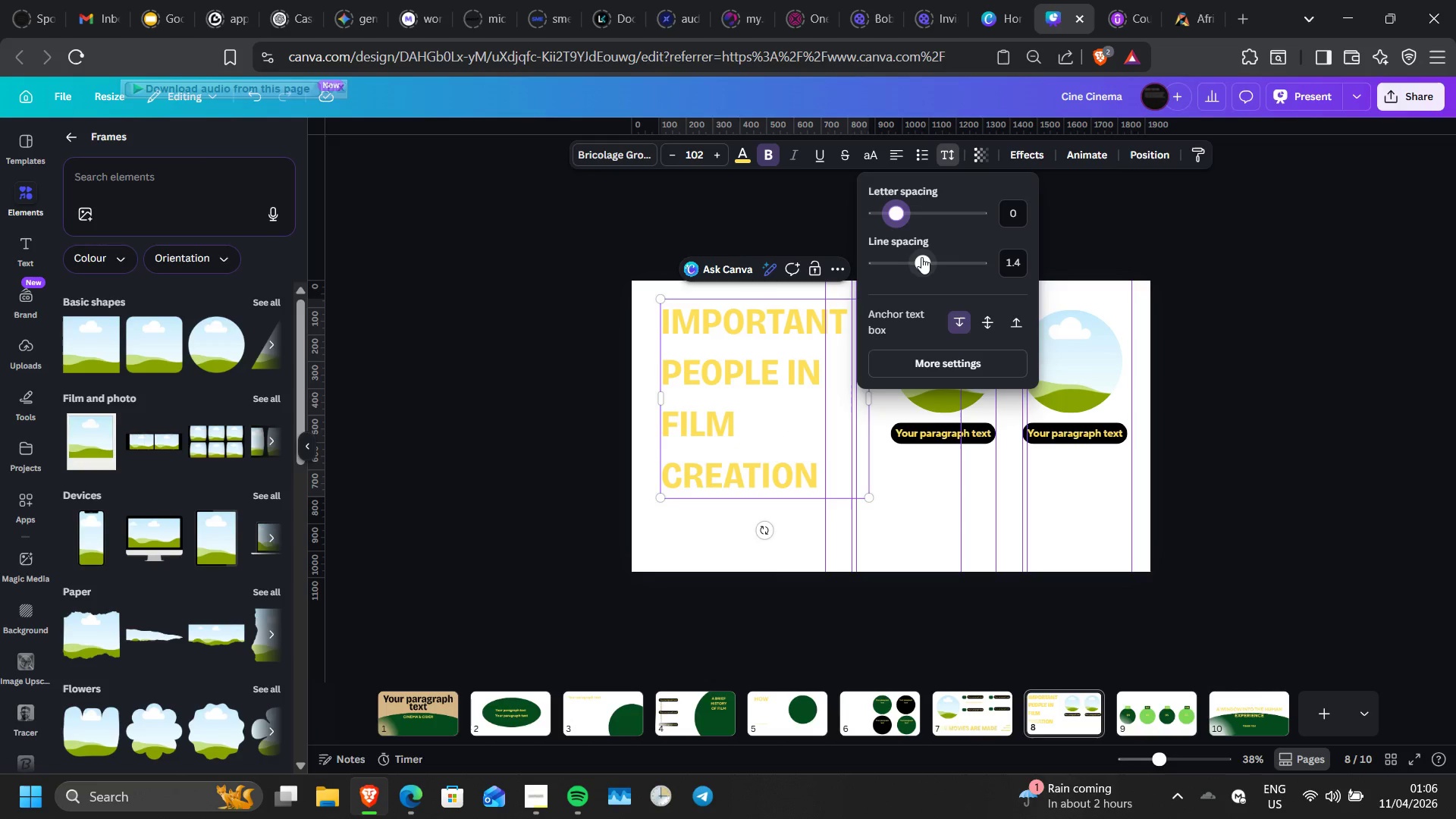 
left_click_drag(start_coordinate=[921, 257], to_coordinate=[892, 262])
 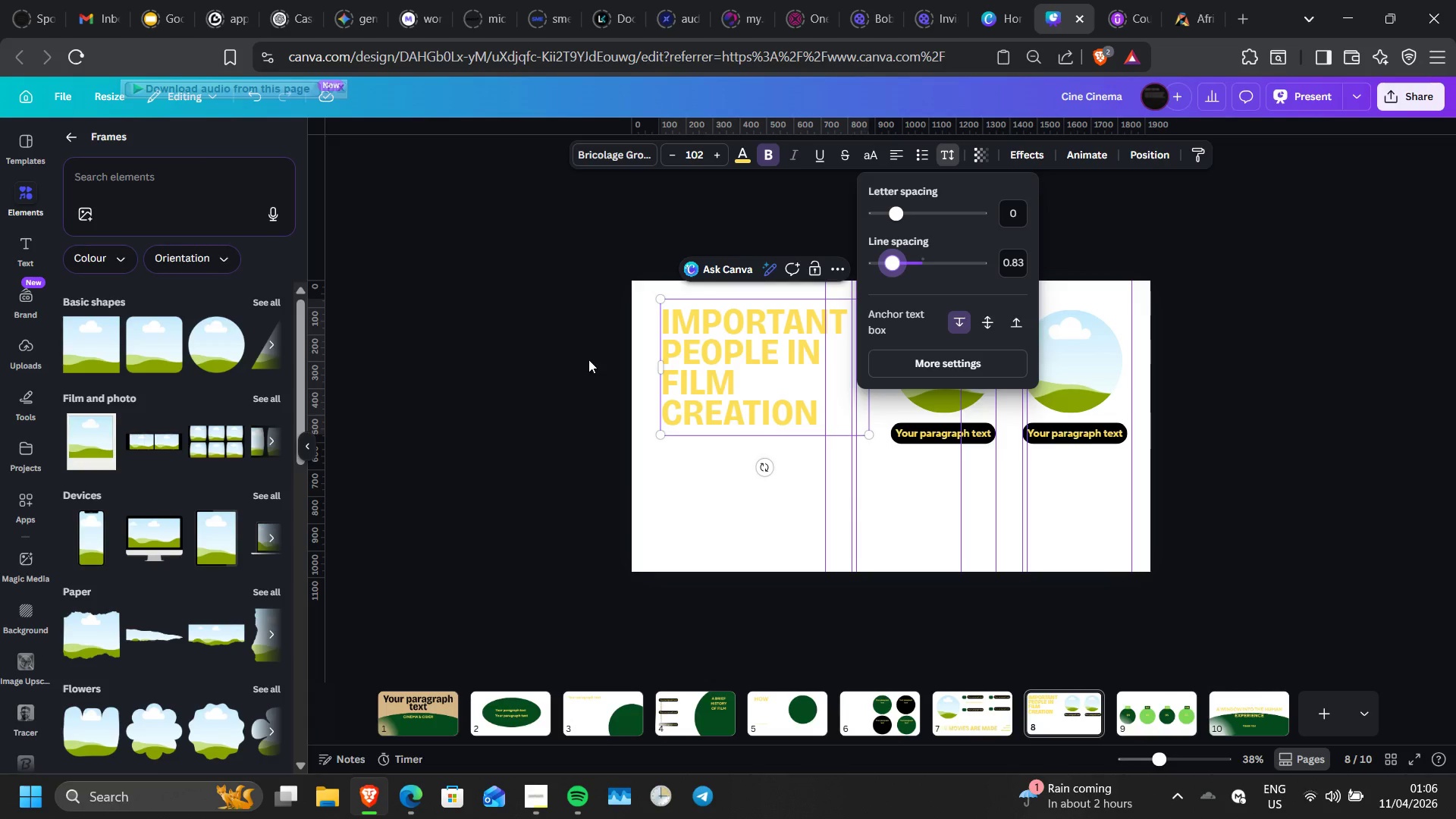 
left_click([579, 366])
 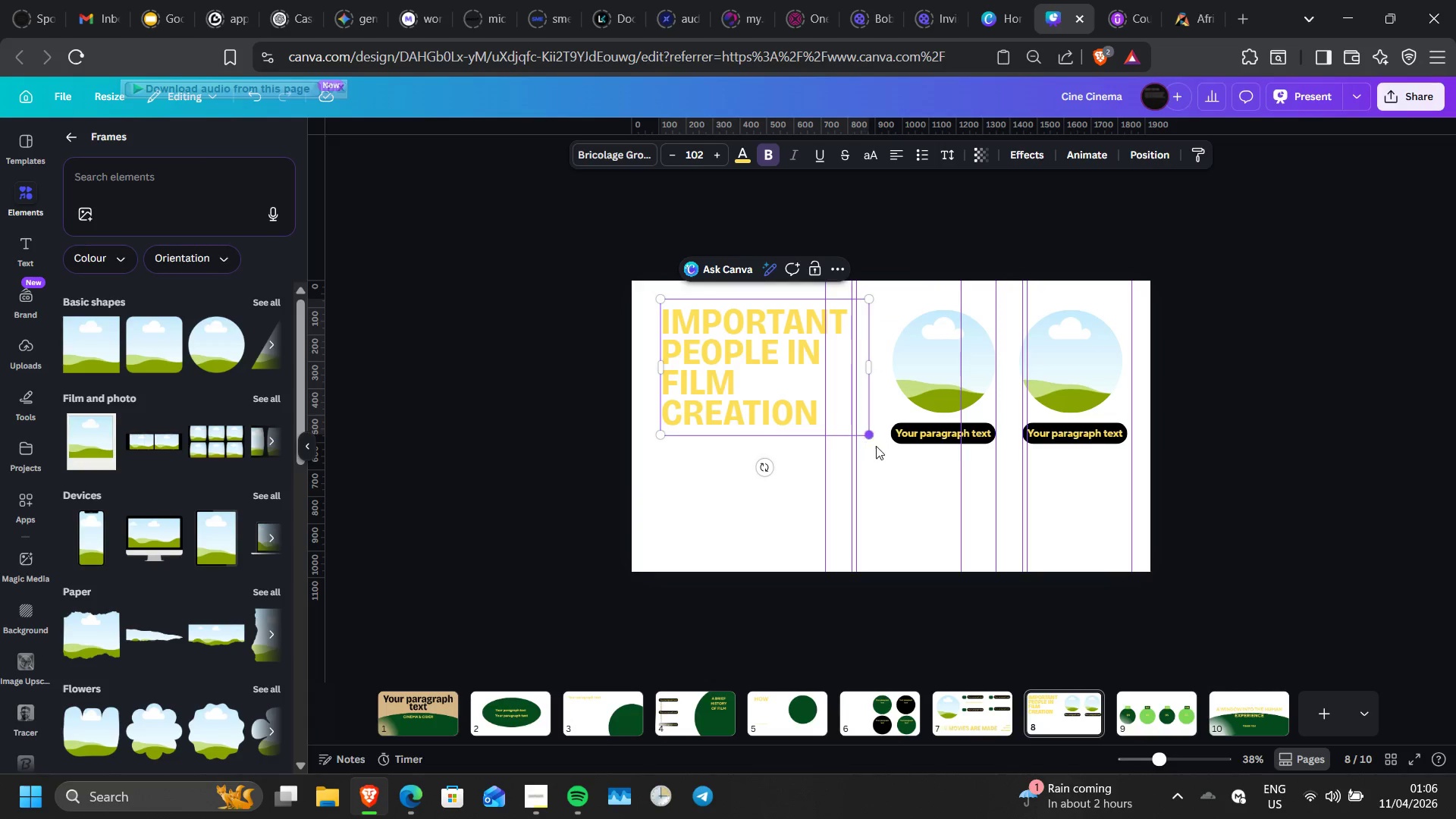 
left_click_drag(start_coordinate=[868, 440], to_coordinate=[956, 473])
 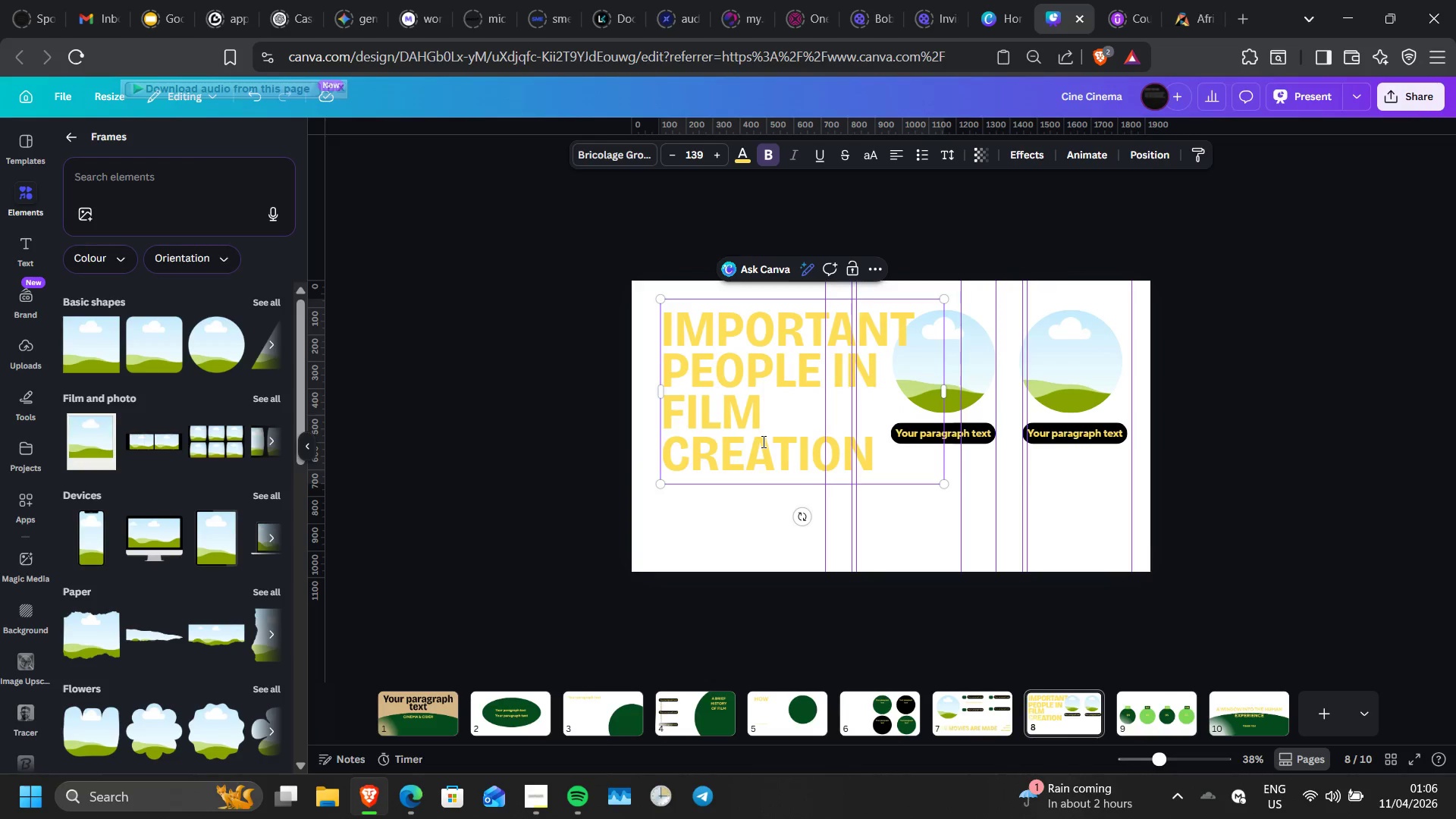 
left_click_drag(start_coordinate=[762, 441], to_coordinate=[727, 447])
 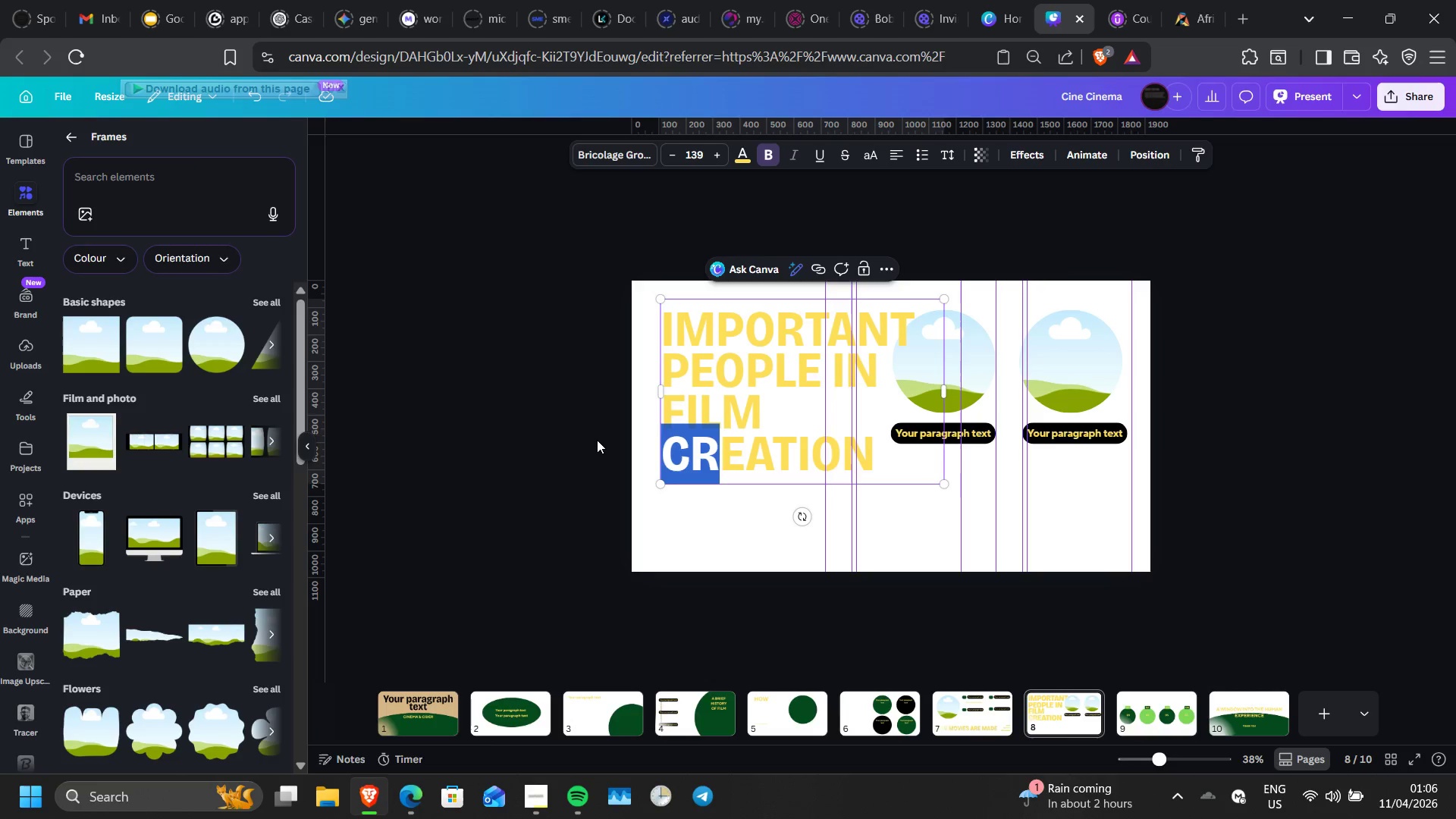 
left_click([597, 440])
 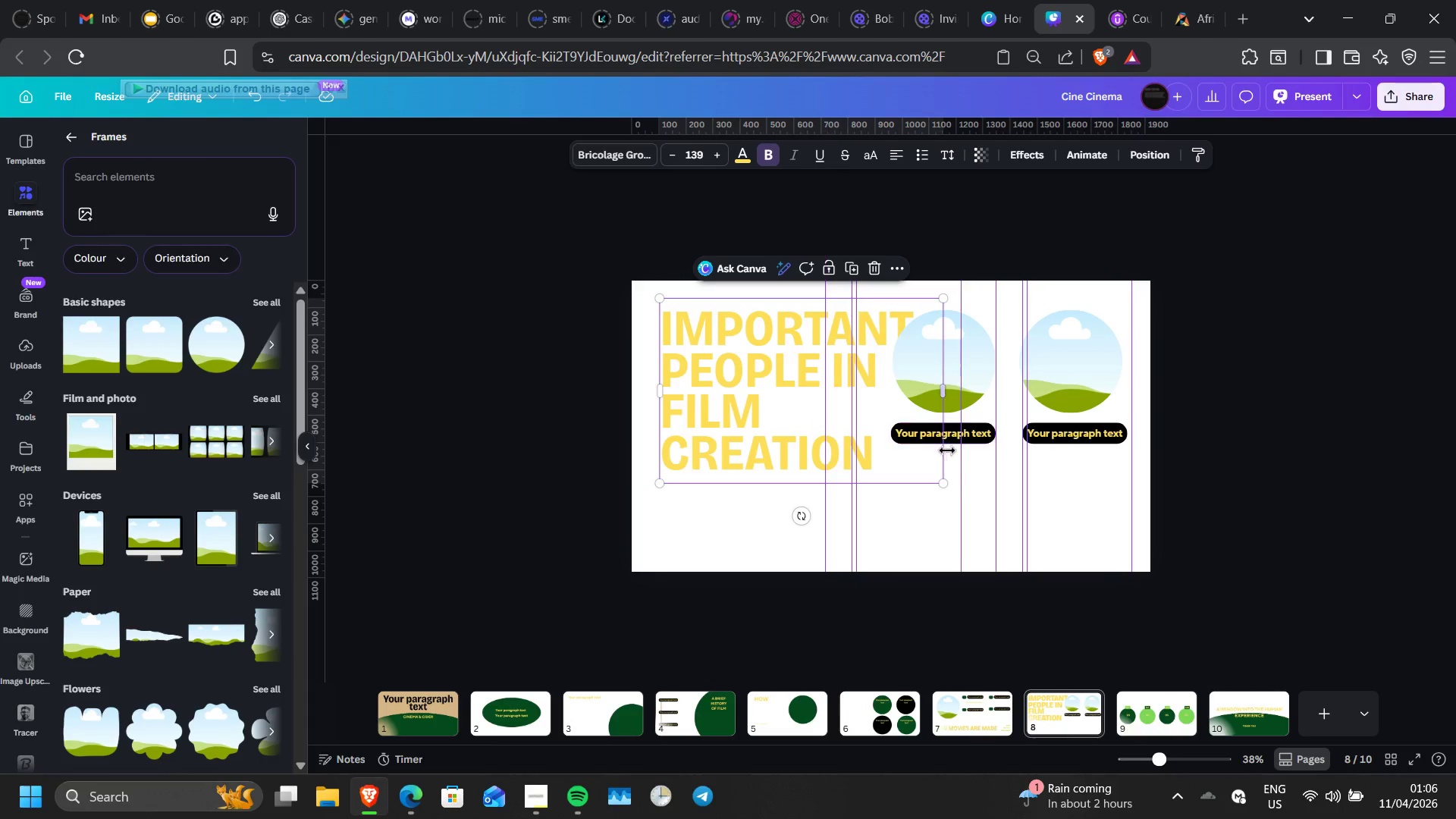 
wait(5.59)
 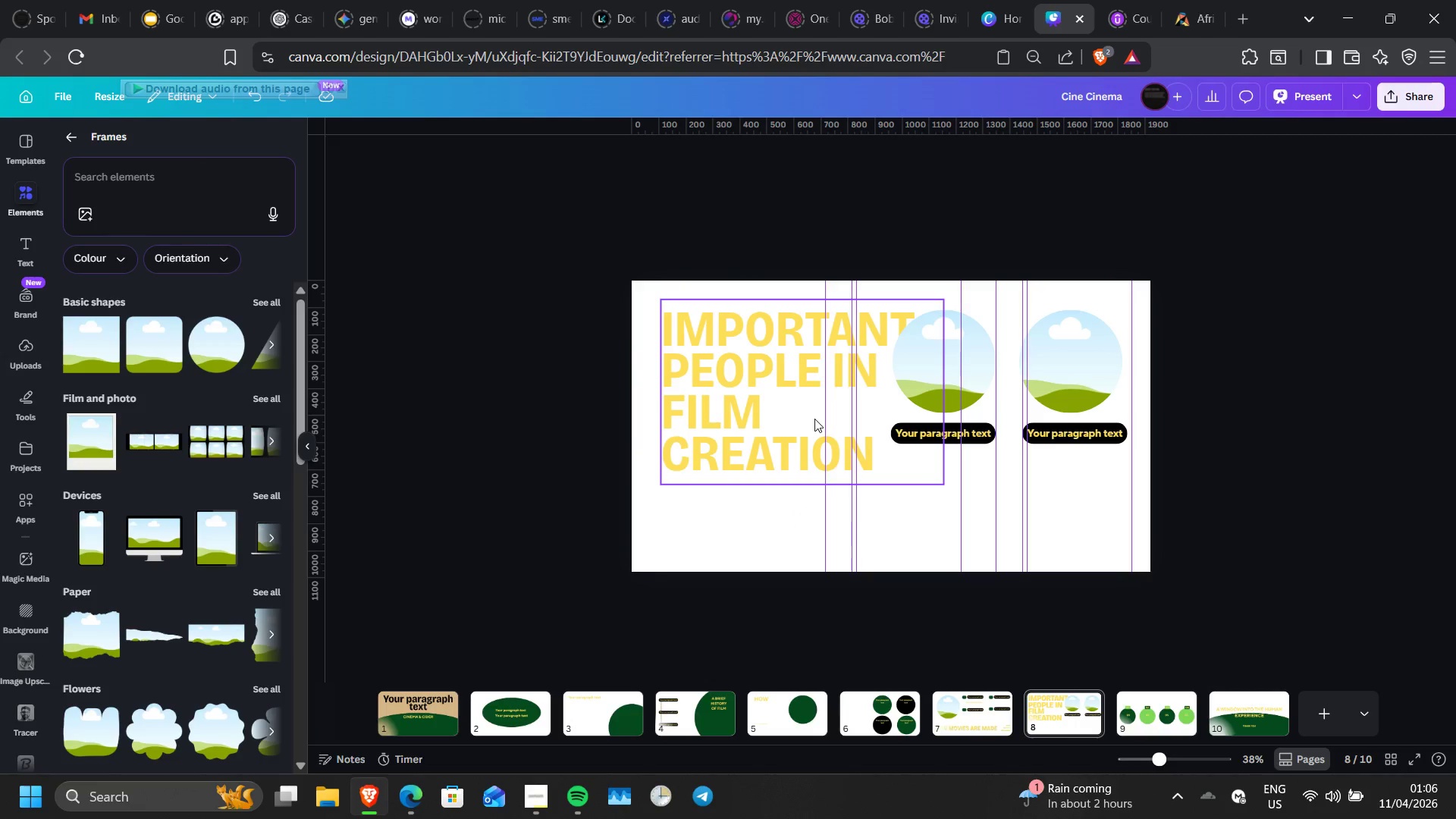 
left_click([945, 482])
 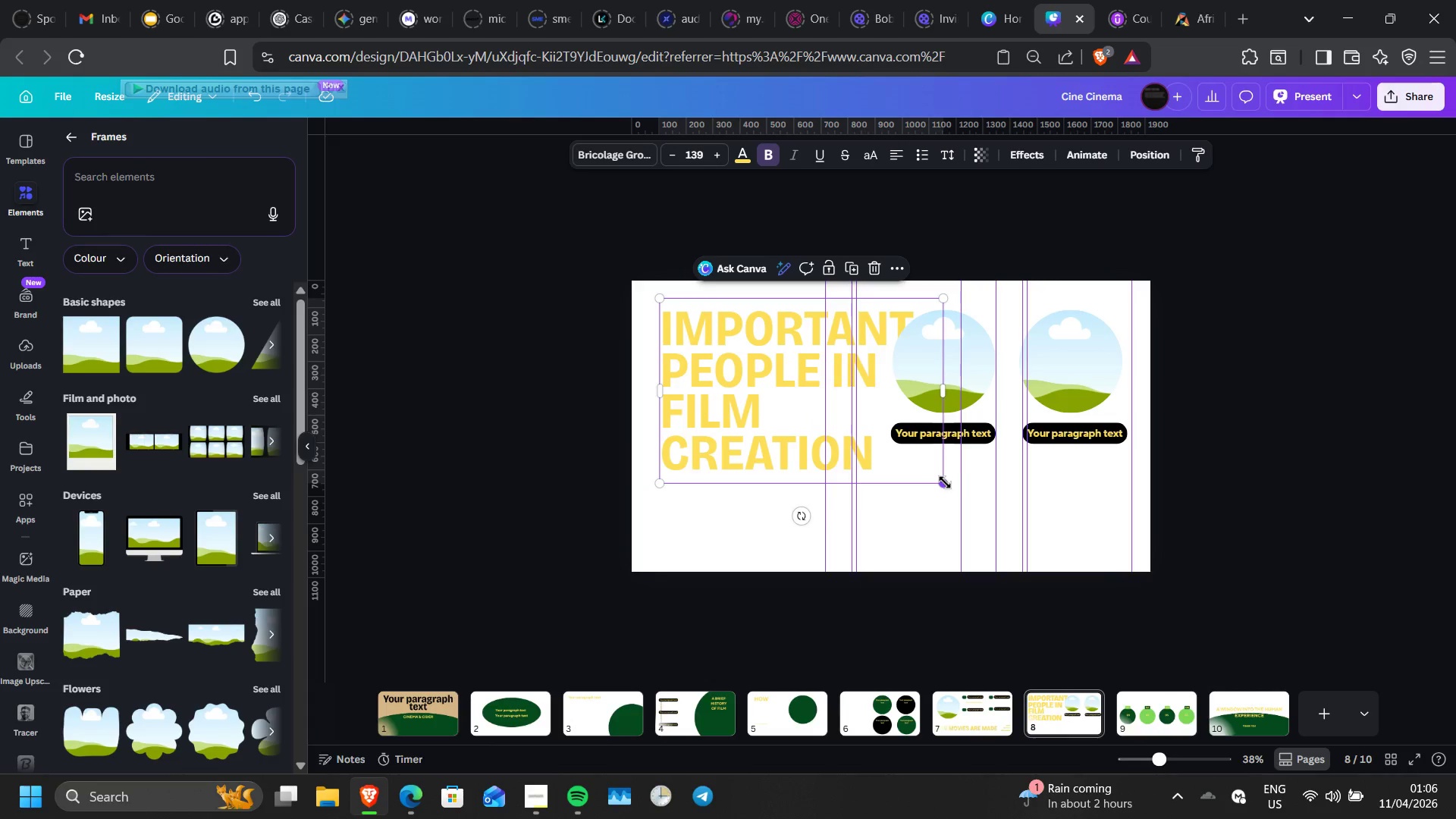 
left_click_drag(start_coordinate=[945, 482], to_coordinate=[908, 471])
 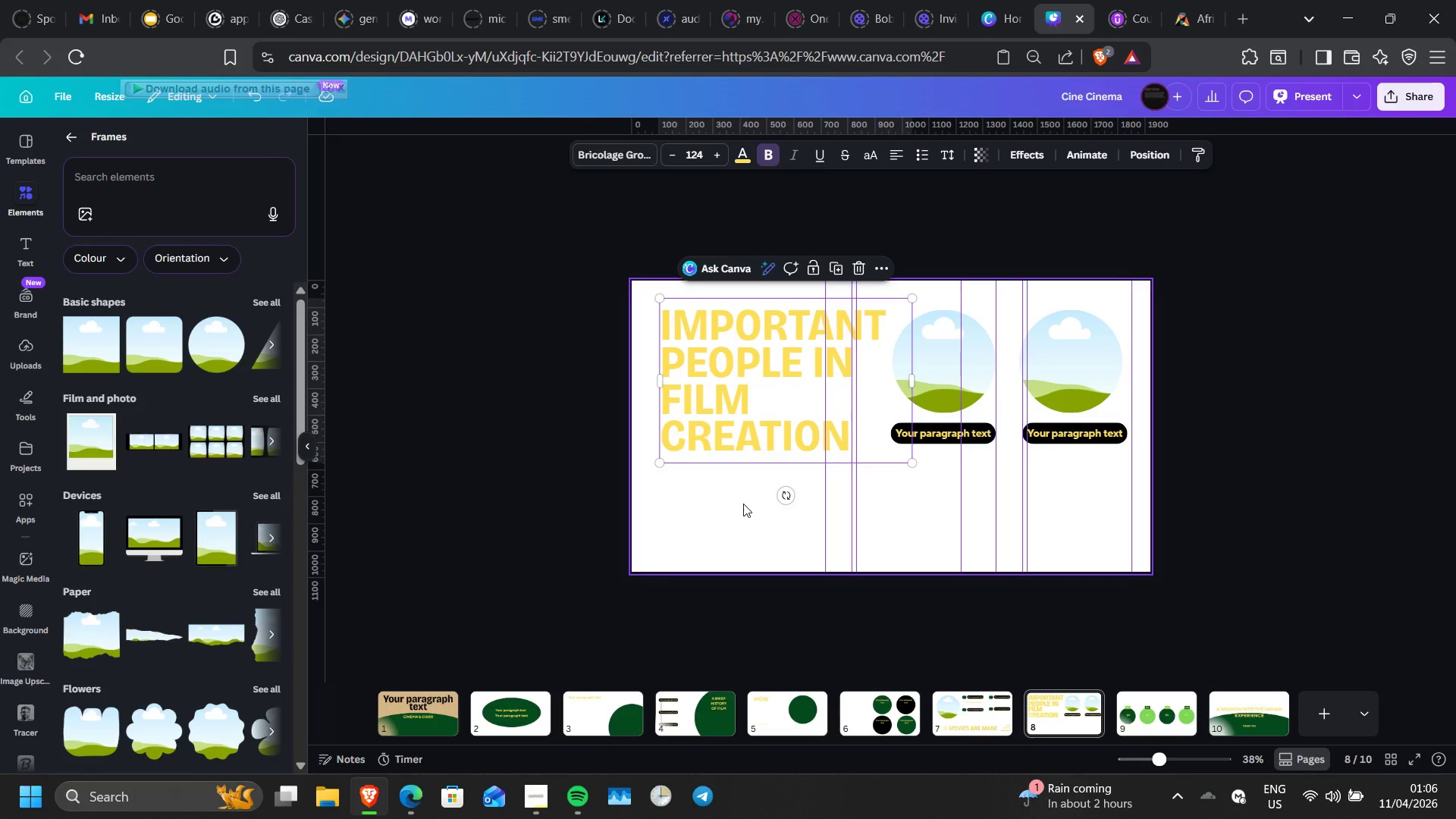 
left_click([743, 504])
 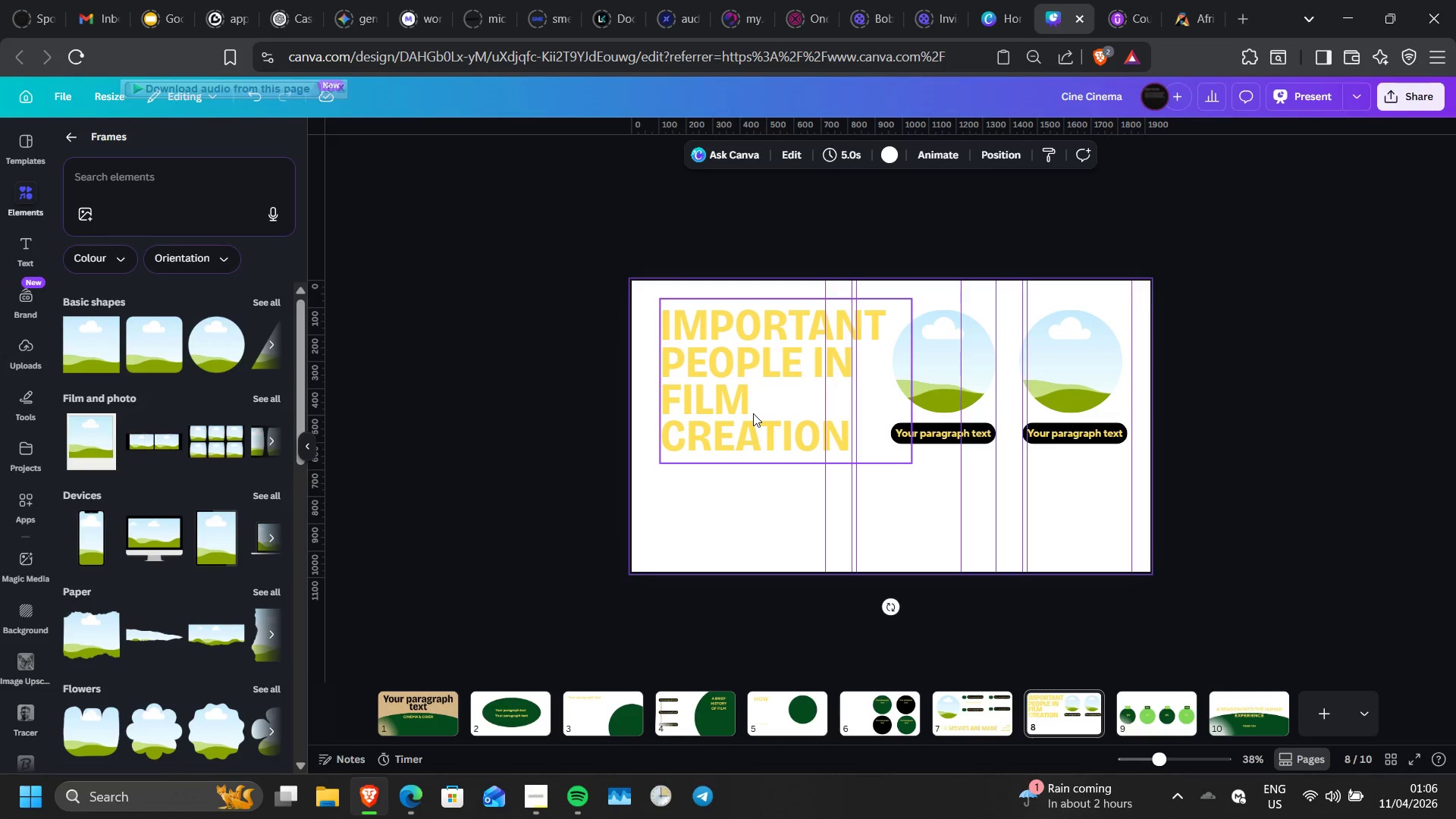 
left_click_drag(start_coordinate=[753, 413], to_coordinate=[753, 427])
 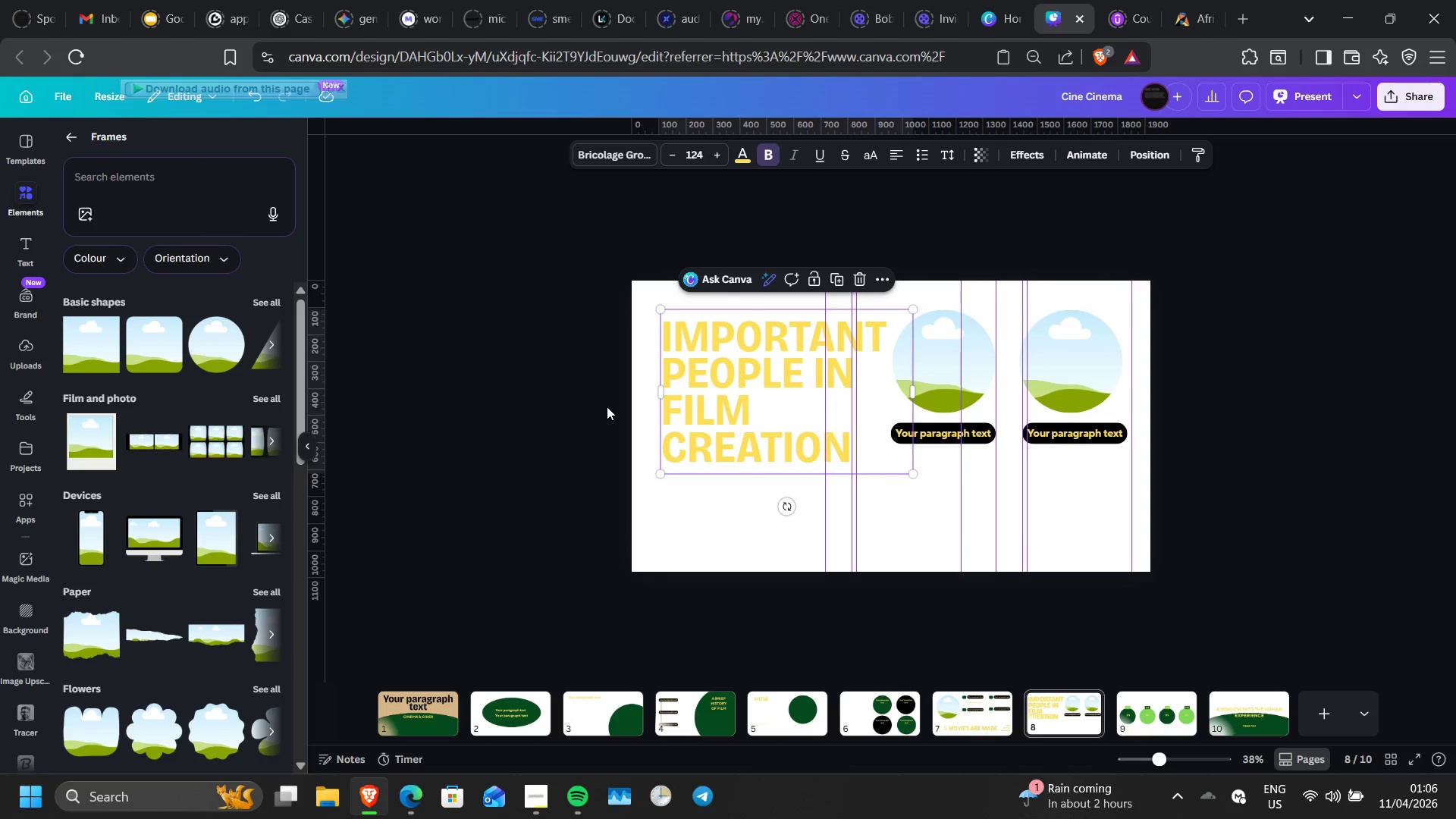 
left_click([607, 406])
 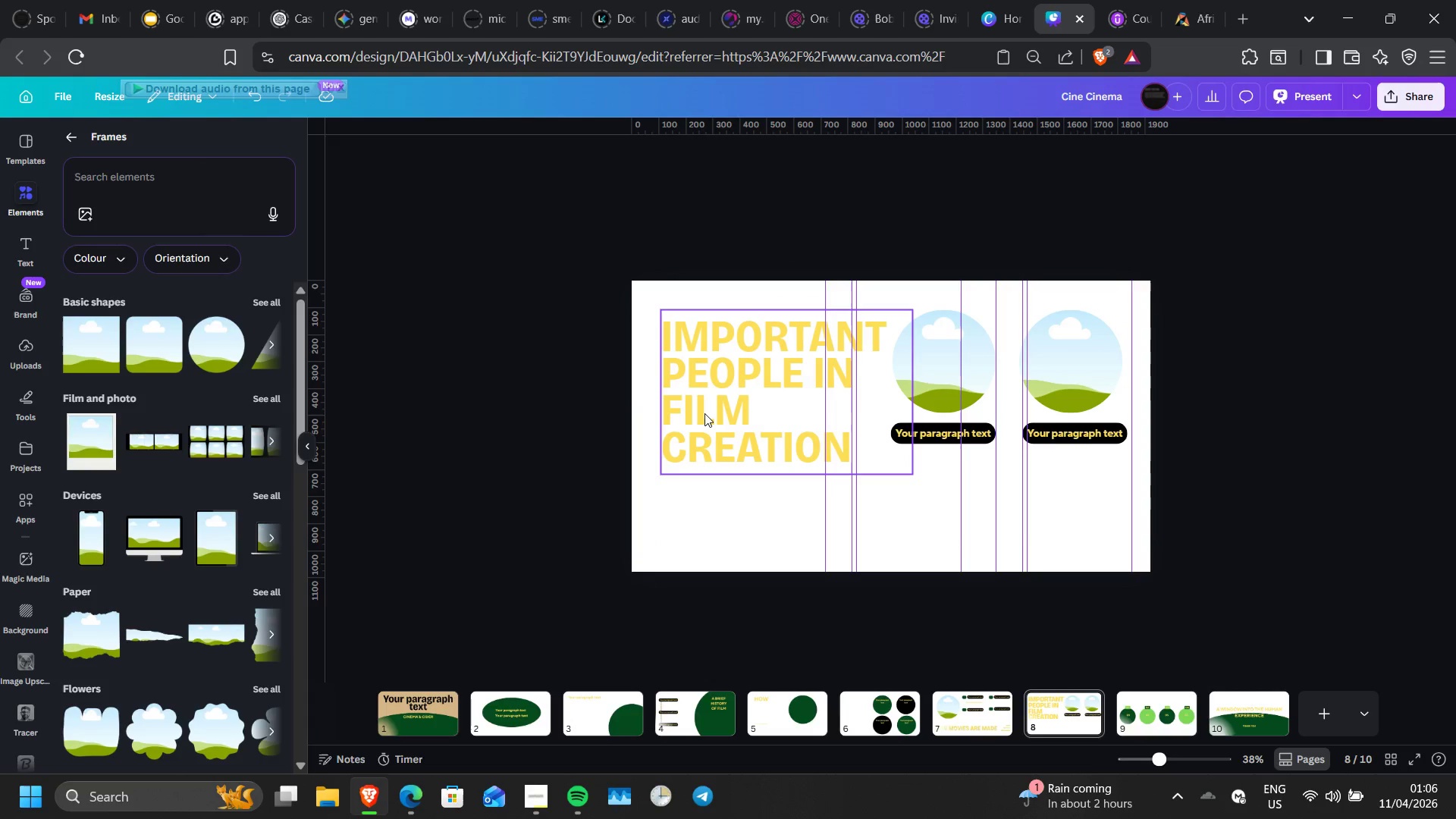 
left_click([704, 413])
 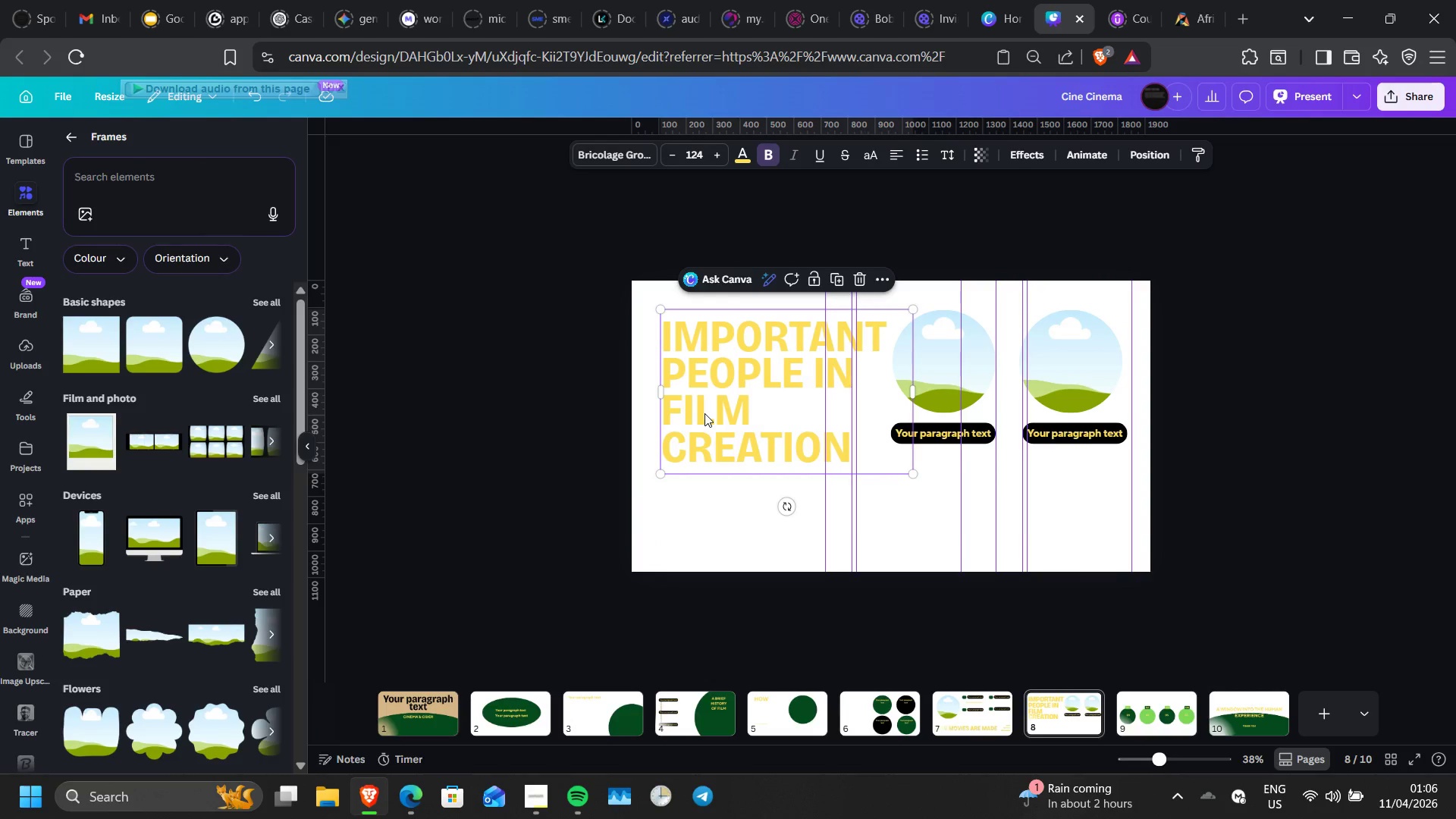 
key(ArrowUp)
 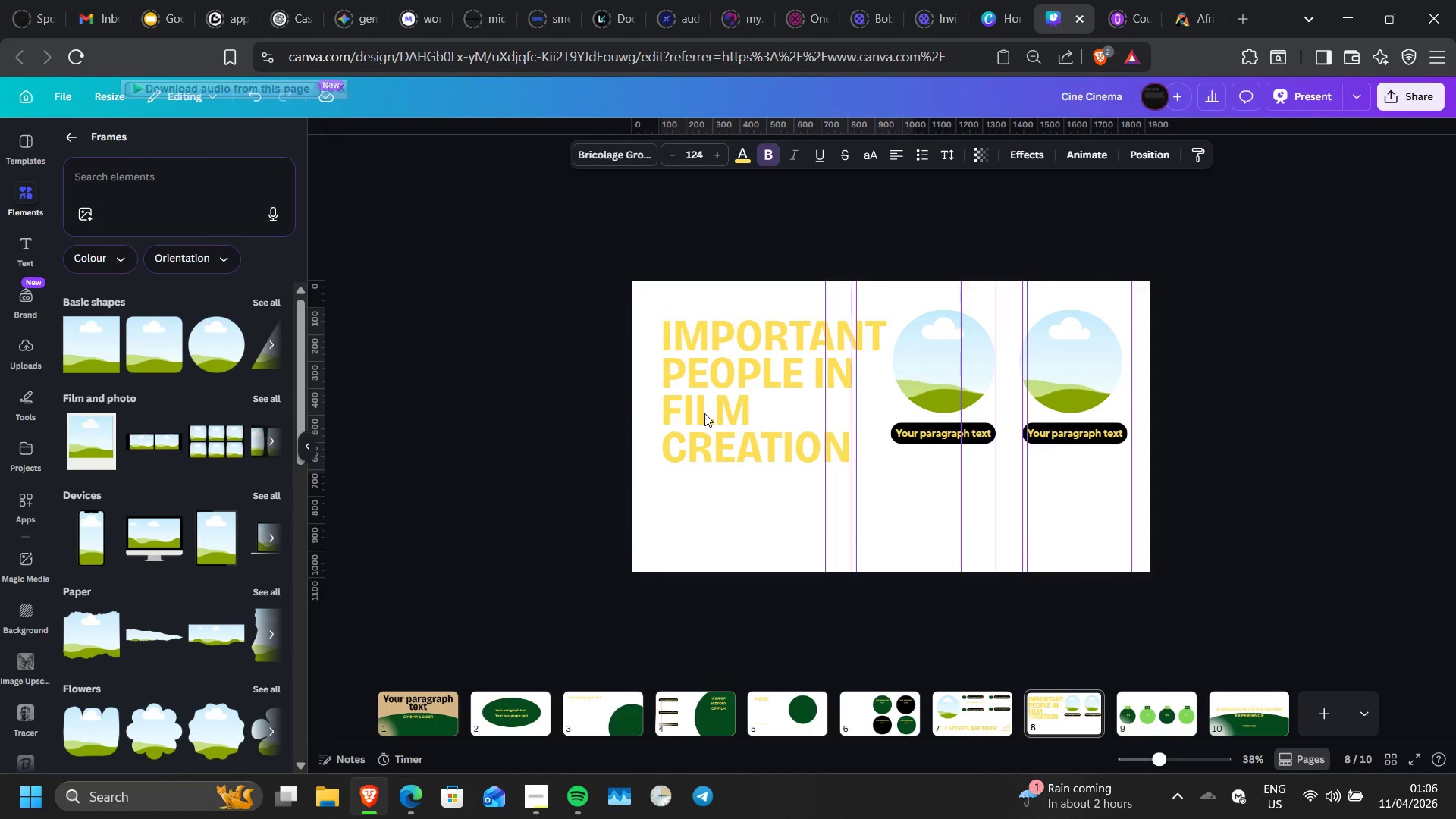 
key(ArrowUp)
 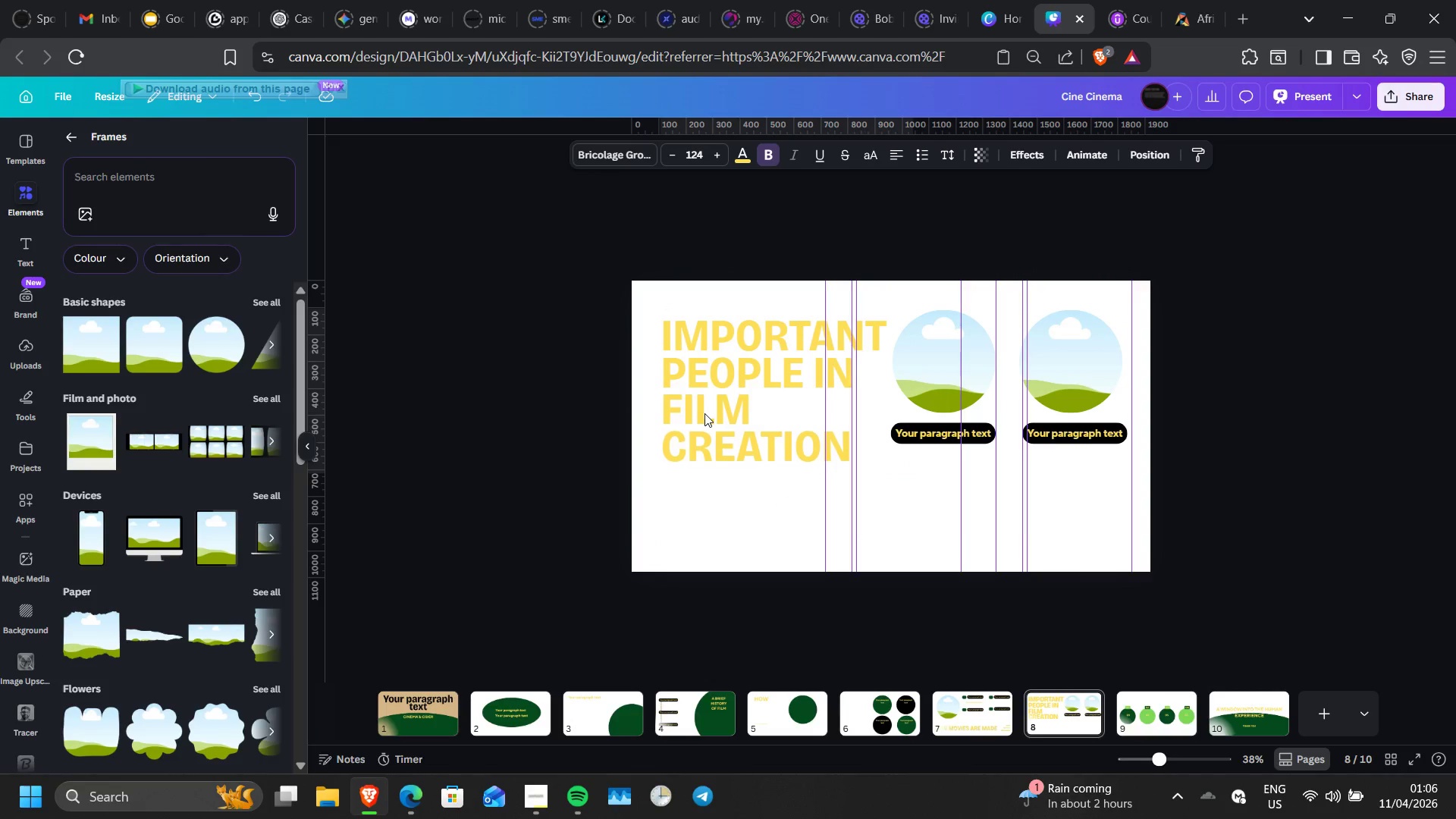 
key(ArrowUp)
 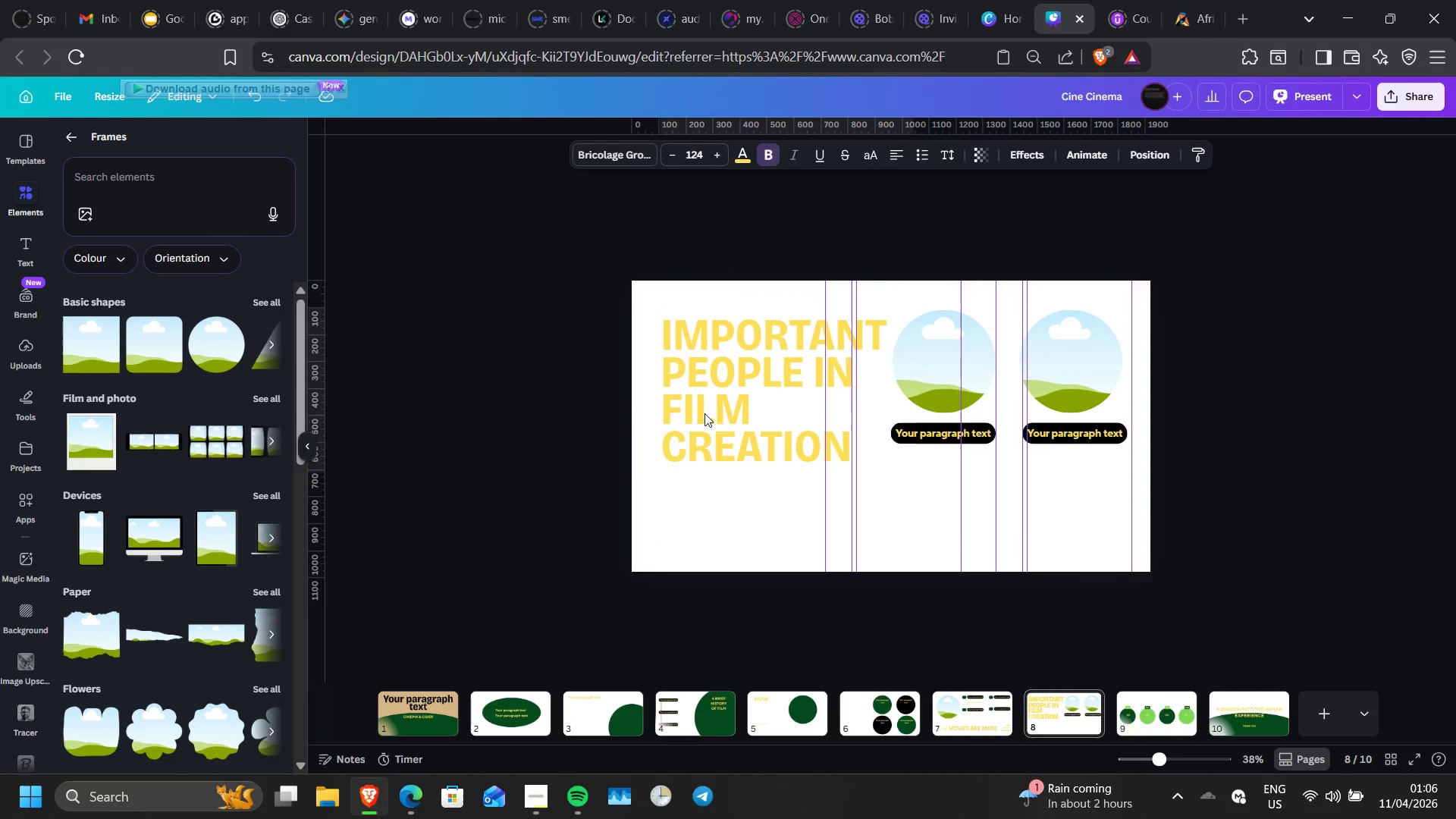 
key(ArrowUp)
 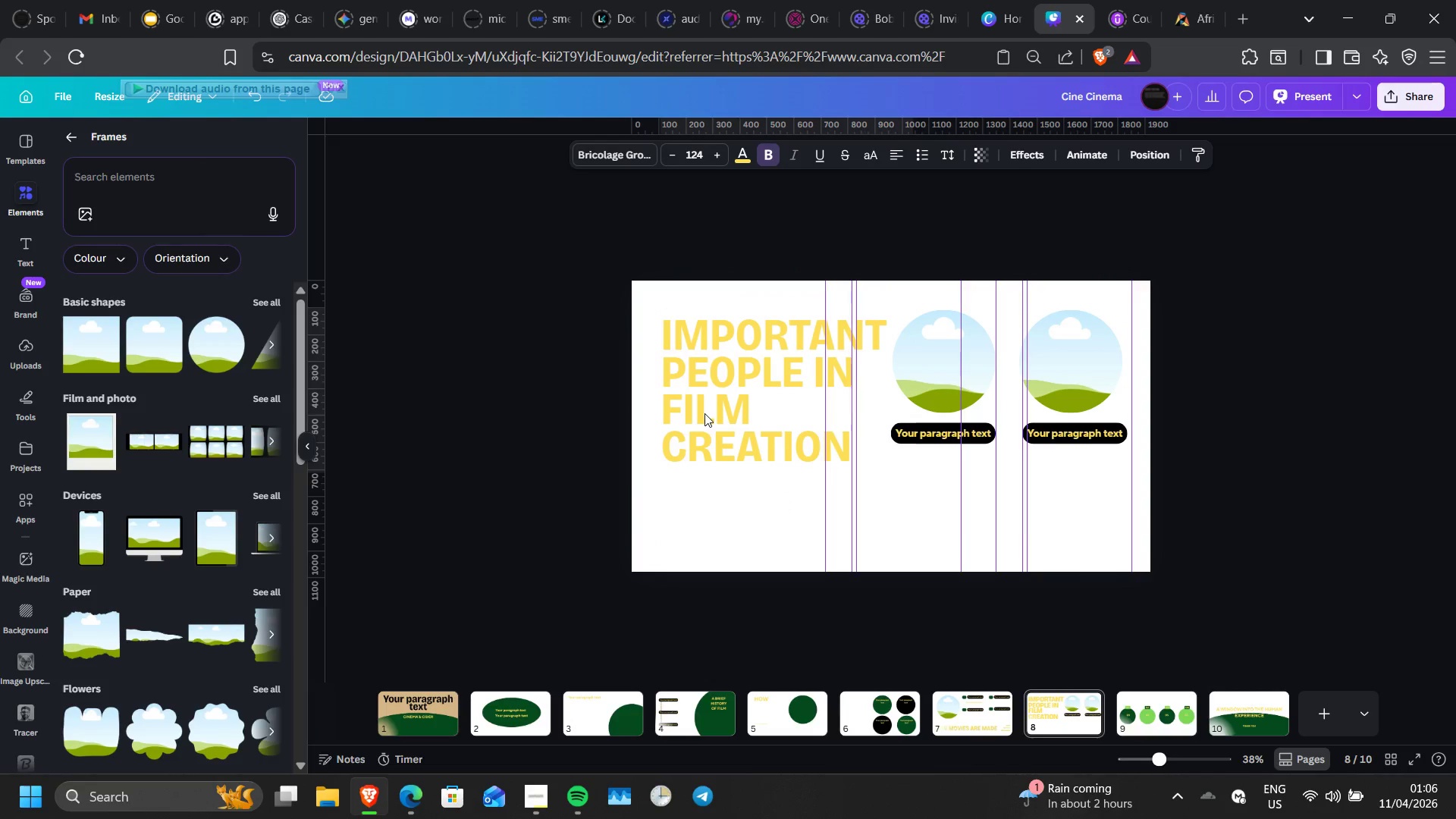 
key(ArrowUp)
 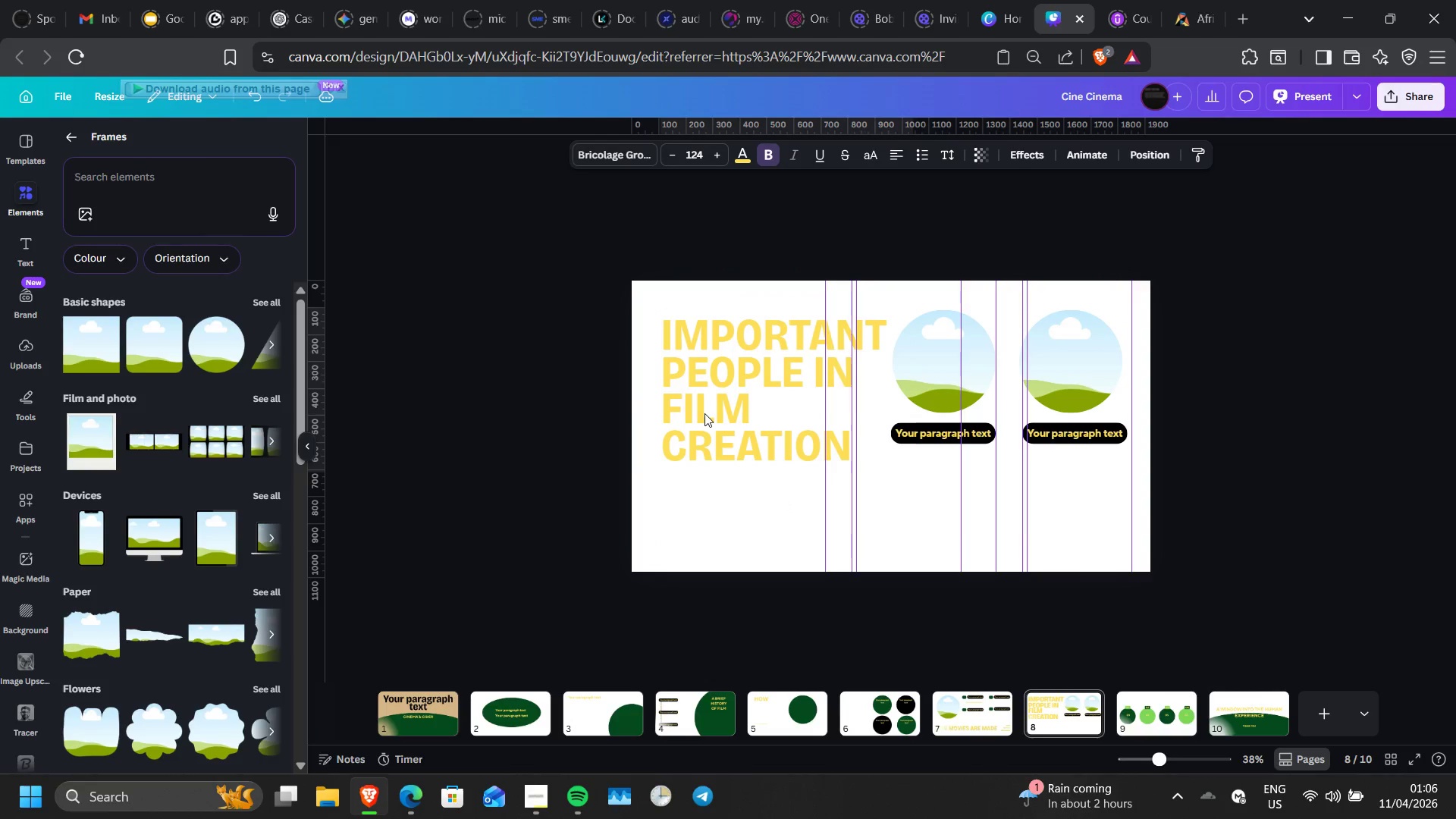 
key(ArrowUp)
 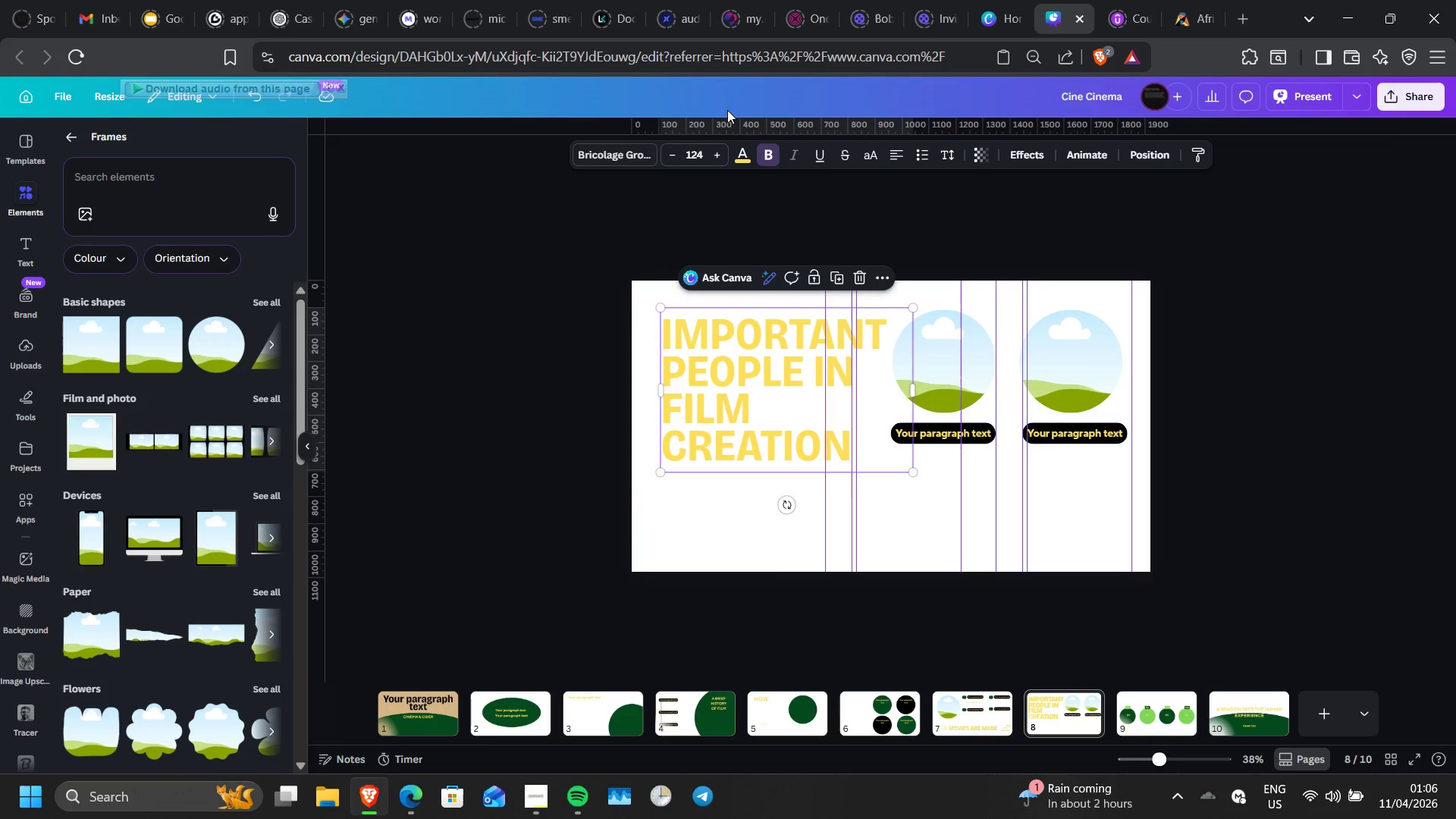 
left_click_drag(start_coordinate=[724, 121], to_coordinate=[729, 303])
 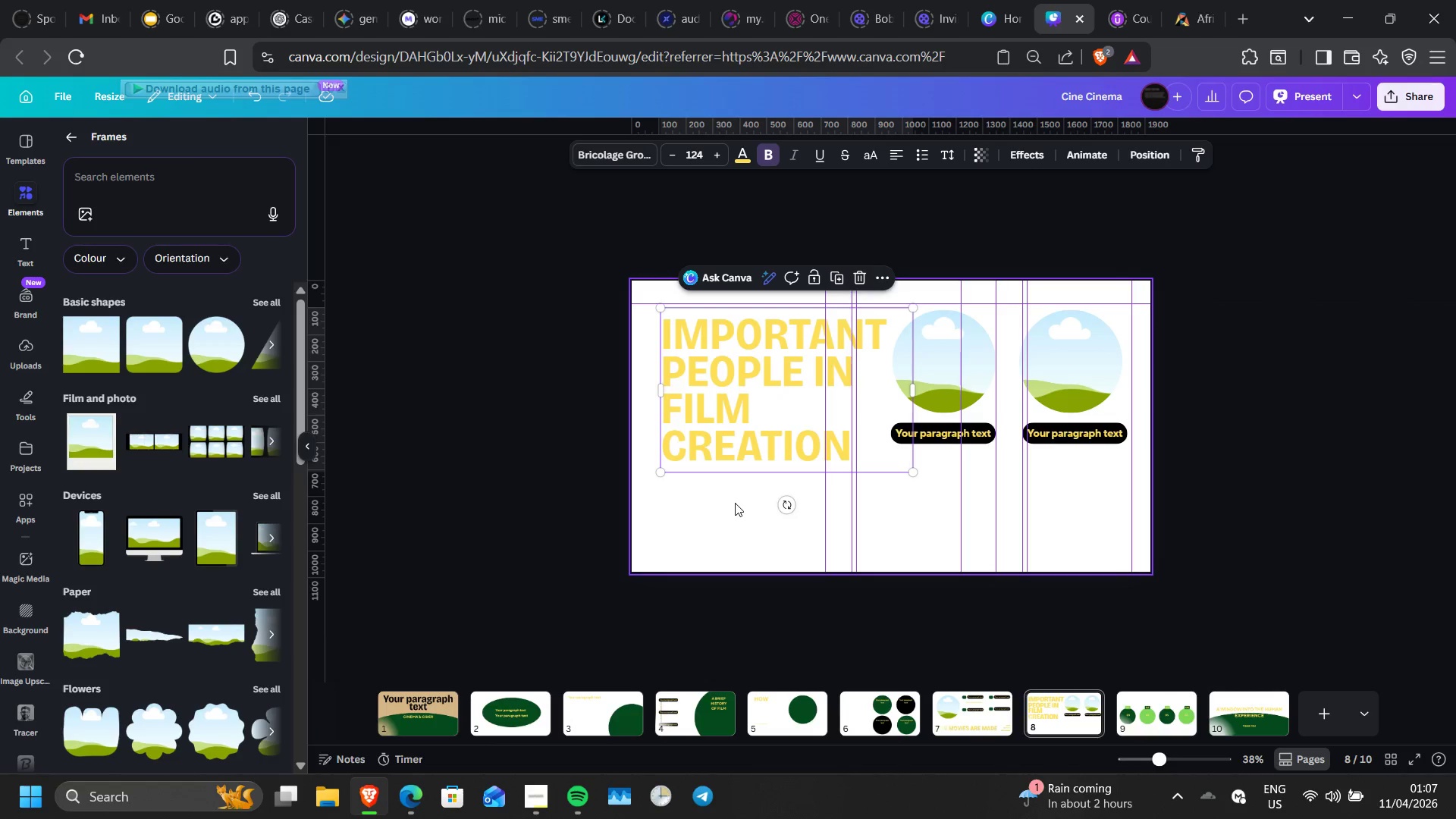 
wait(9.86)
 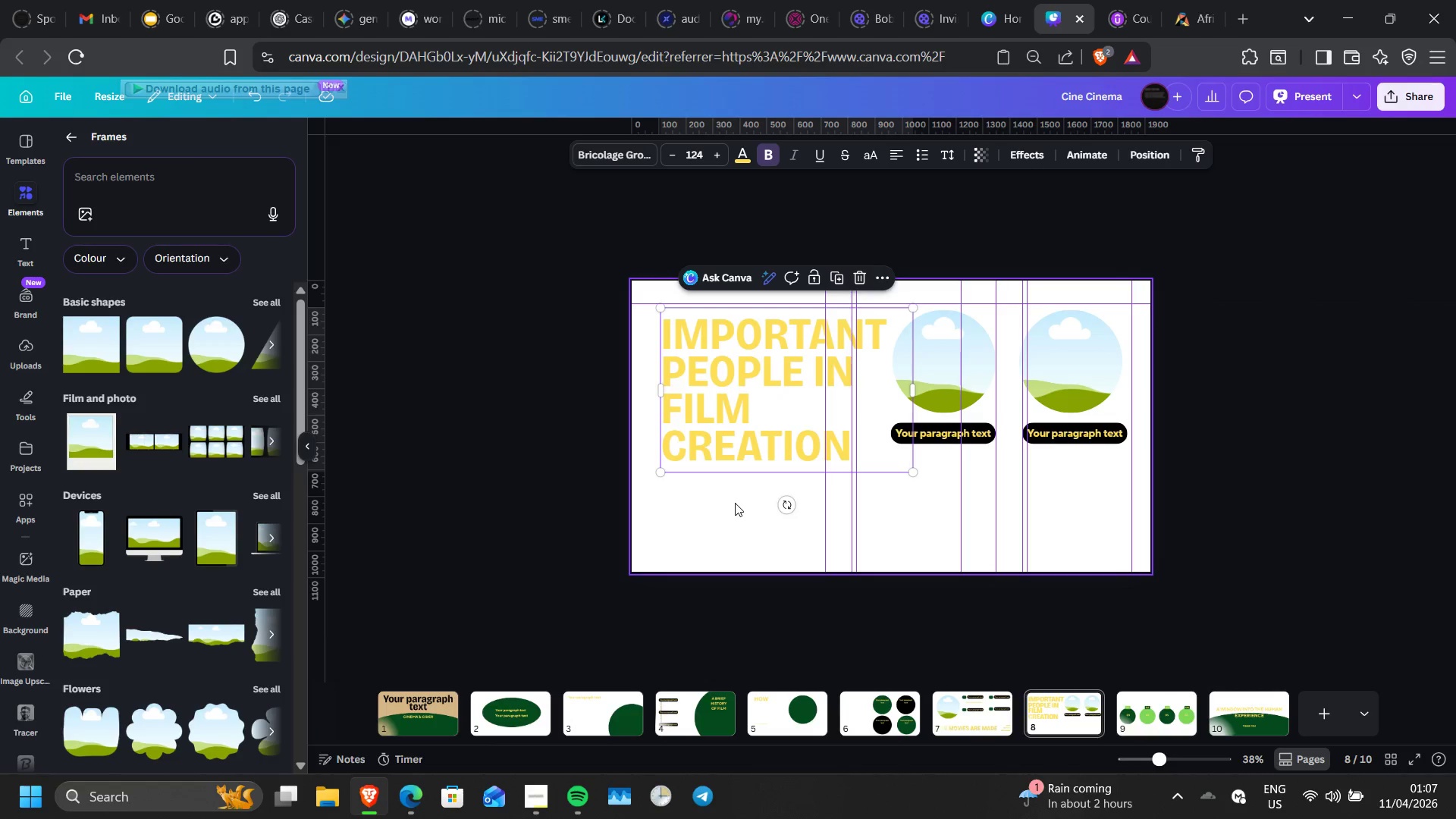 
left_click([836, 275])
 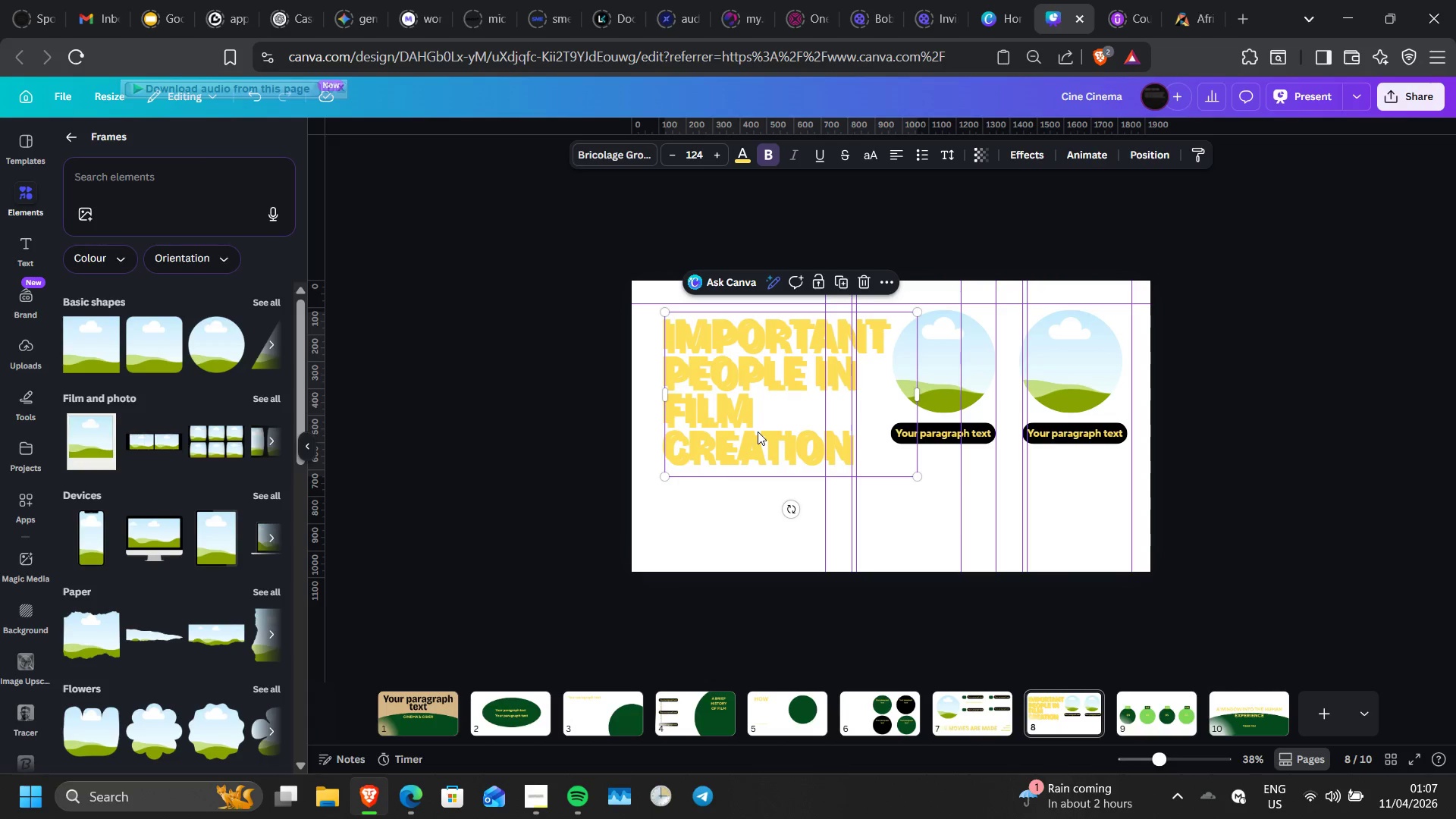 
left_click([758, 431])
 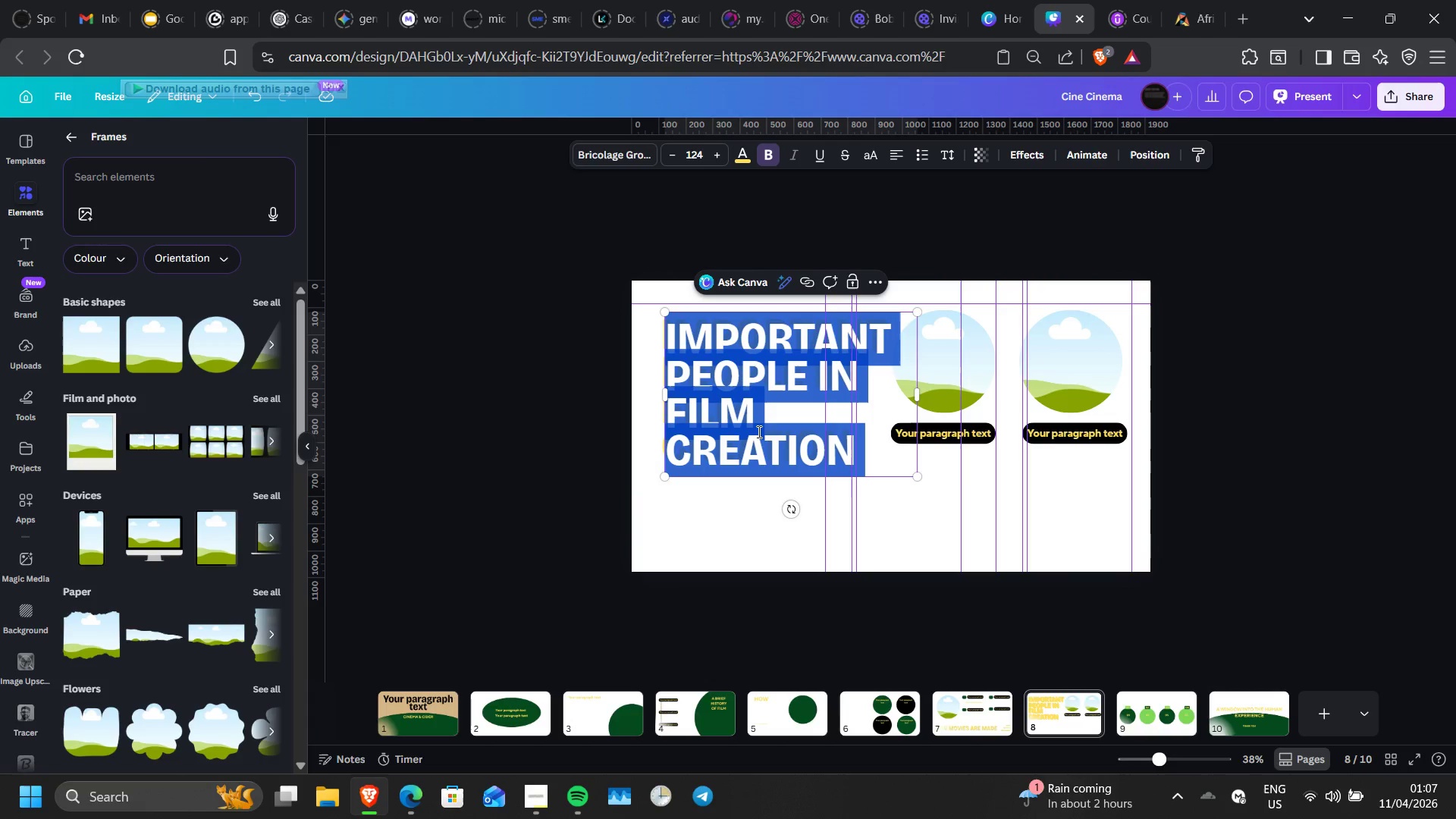 
key(M)
 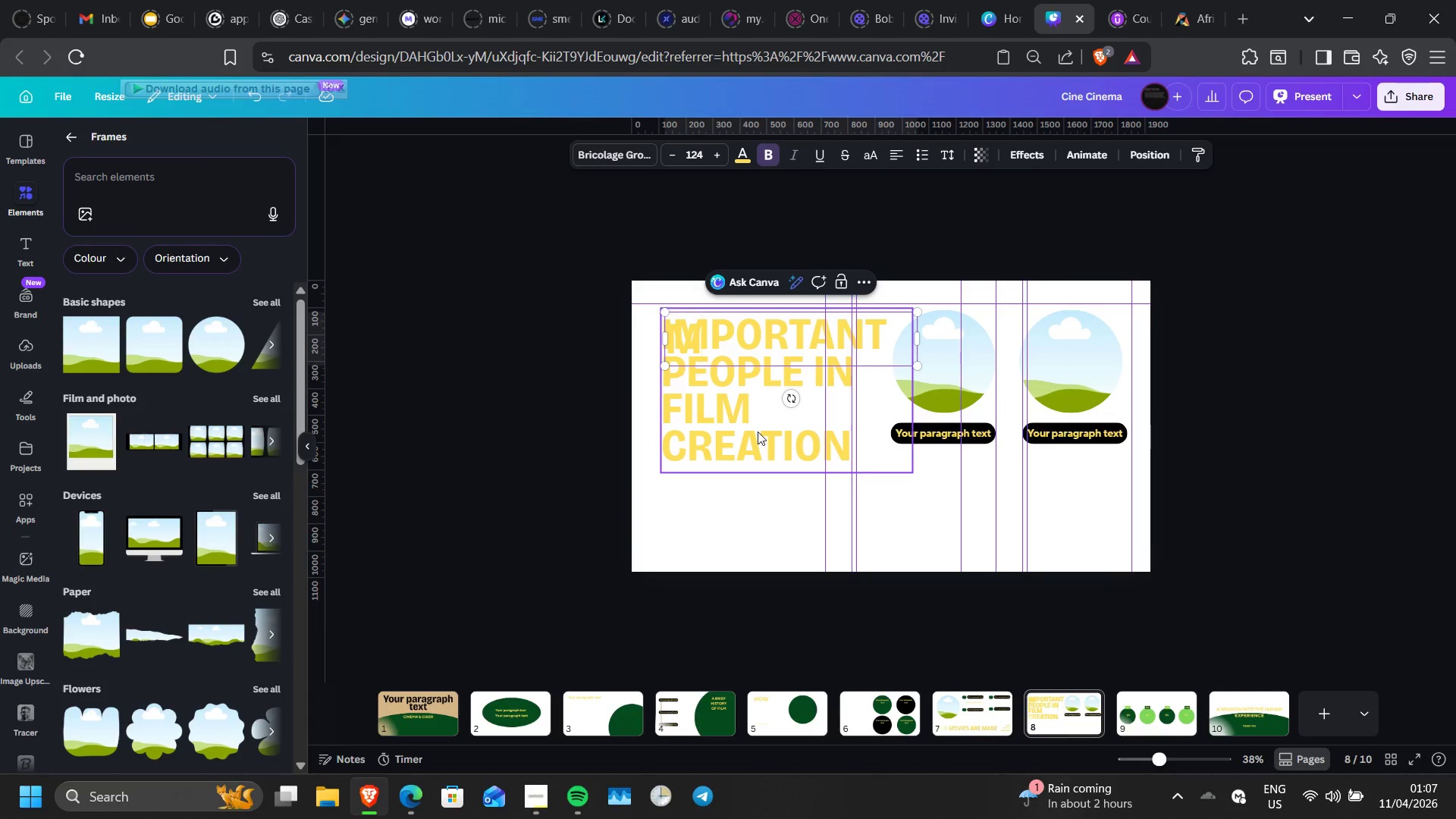 
wait(5.05)
 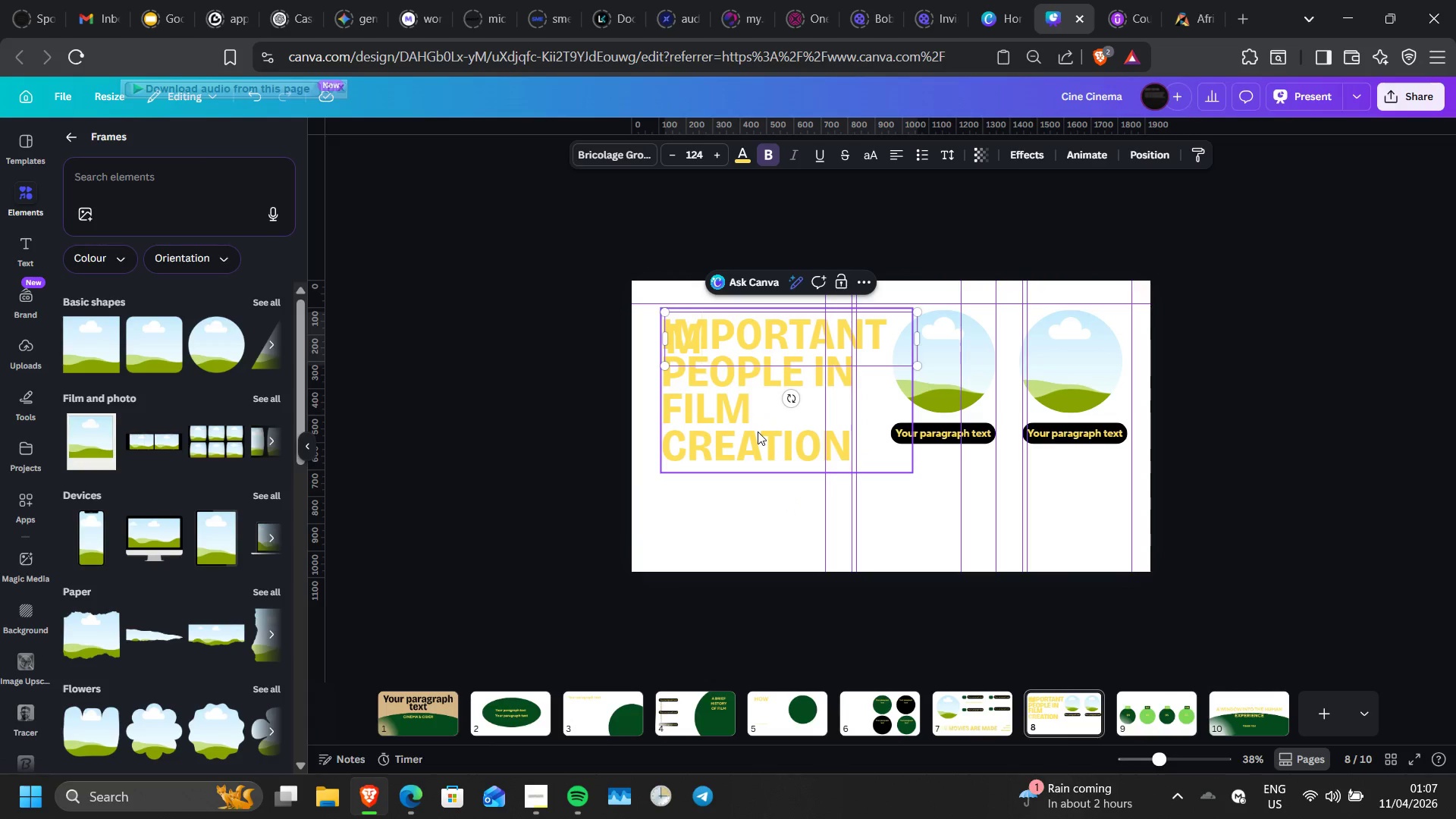 
type(EET THE TTESM BEHINDTHE CS)
key(Backspace)
type(AMERA)
 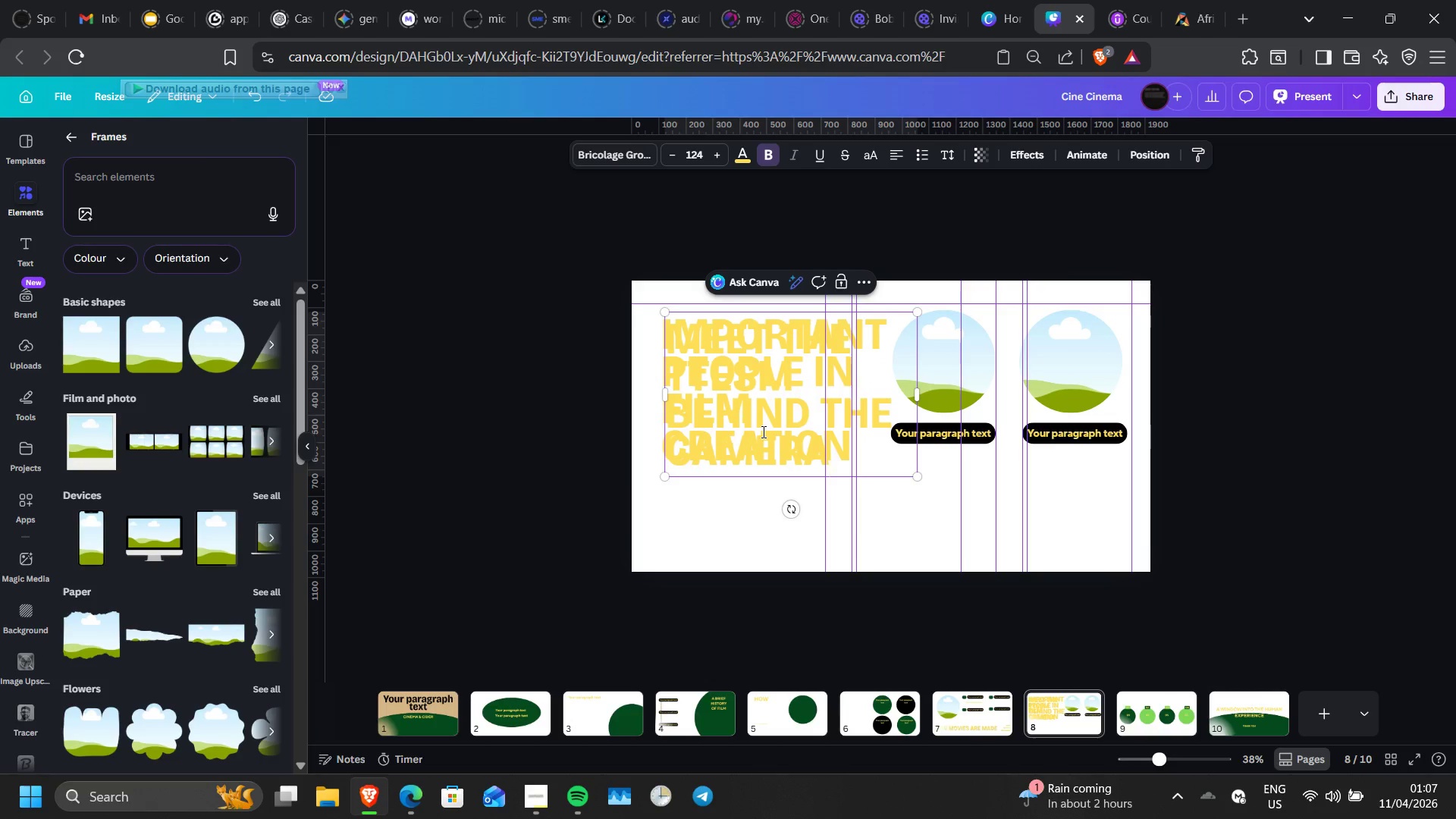 
left_click([673, 477])
 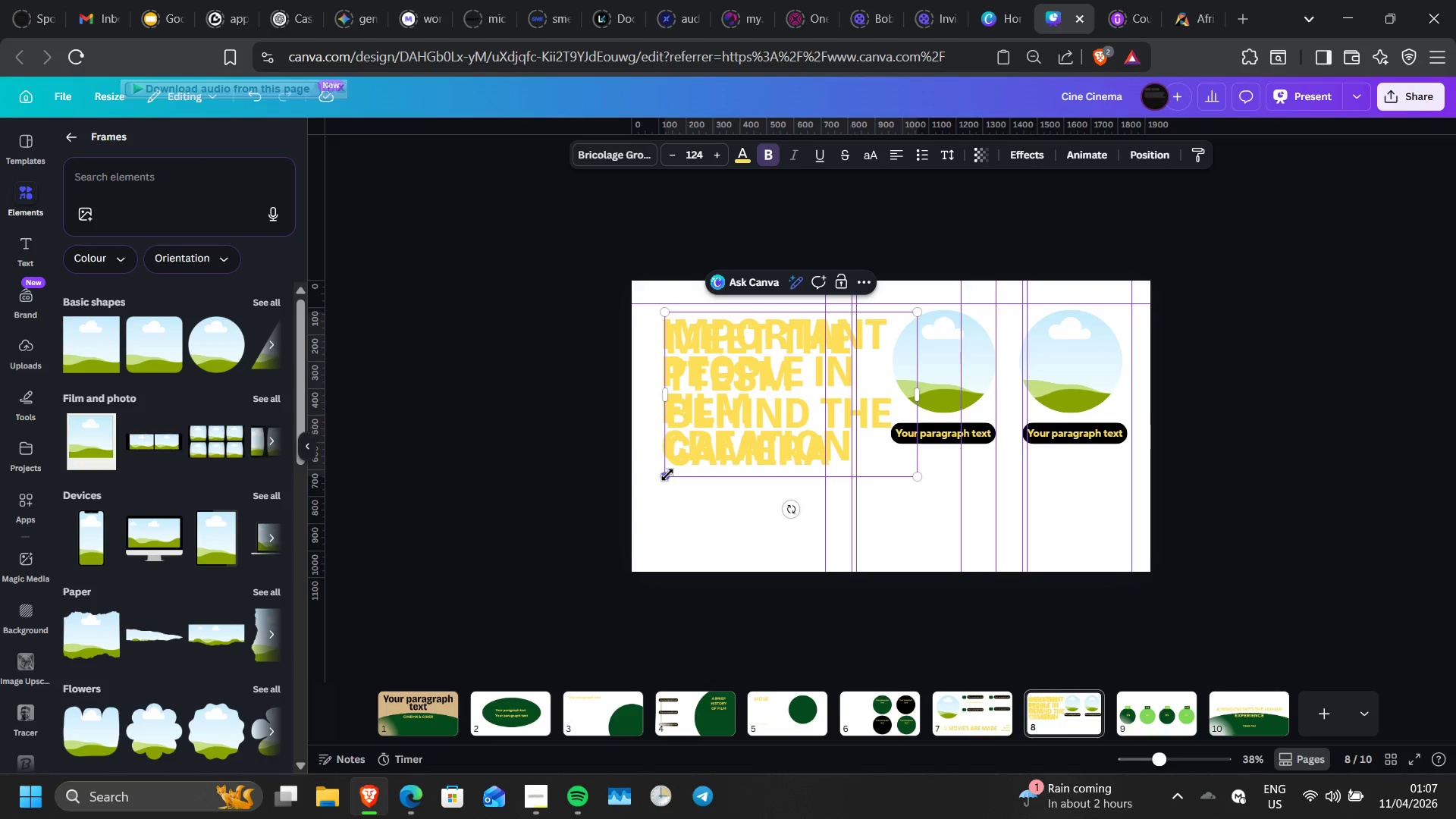 
left_click_drag(start_coordinate=[667, 475], to_coordinate=[812, 362])
 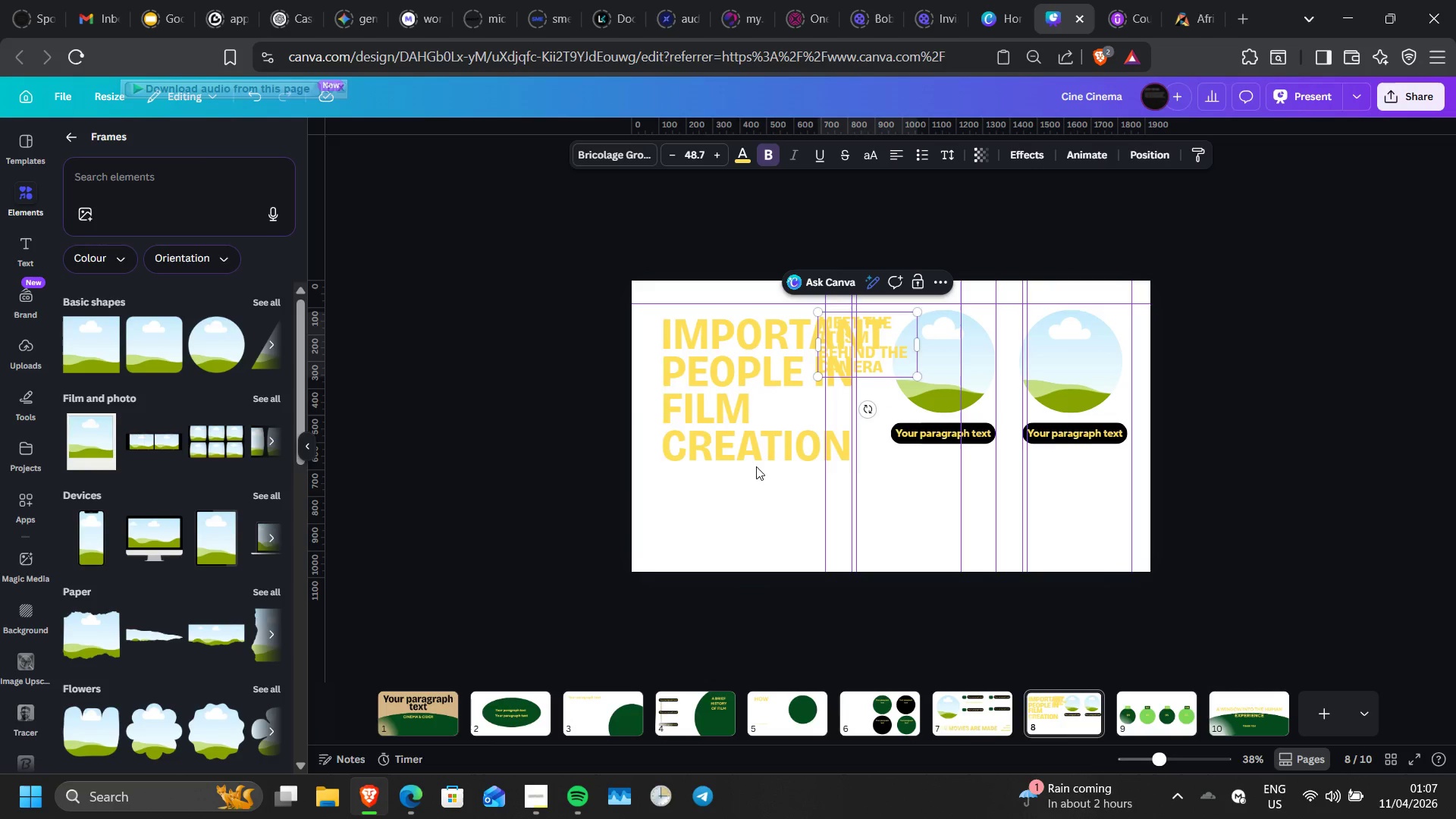 
left_click([588, 594])
 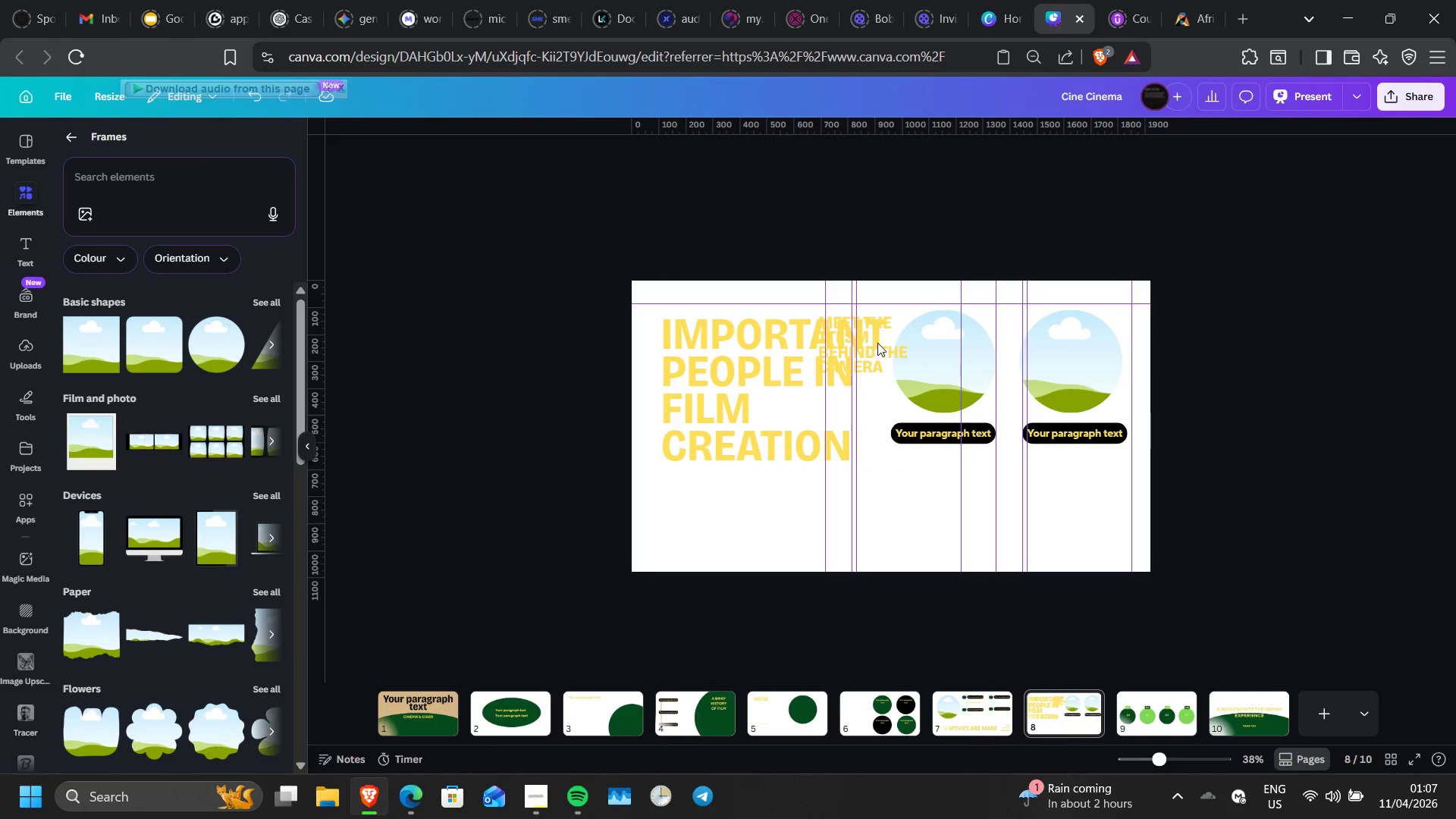 
left_click([880, 344])
 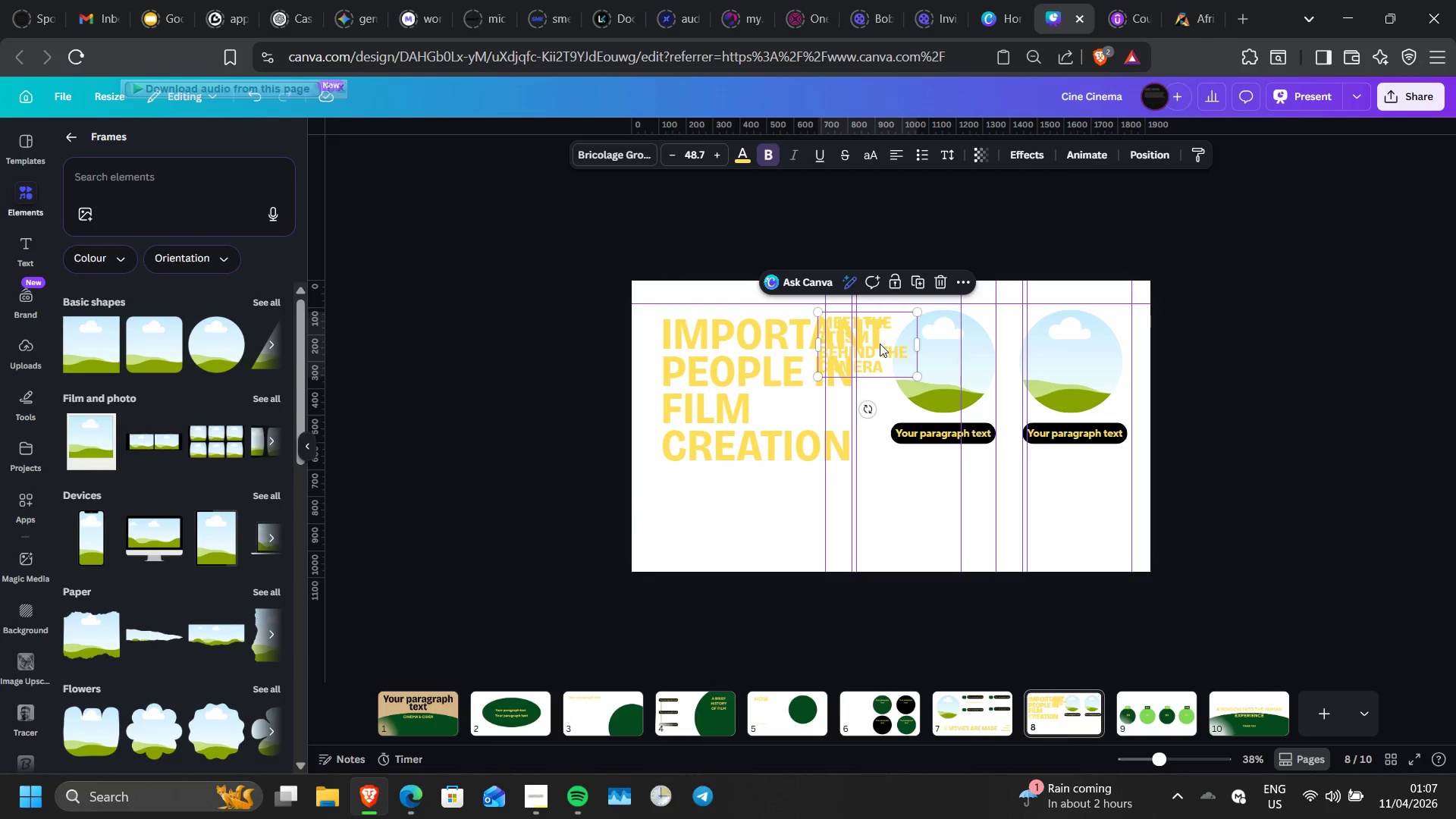 
left_click_drag(start_coordinate=[880, 344], to_coordinate=[726, 519])
 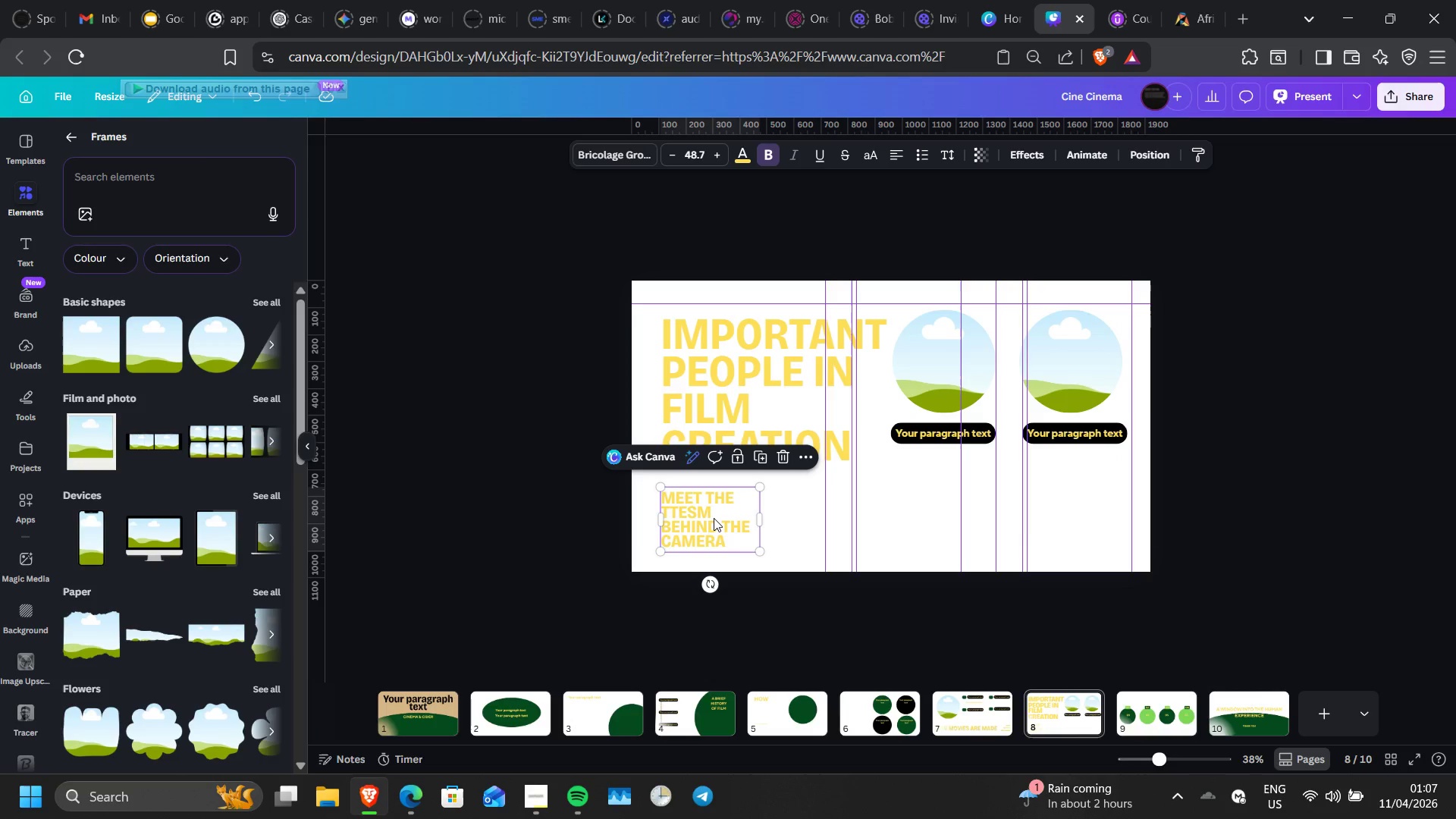 
left_click([714, 518])
 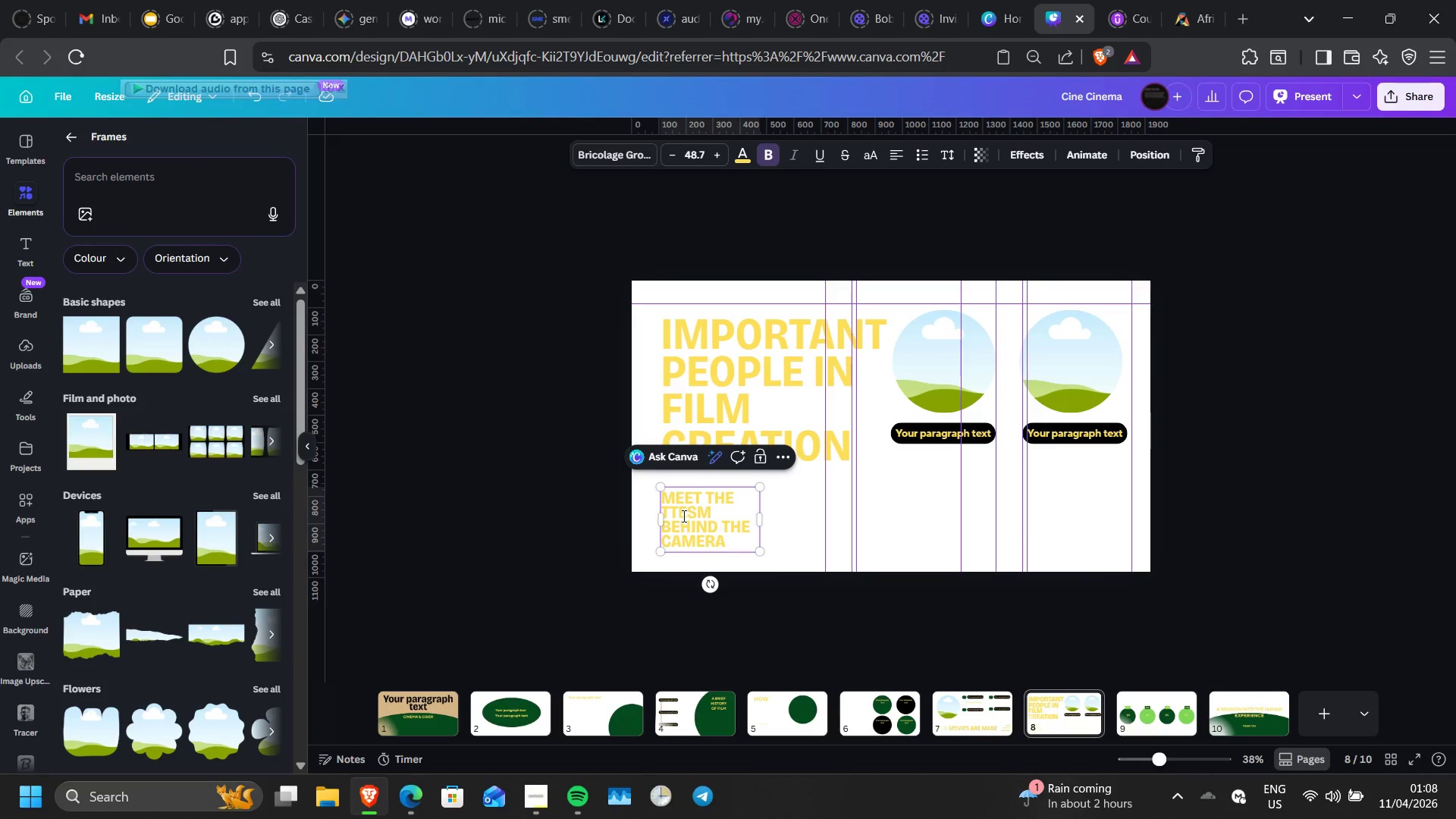 
left_click([682, 516])
 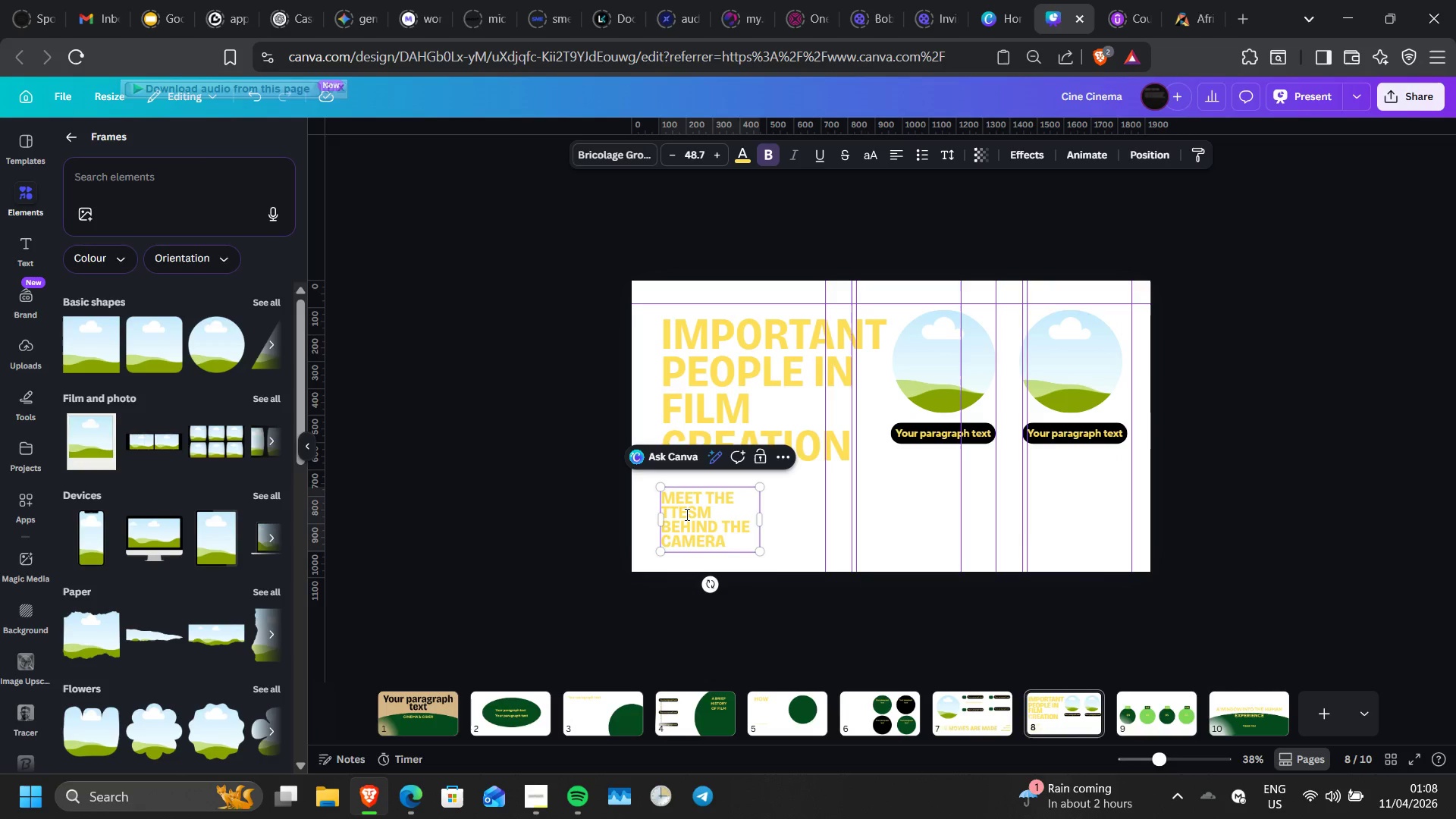 
left_click([686, 514])
 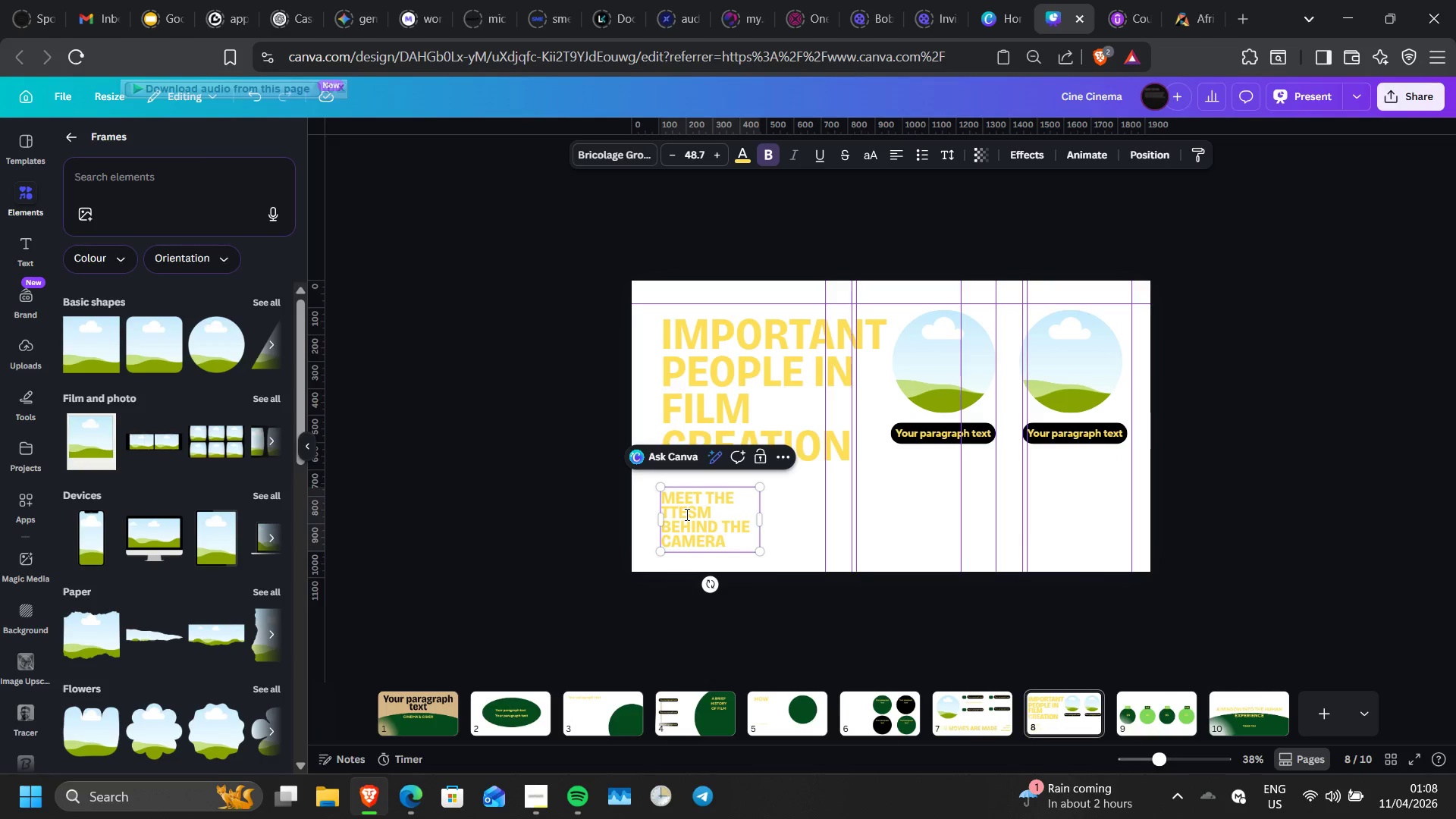 
double_click([686, 514])
 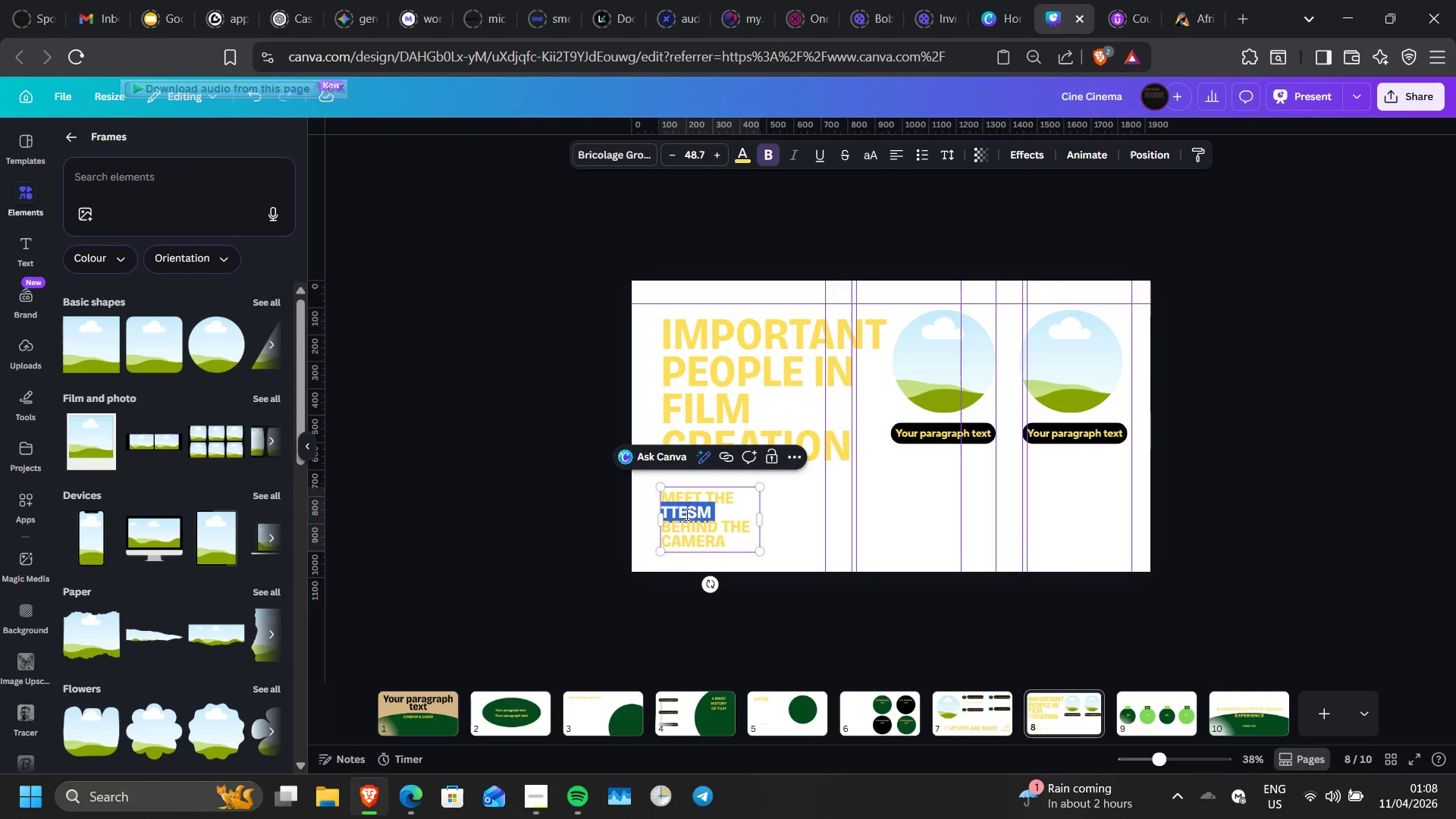 
left_click([686, 514])
 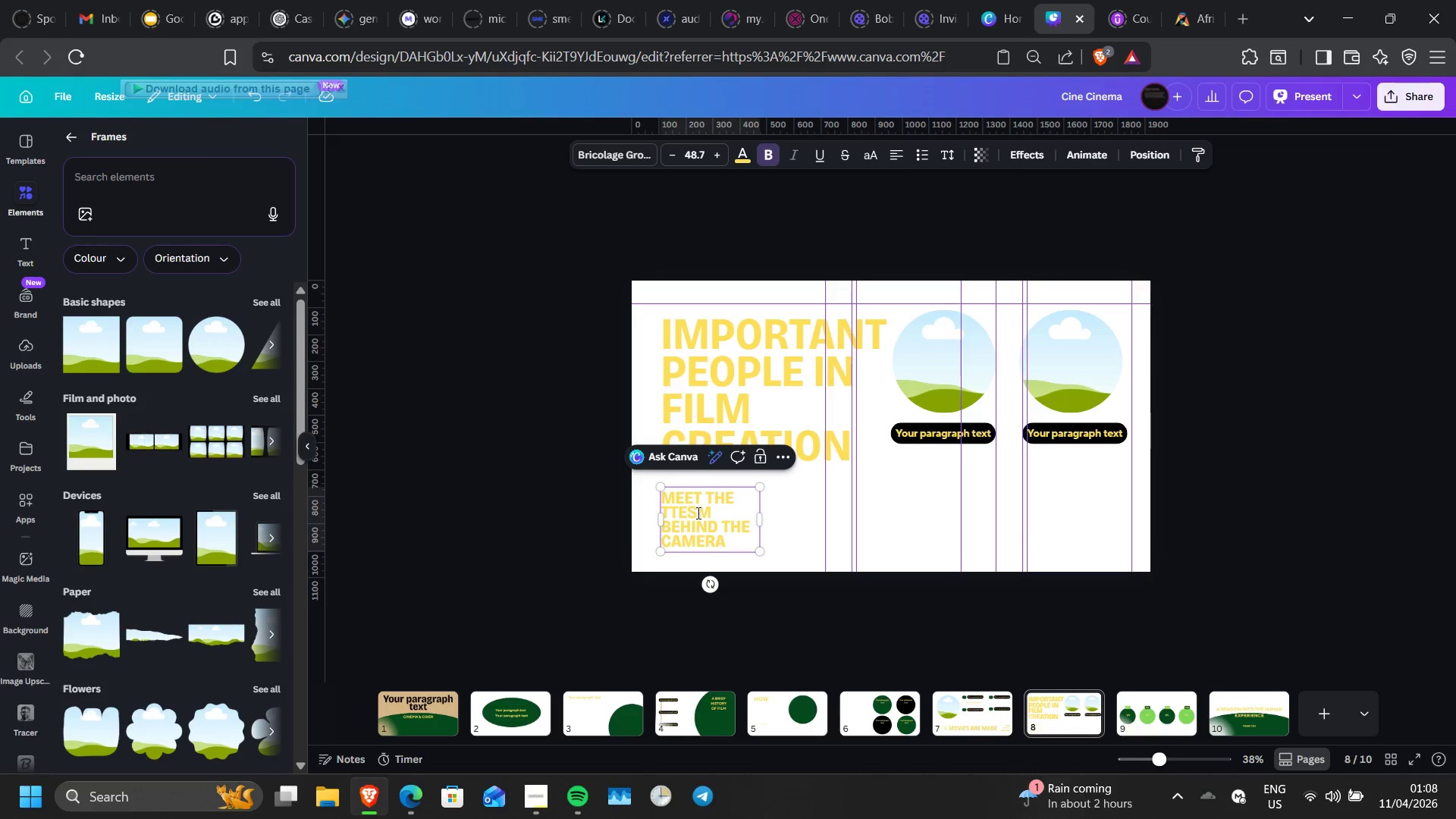 
left_click([698, 513])
 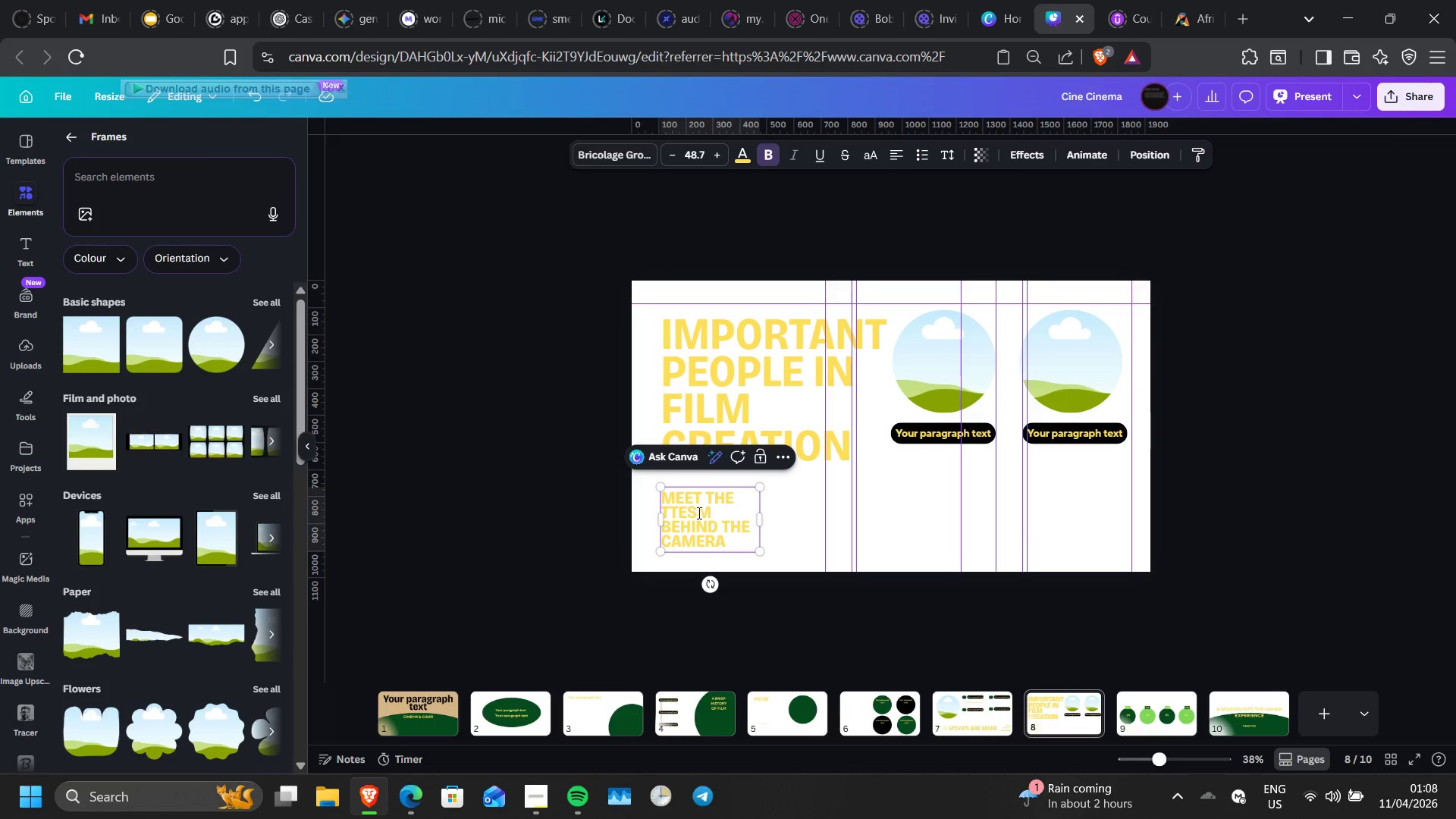 
key(Backspace)
key(Backspace)
key(Backspace)
type(EA)
 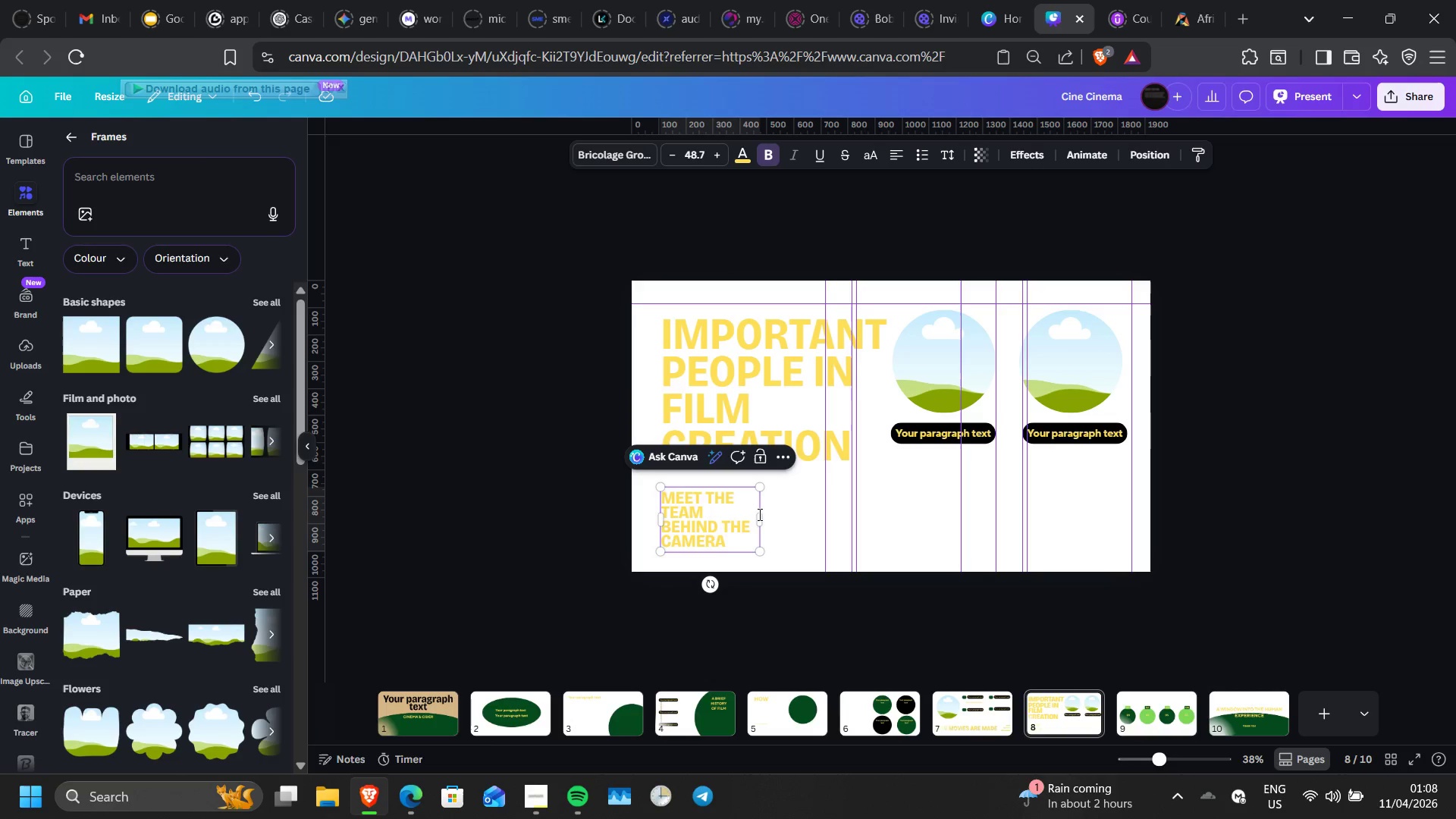 
wait(5.78)
 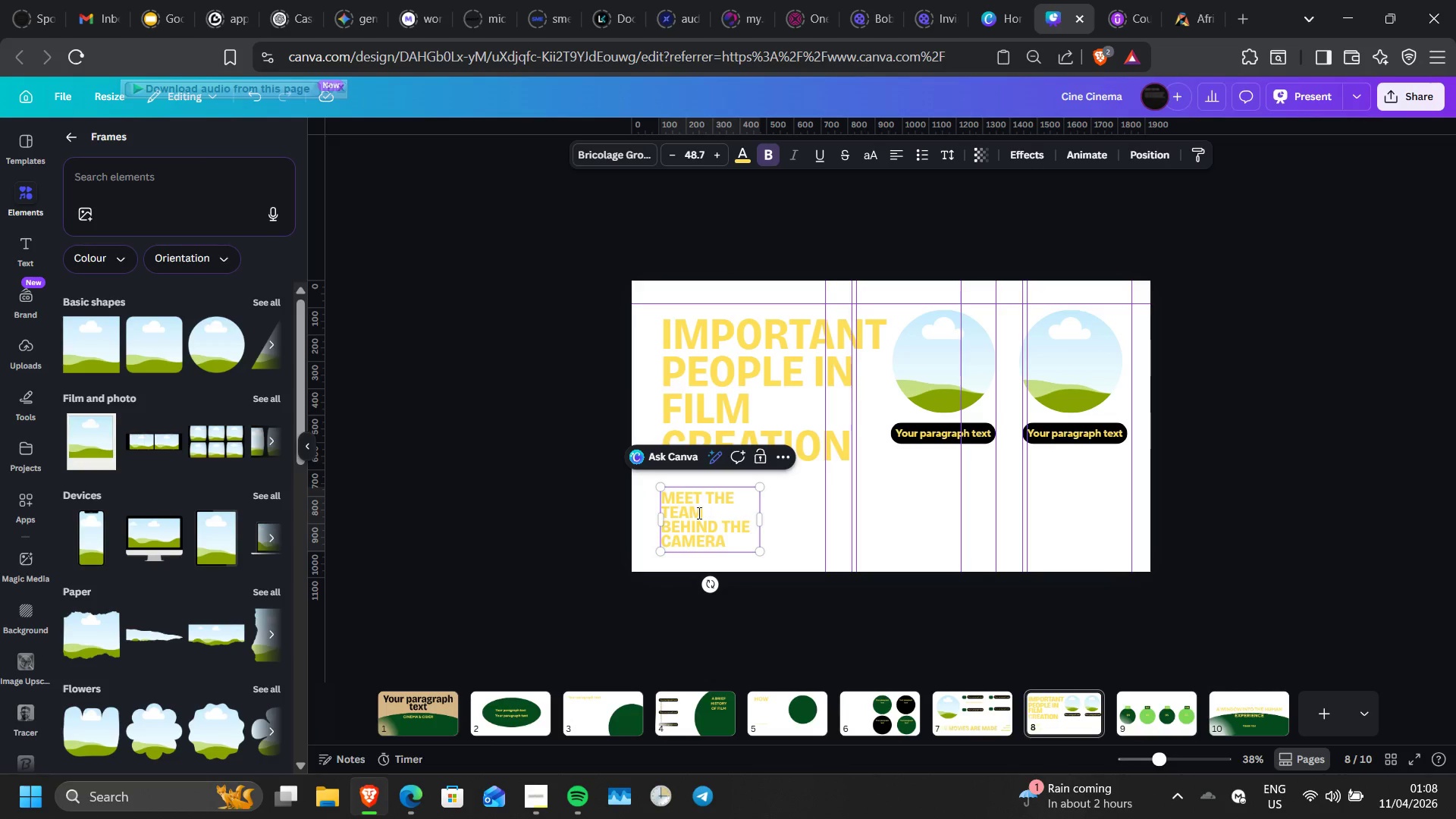 
left_click([770, 155])
 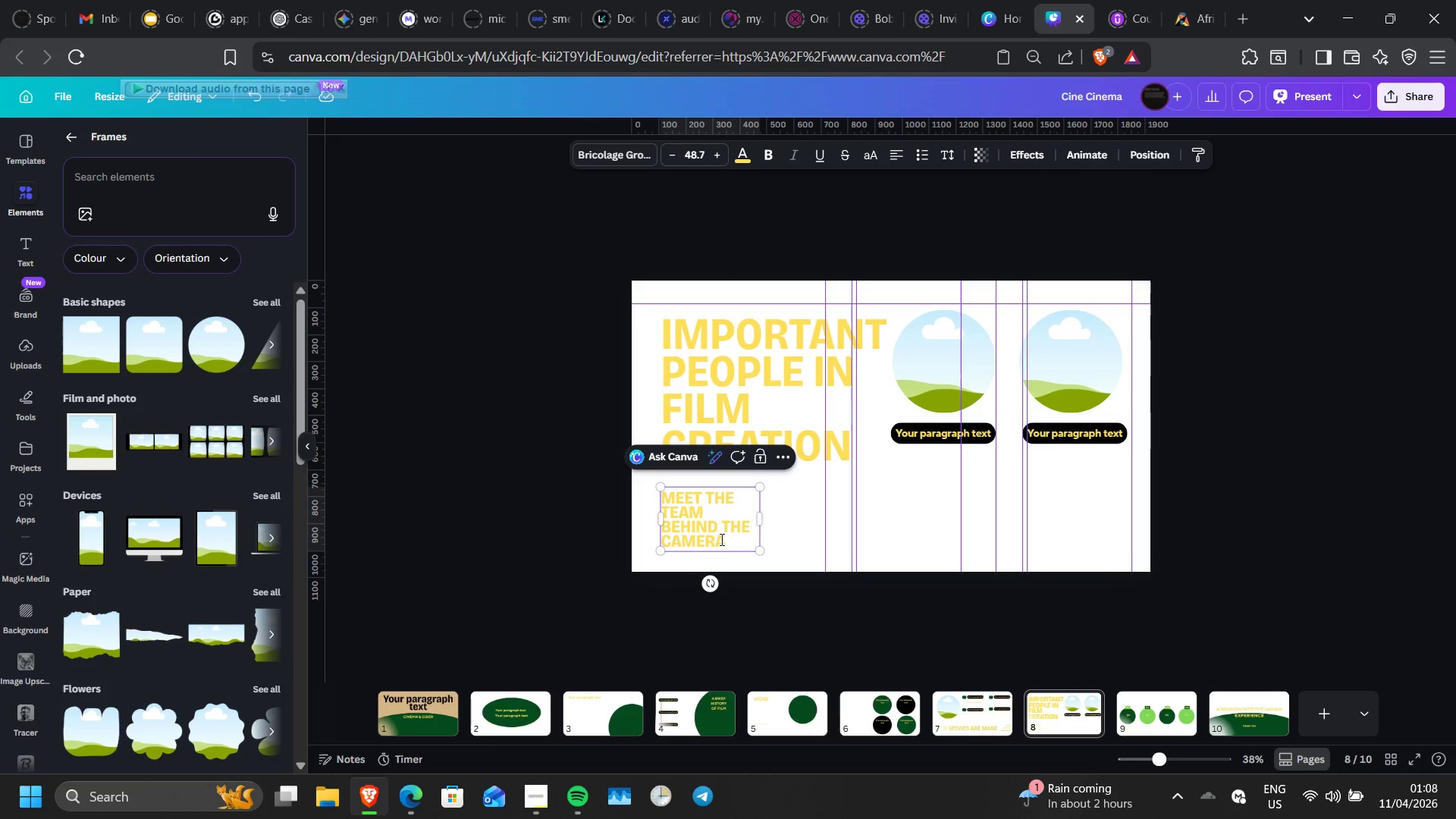 
double_click([722, 540])
 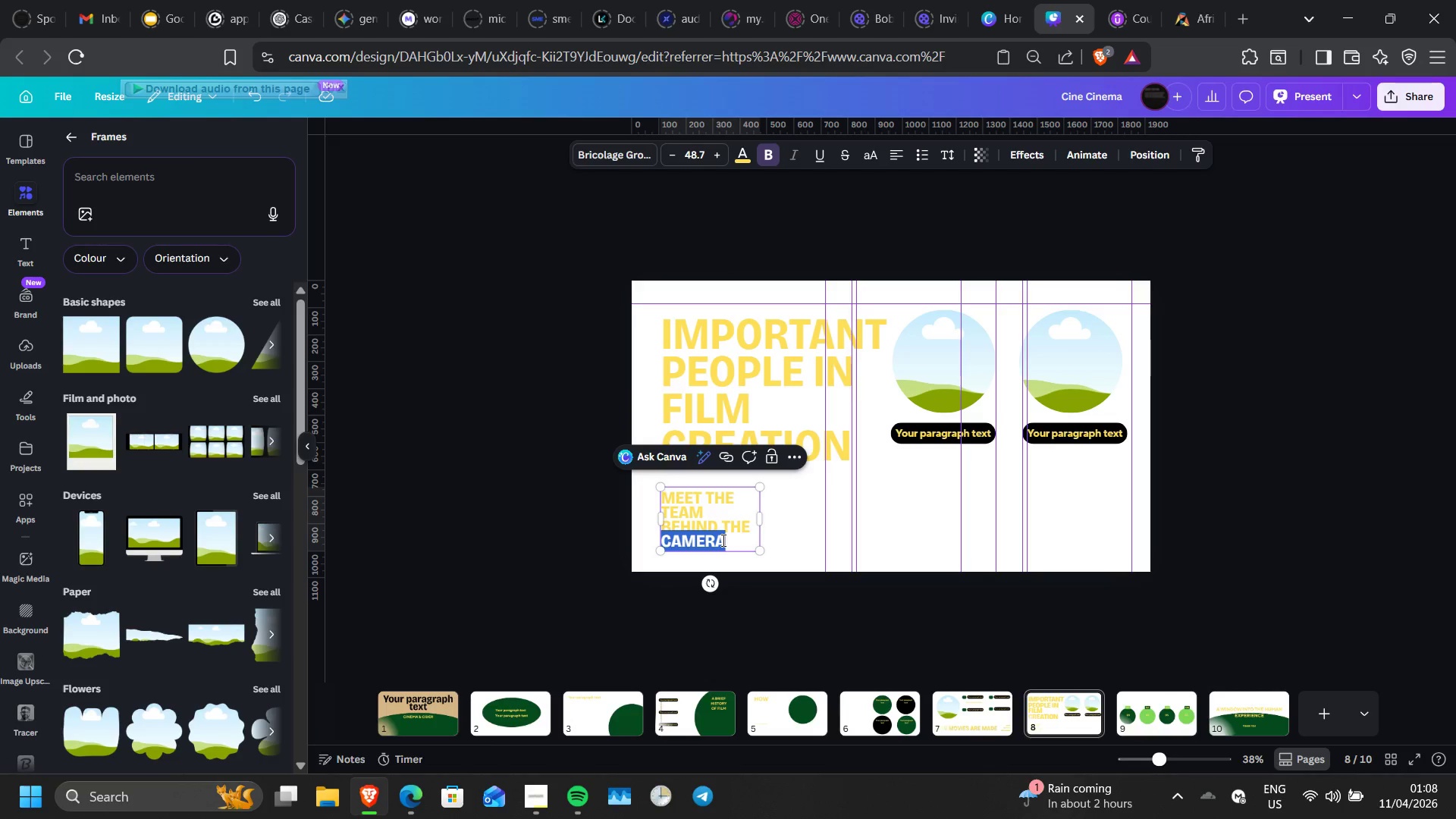 
triple_click([722, 540])
 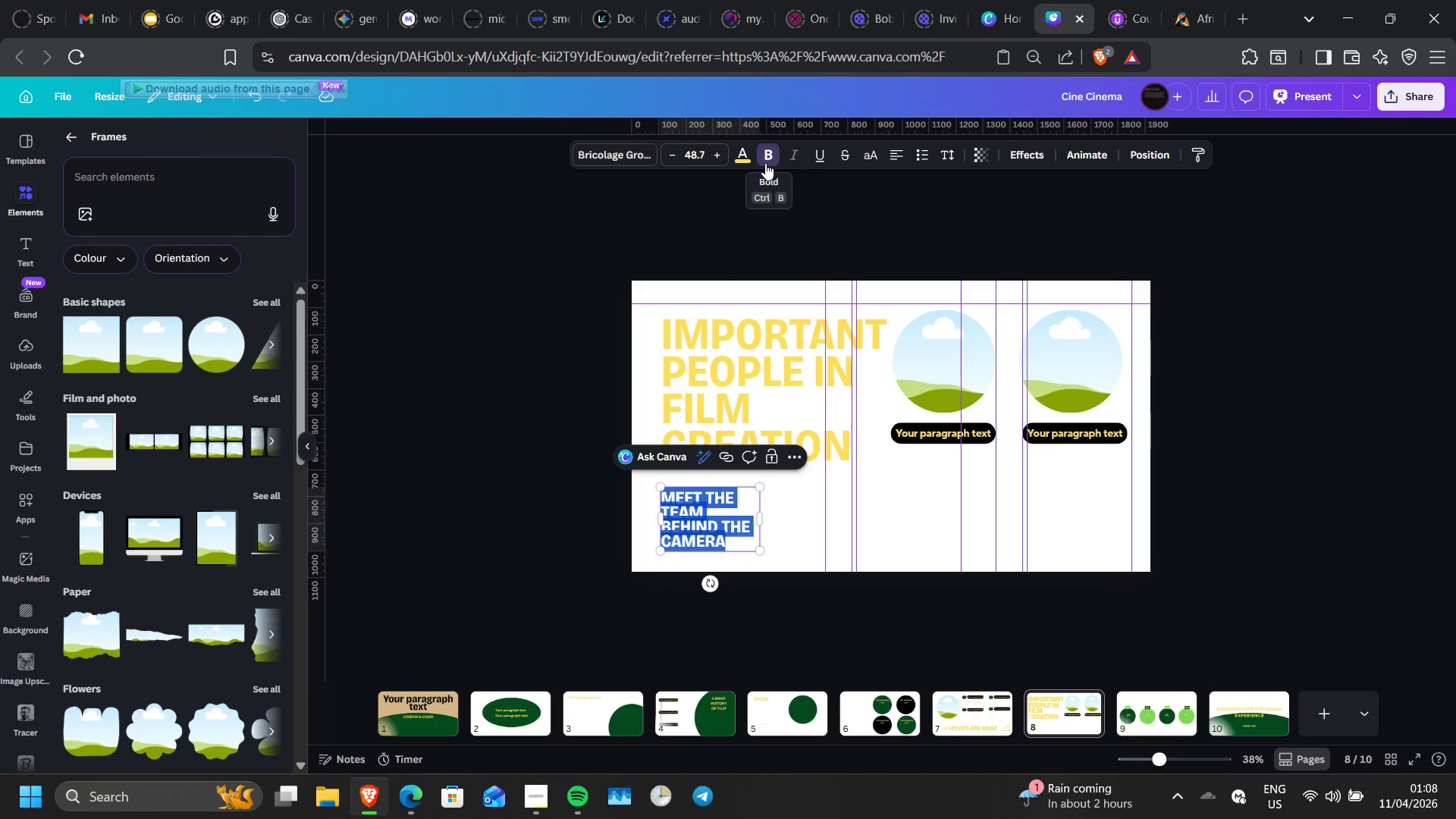 
left_click([765, 163])
 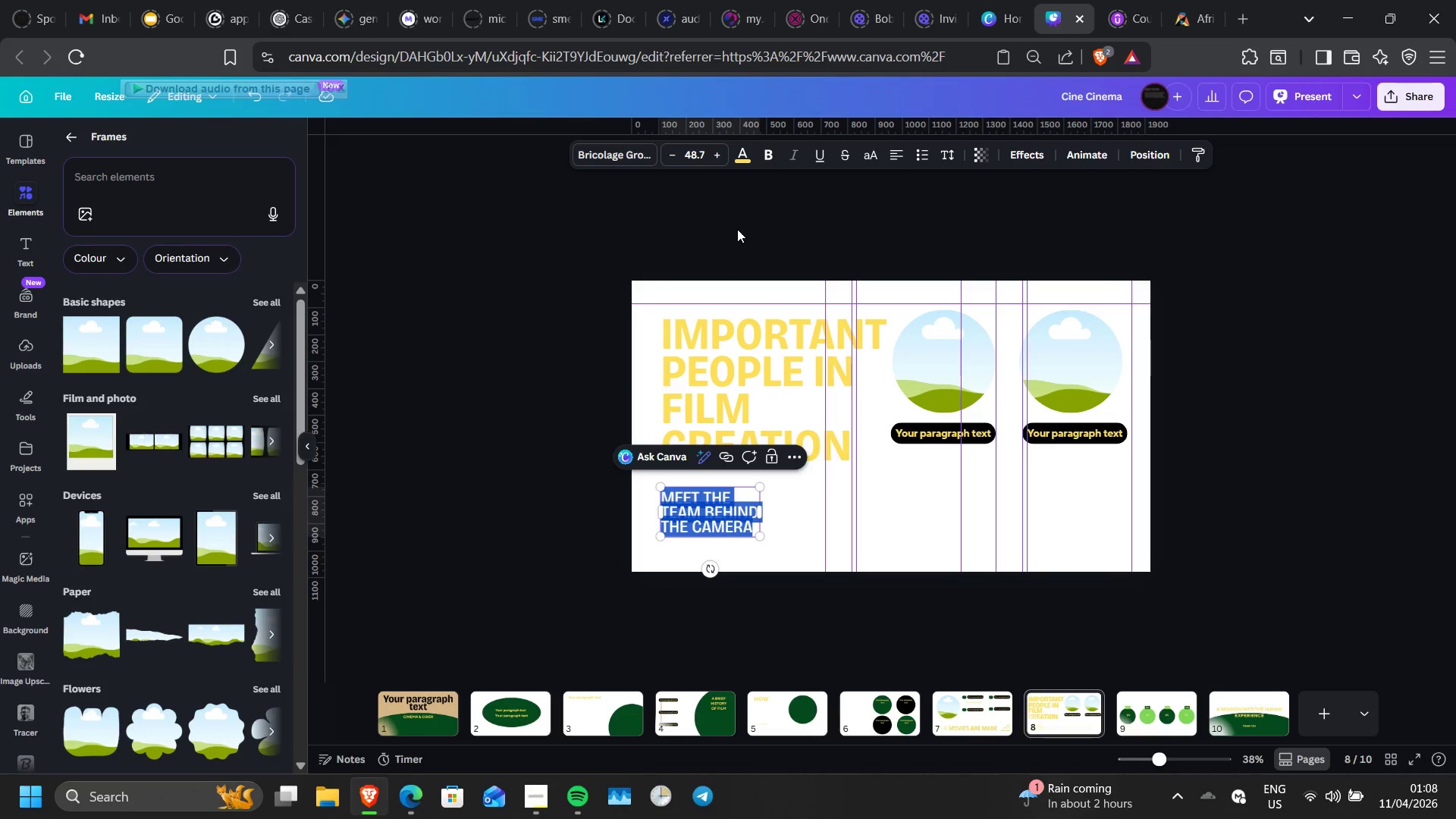 
double_click([737, 229])
 